 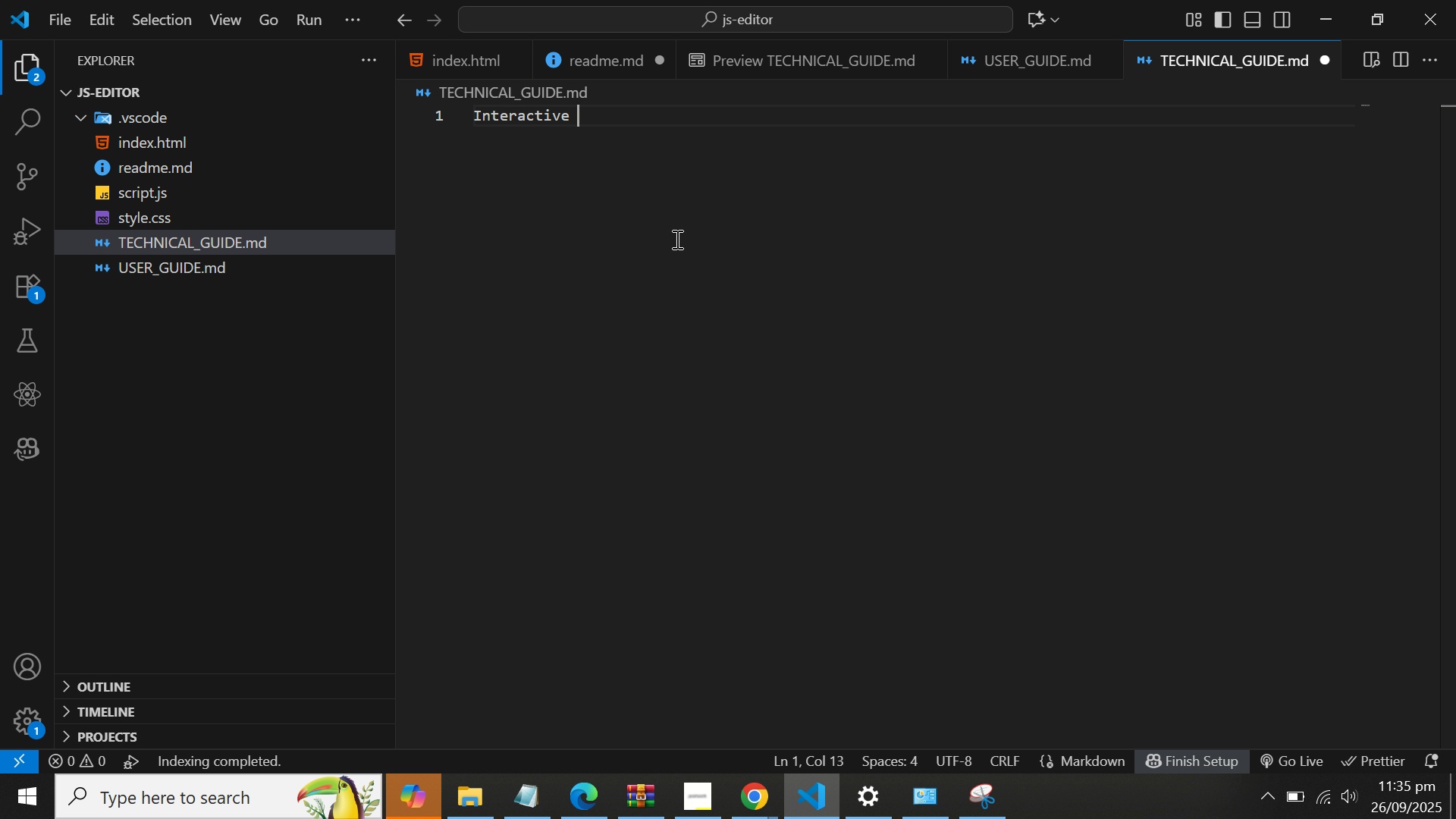 
hold_key(key=Backspace, duration=1.01)
 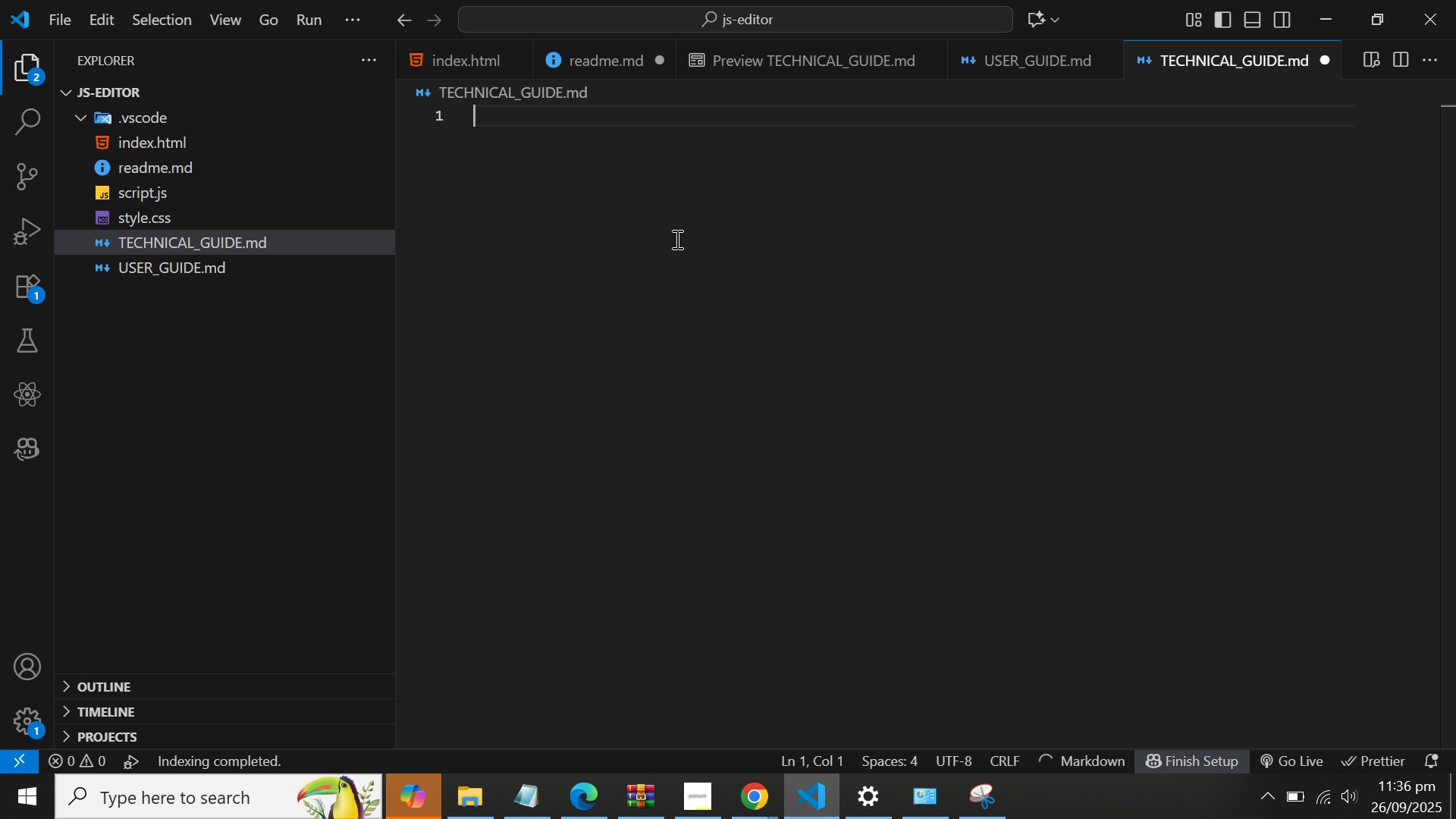 
hold_key(key=ShiftLeft, duration=0.35)
 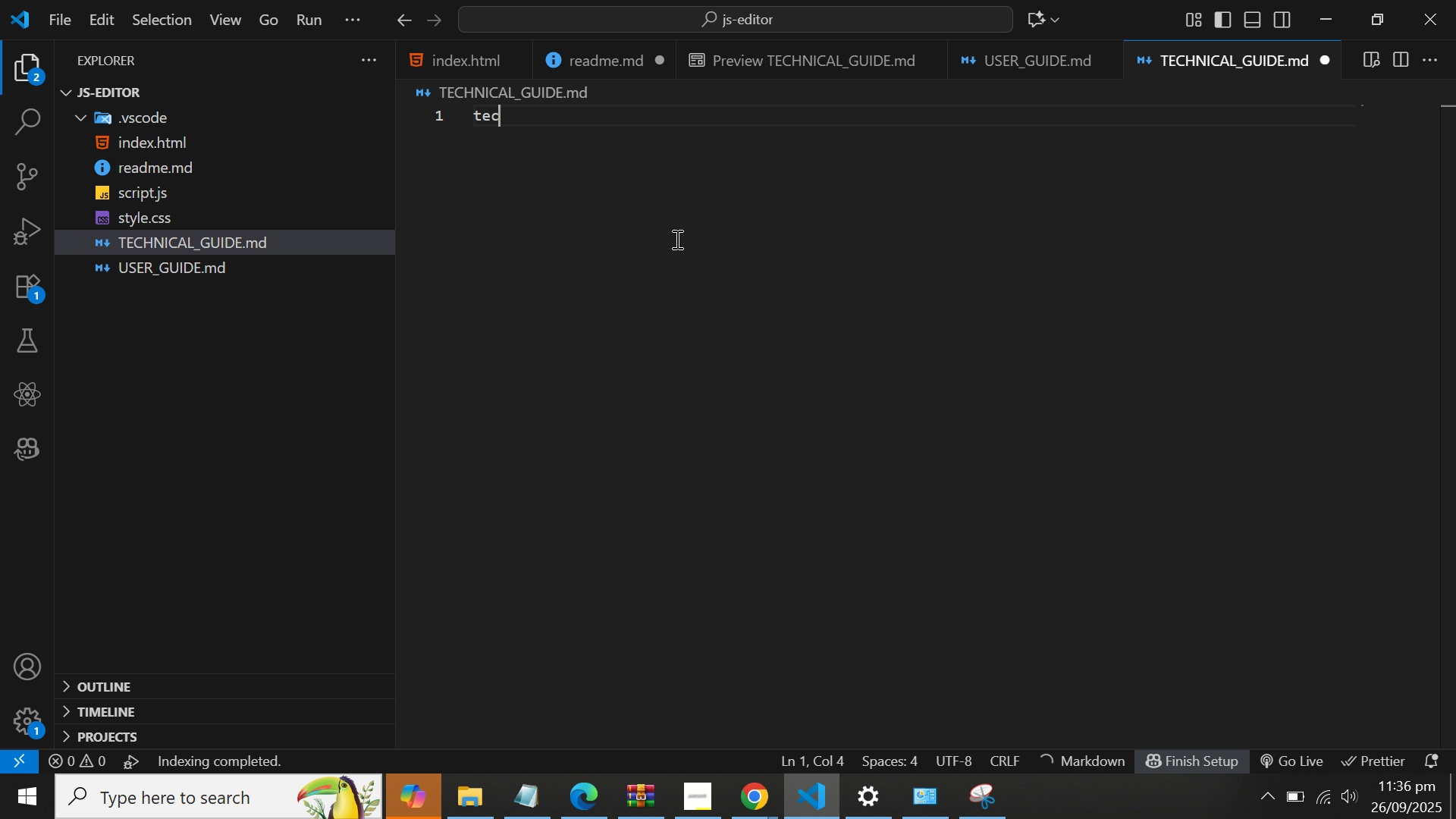 
type(techni)
key(Backspace)
key(Backspace)
key(Backspace)
key(Backspace)
key(Backspace)
key(Backspace)
key(Backspace)
type(techni)
key(Backspace)
 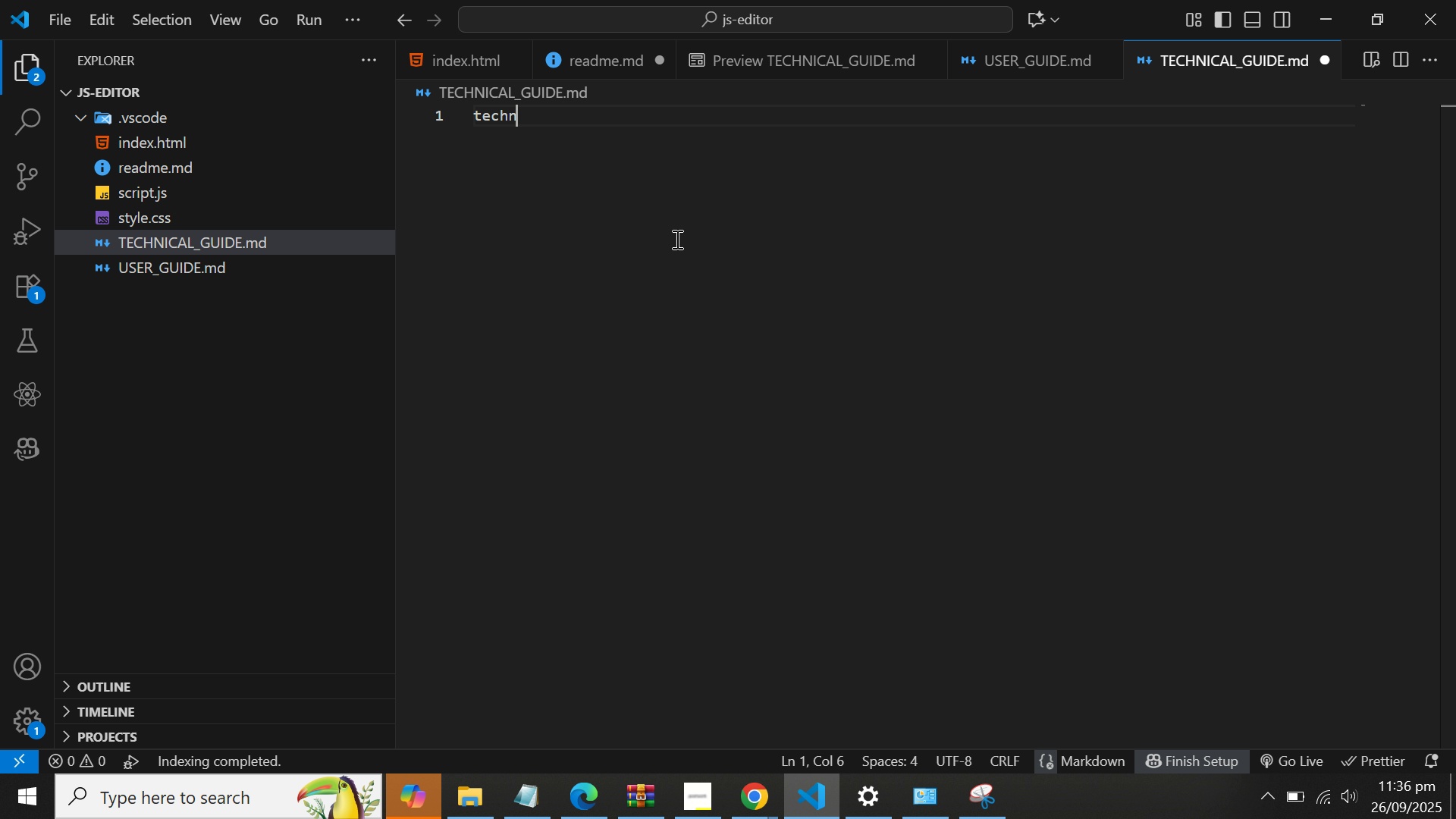 
key(Control+ControlLeft)
 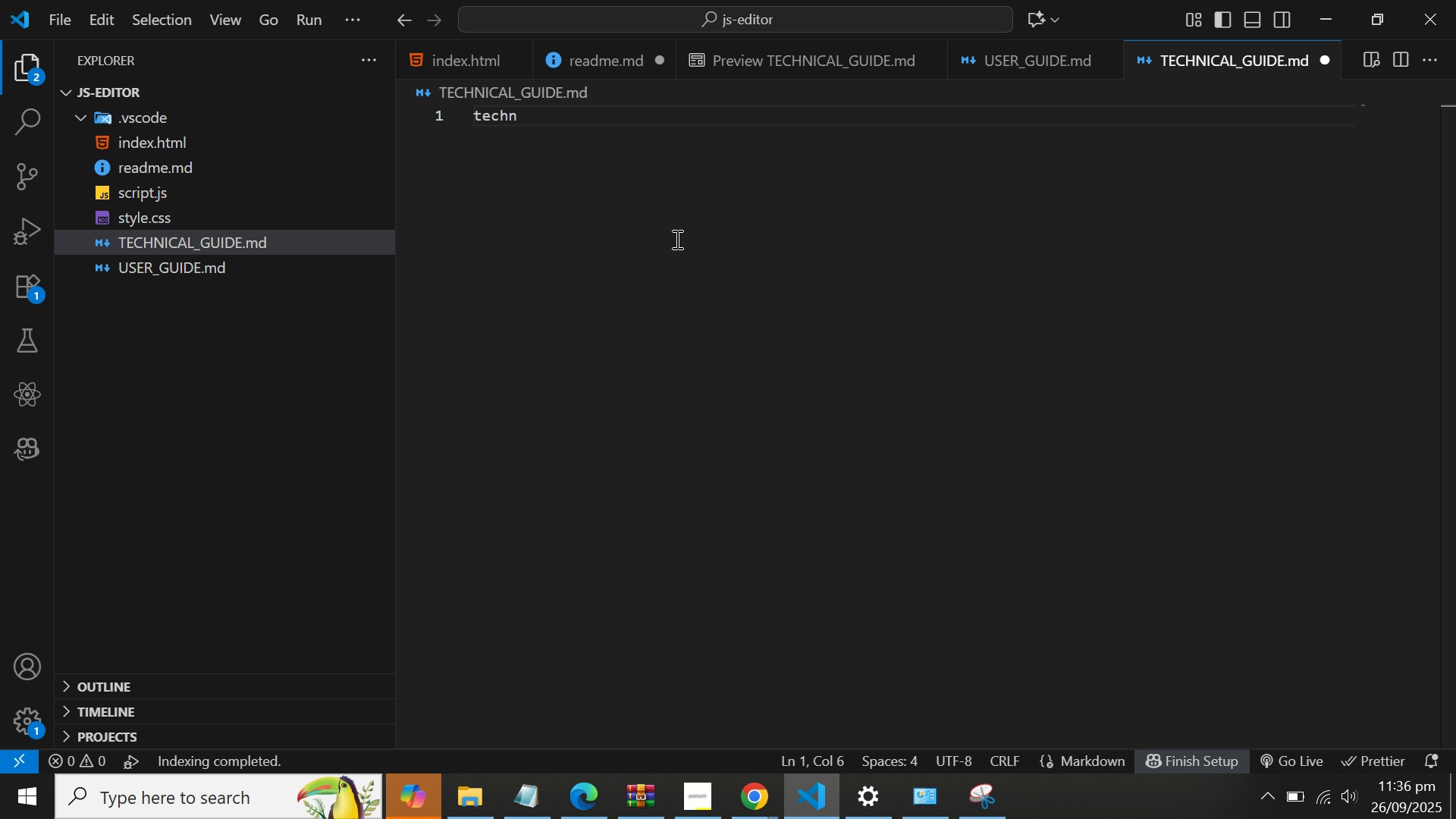 
key(Control+ArrowLeft)
 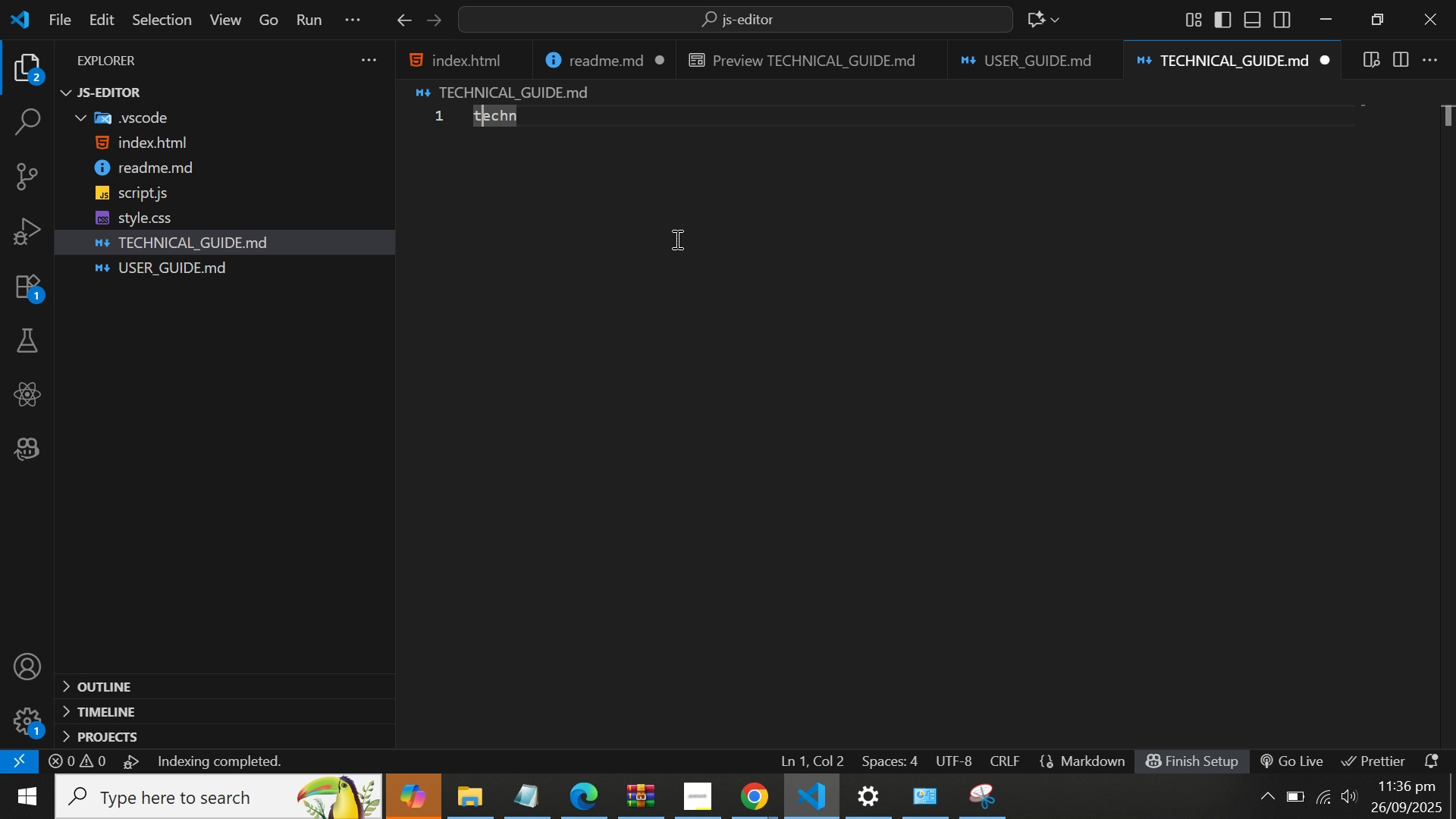 
key(ArrowRight)
 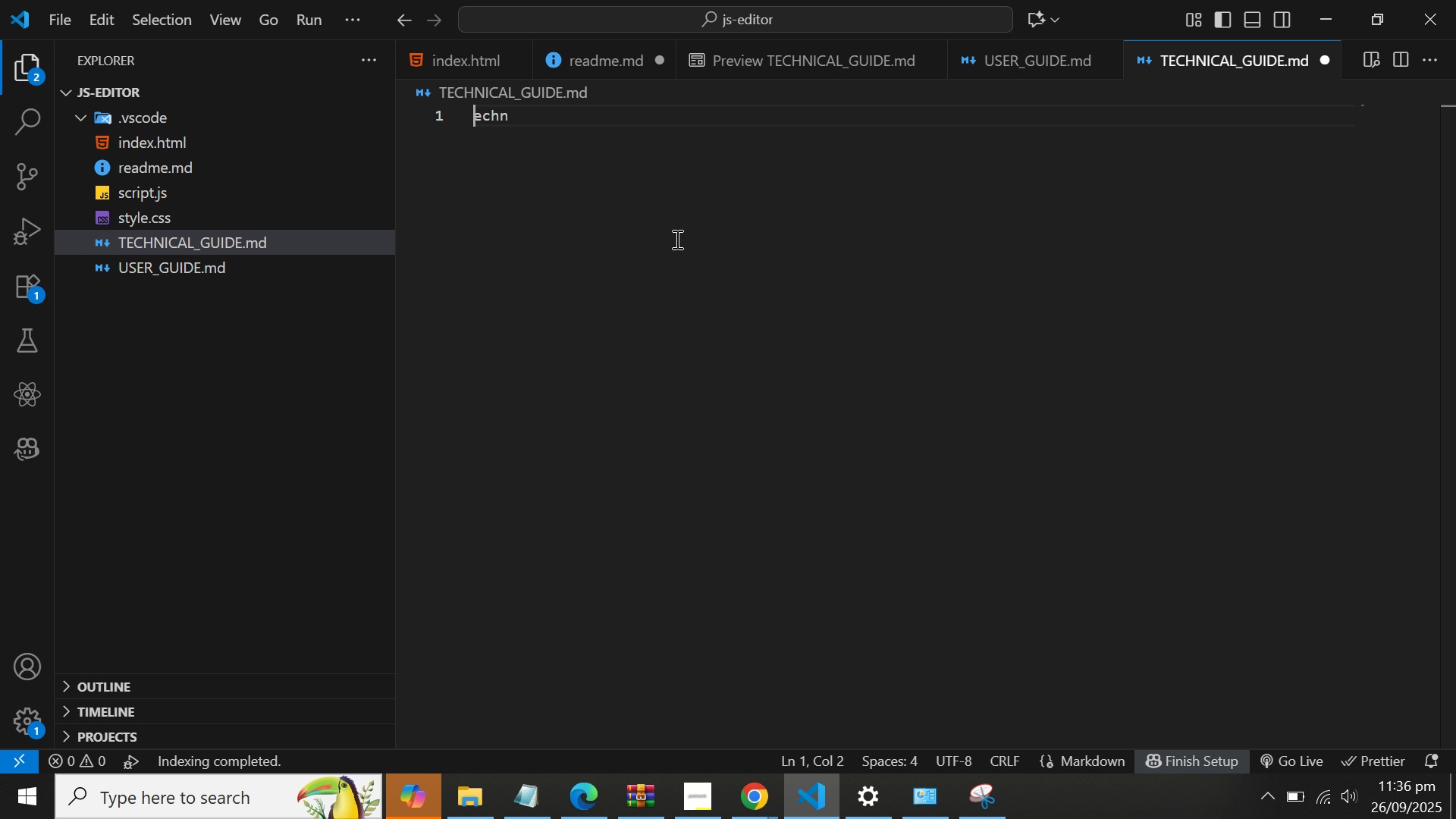 
key(Backspace)
 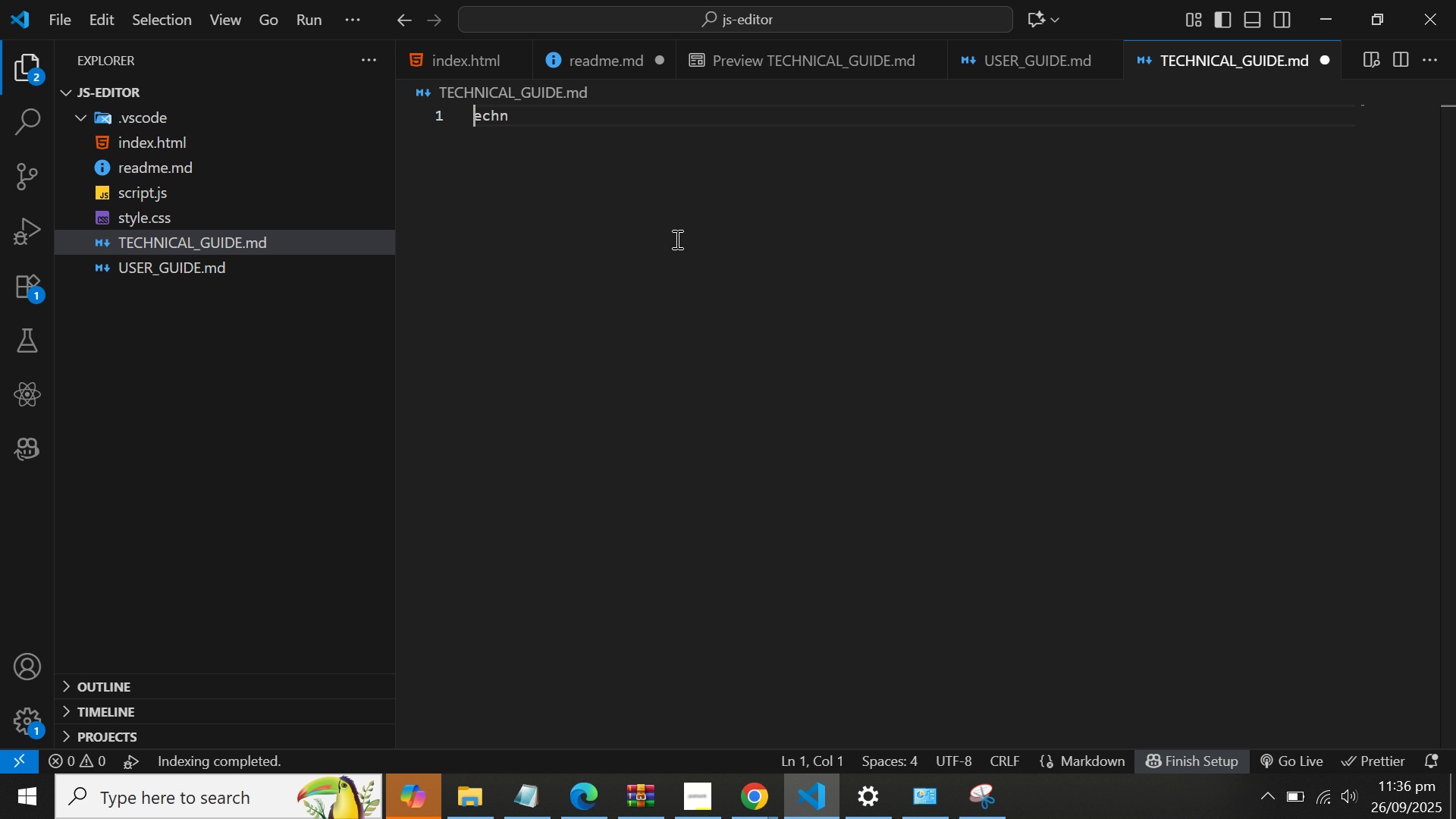 
key(Shift+T)
 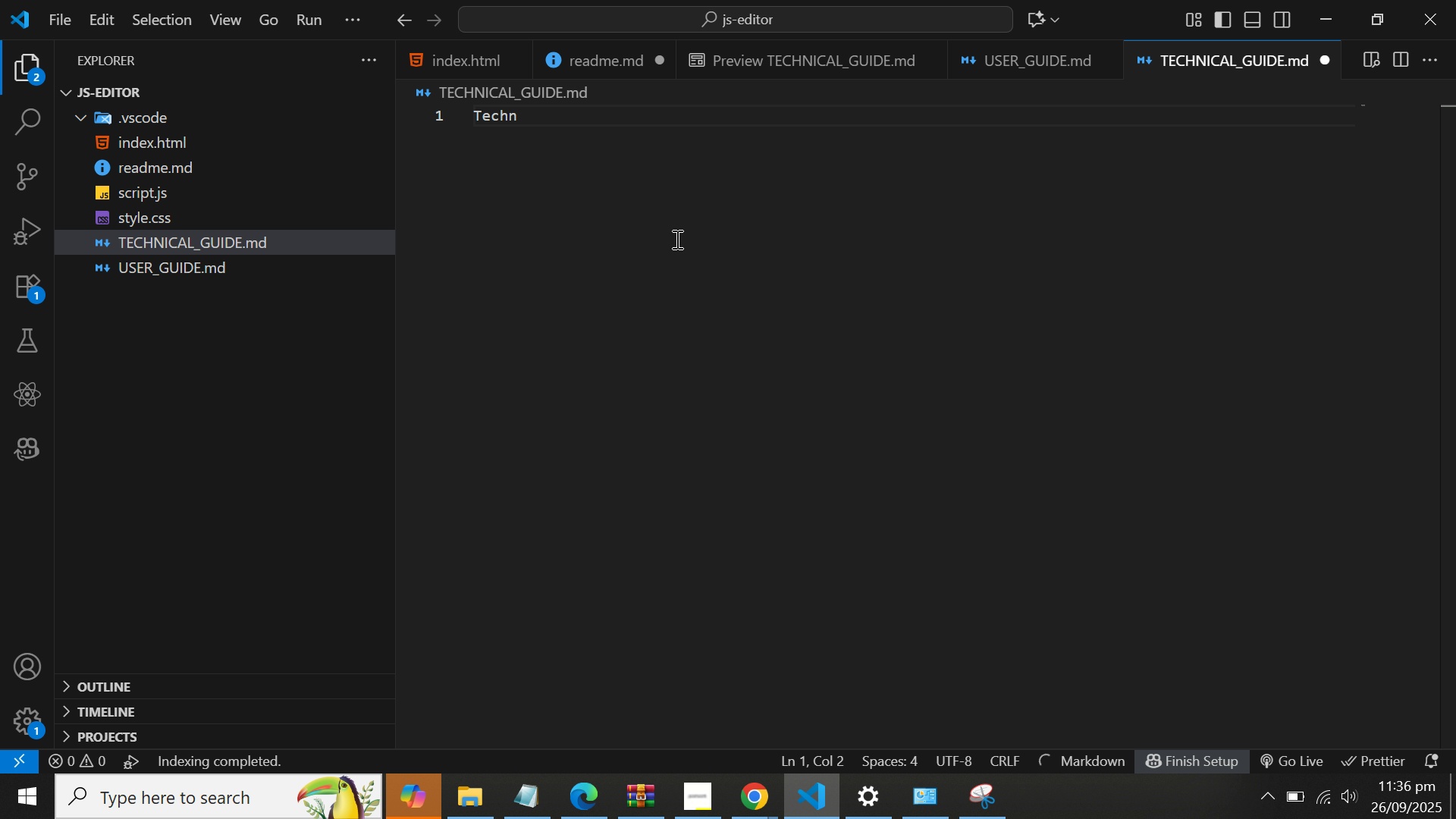 
key(Control+ArrowRight)
 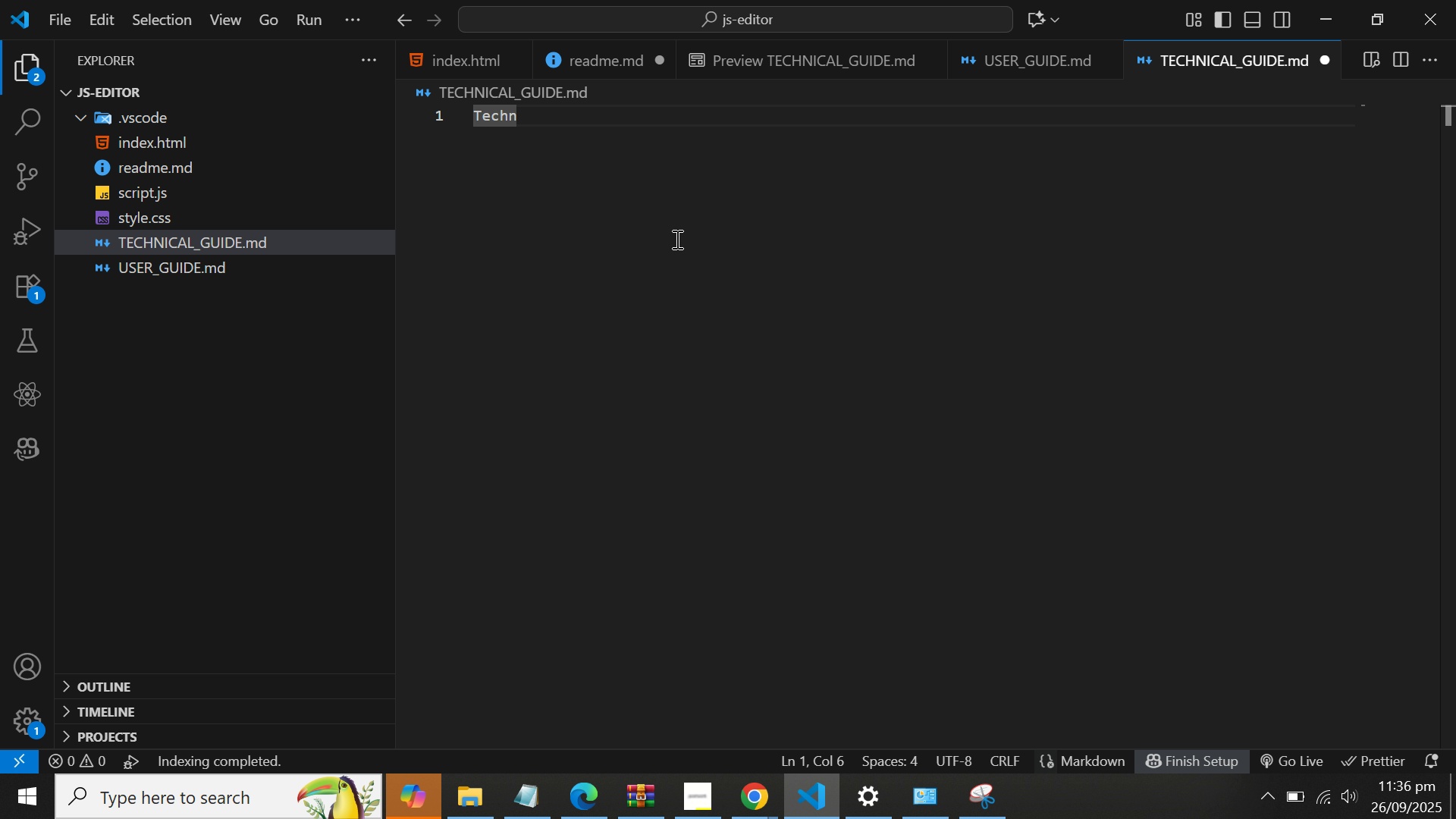 
type(ical GuideL)
key(Backspace)
type(; )
key(Backspace)
key(Backspace)
type(: java)
key(Backspace)
key(Backspace)
key(Backspace)
key(Backspace)
type(JavaScript Playground)
 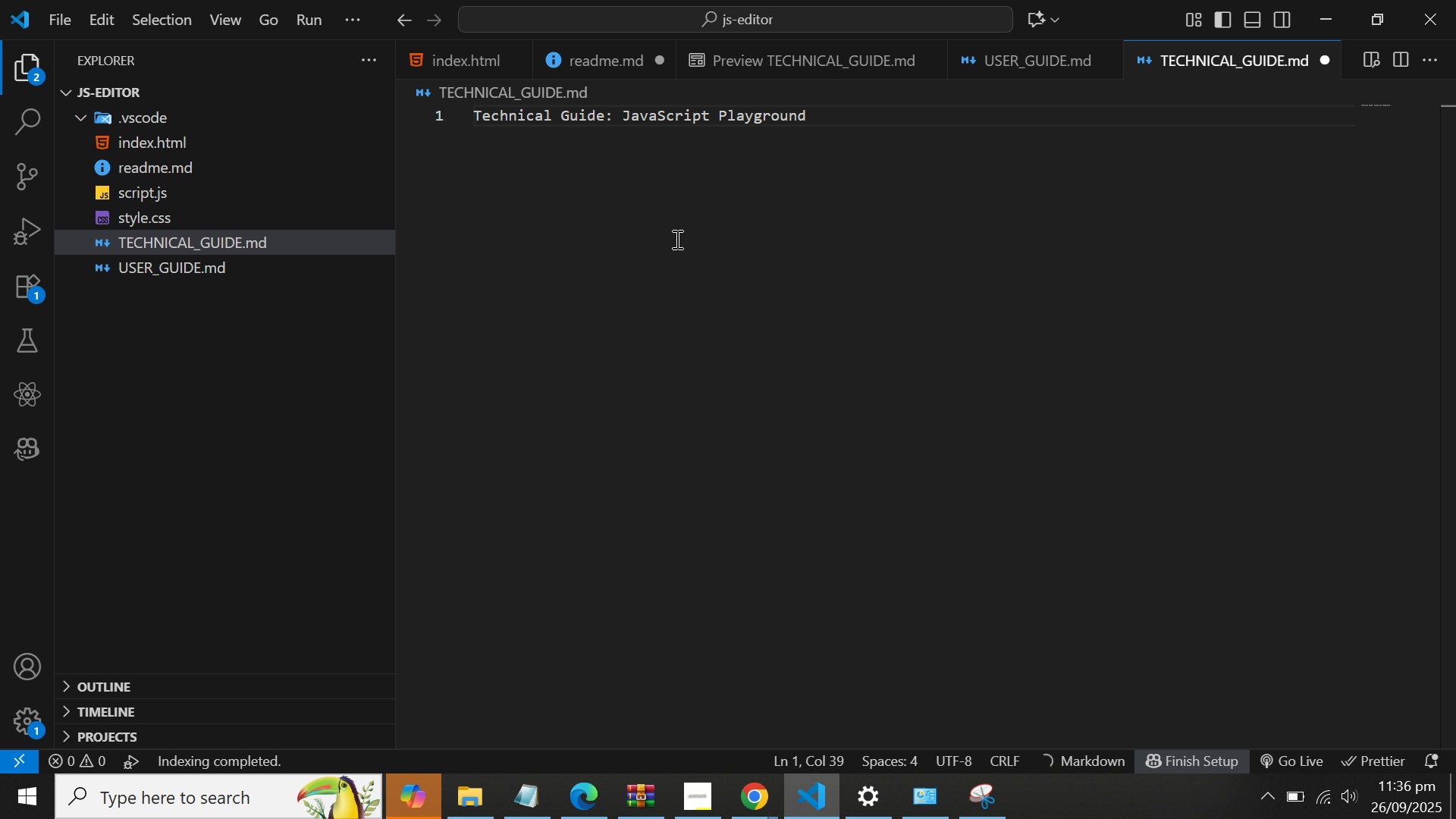 
key(Enter)
 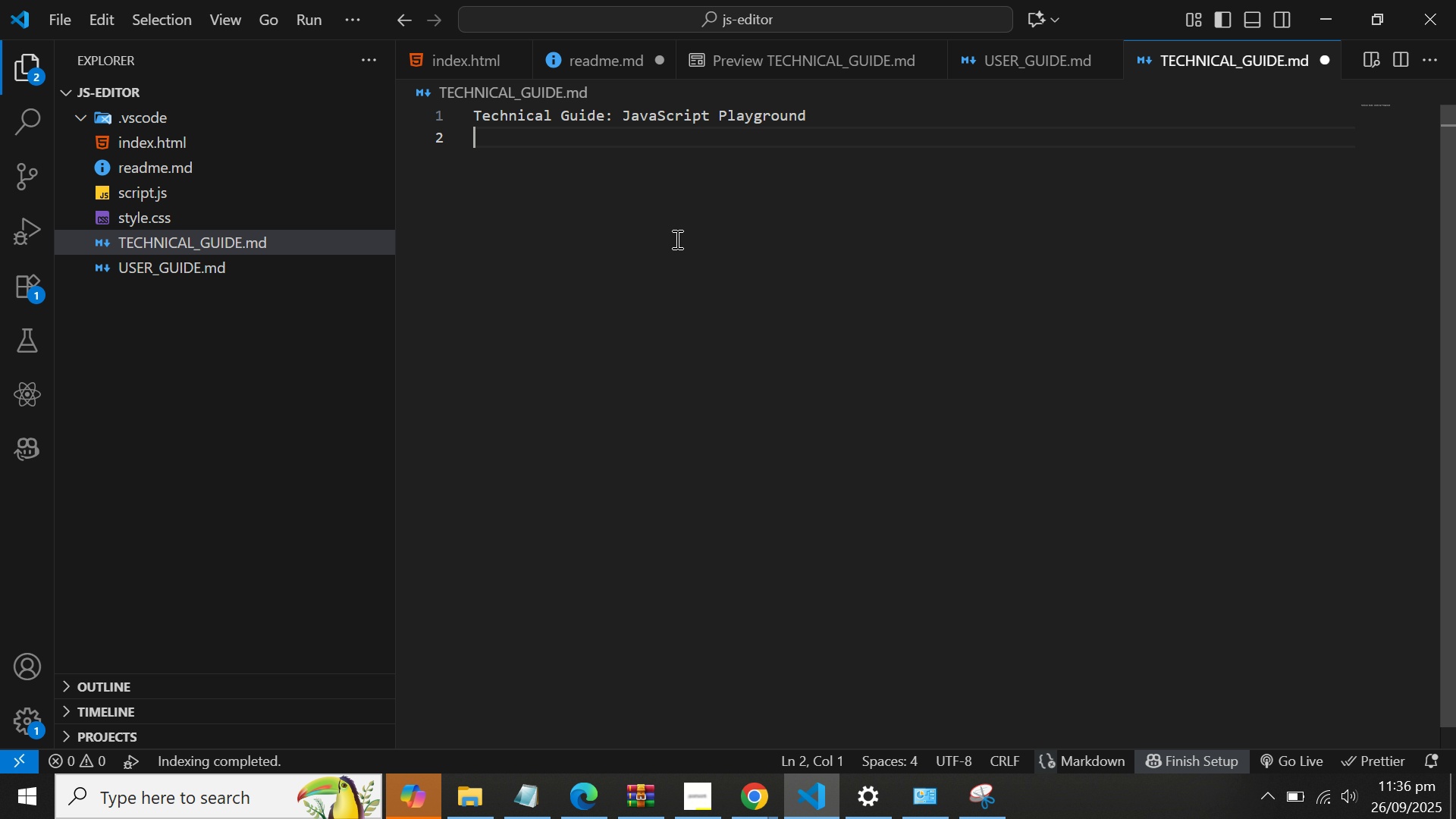 
key(Enter)
 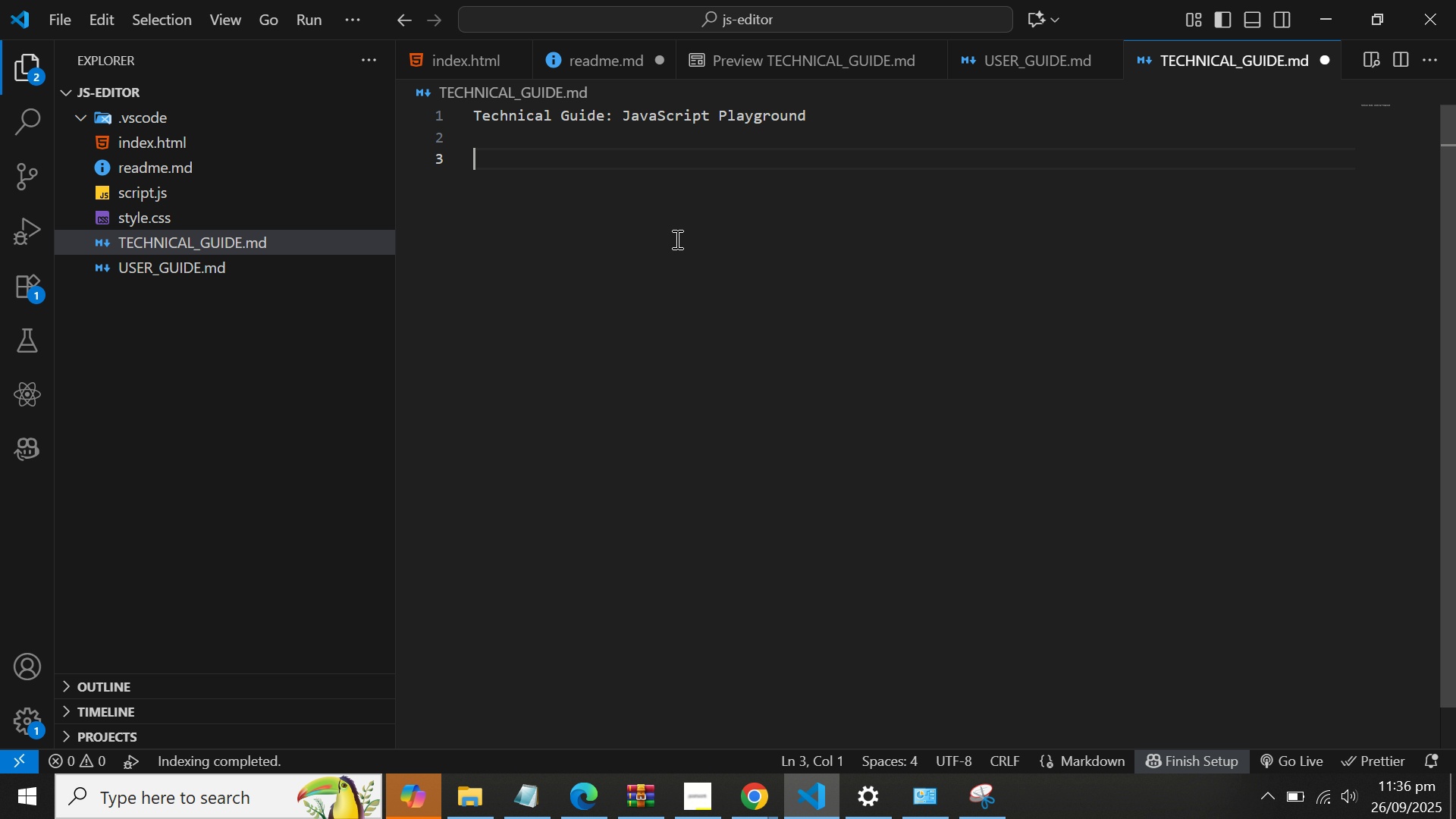 
type(TY)
key(Backspace)
type(his document provides a technical overview of the JavaScript Play)
key(Backspace)
key(Backspace)
key(Backspace)
key(Backspace)
type(playgrounds)
key(Backspace)
type('s )
 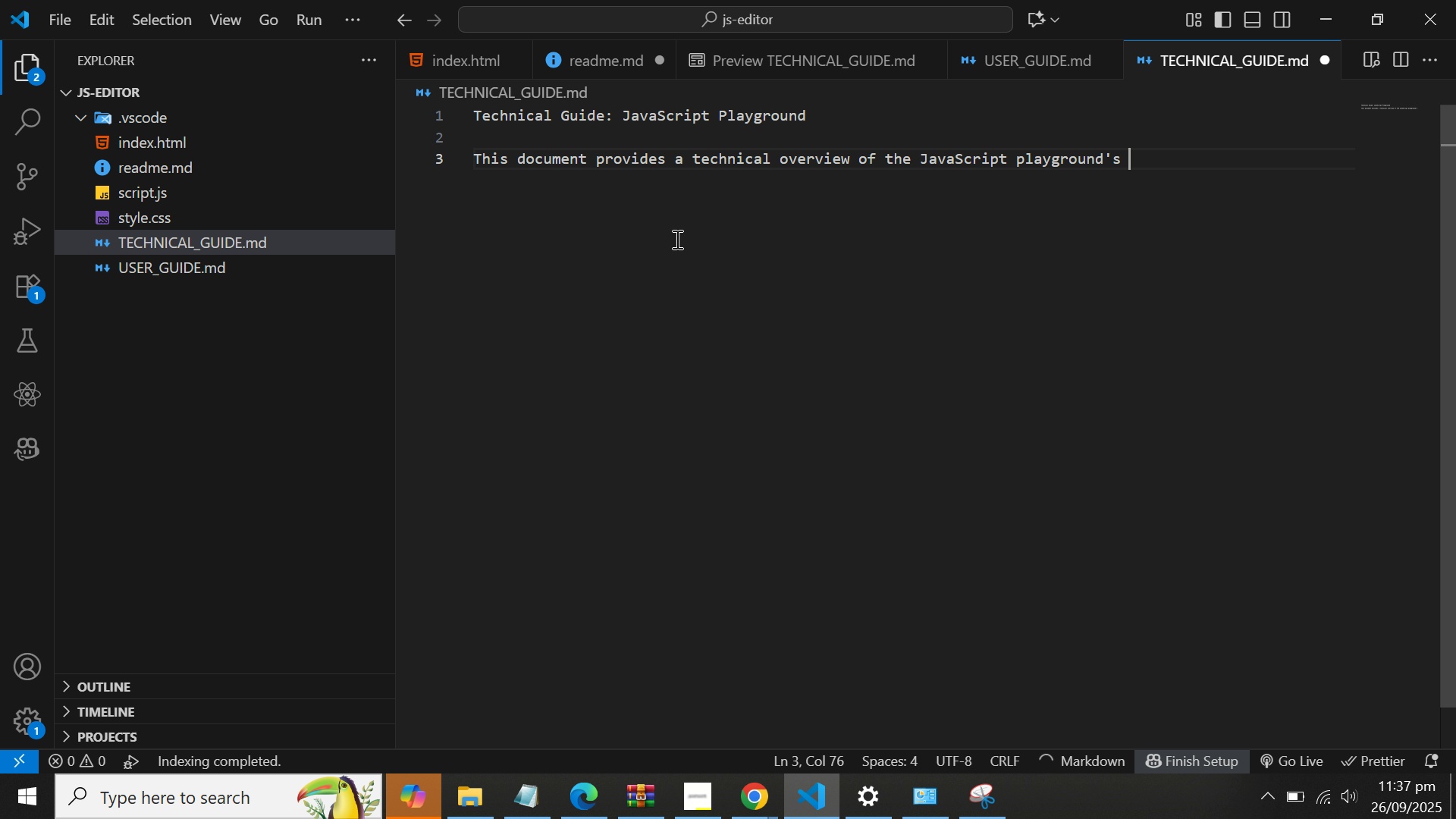 
wait(5.37)
 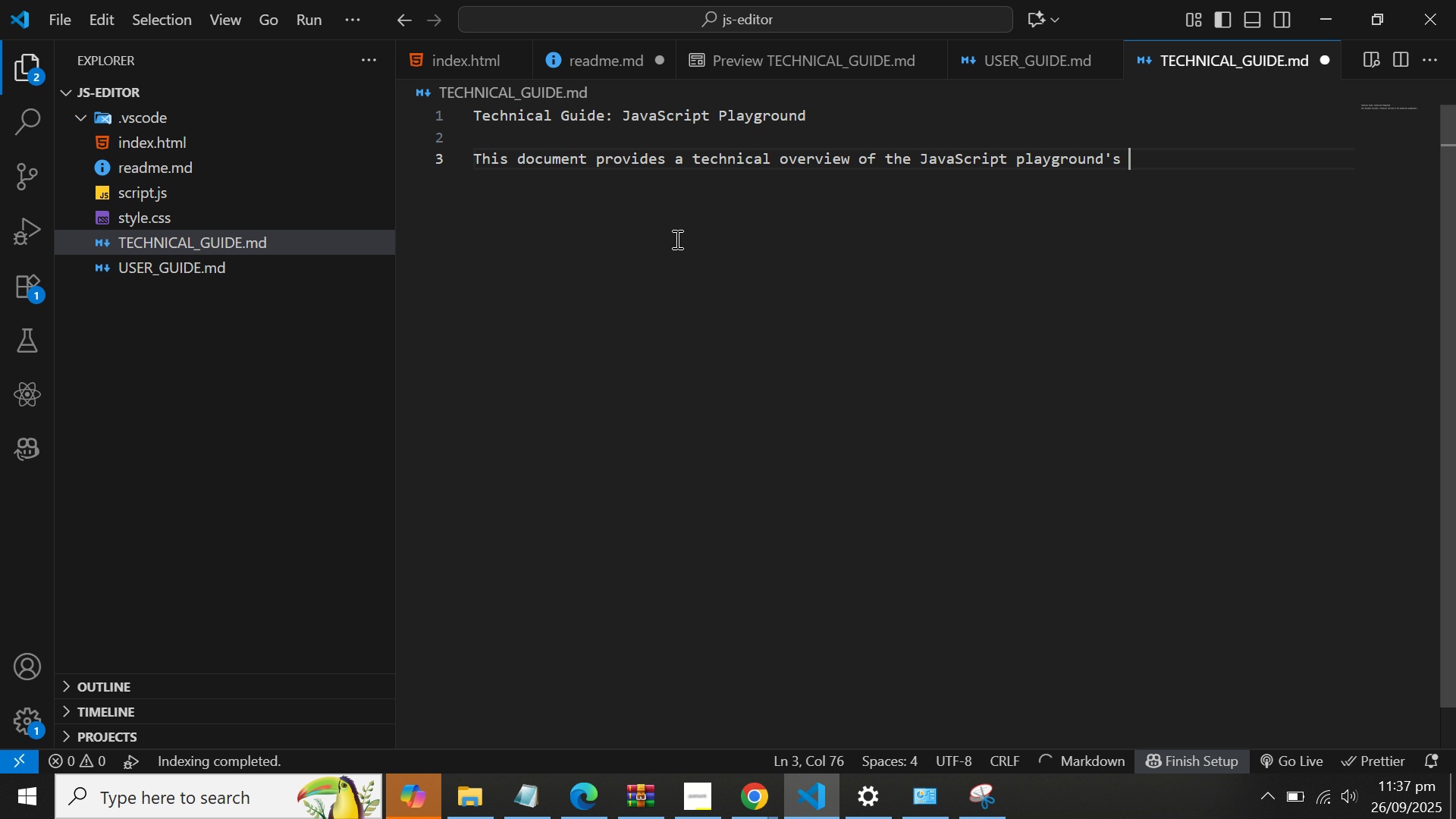 
left_click([1022, 164])
 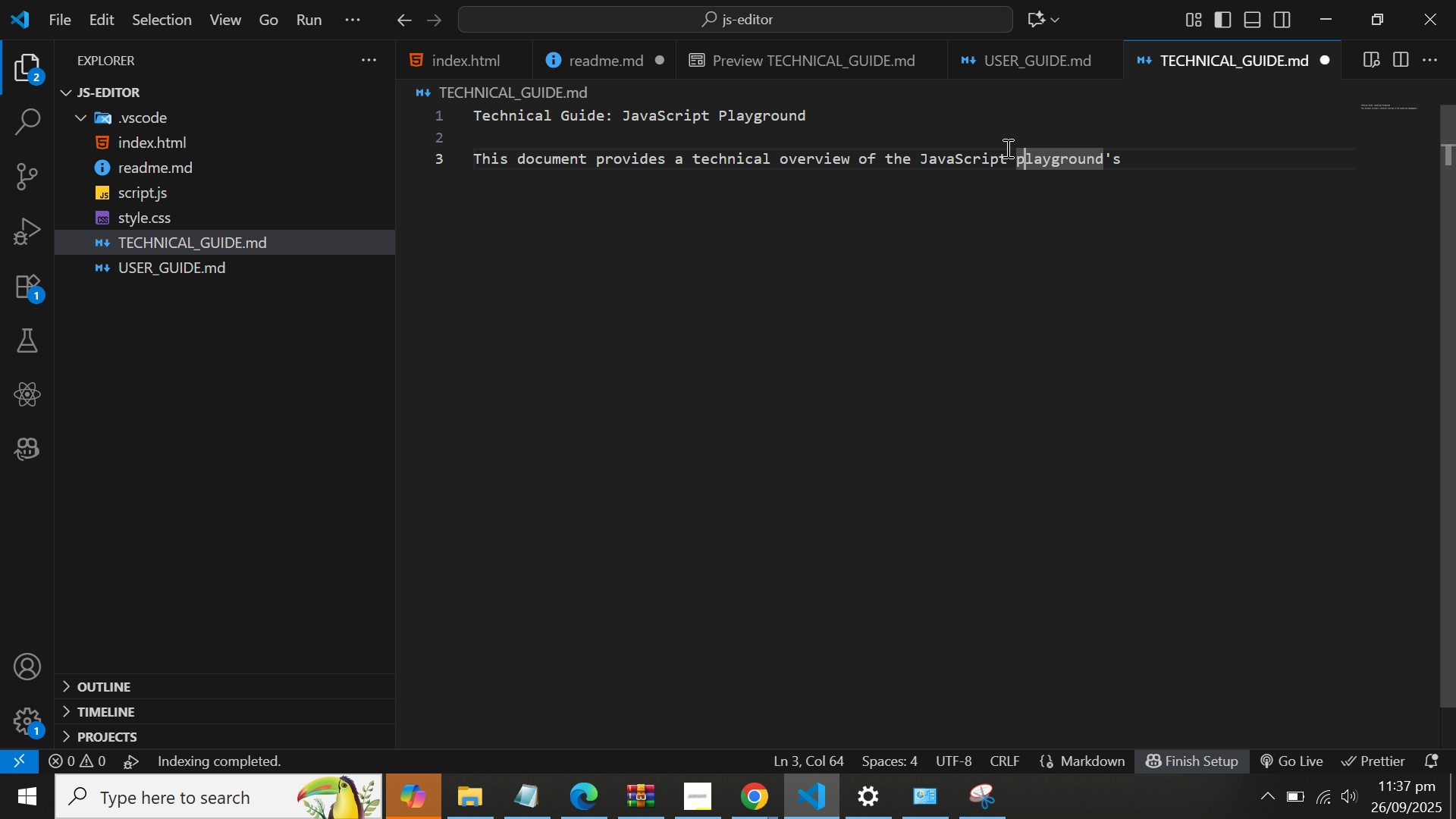 
key(Backspace)
 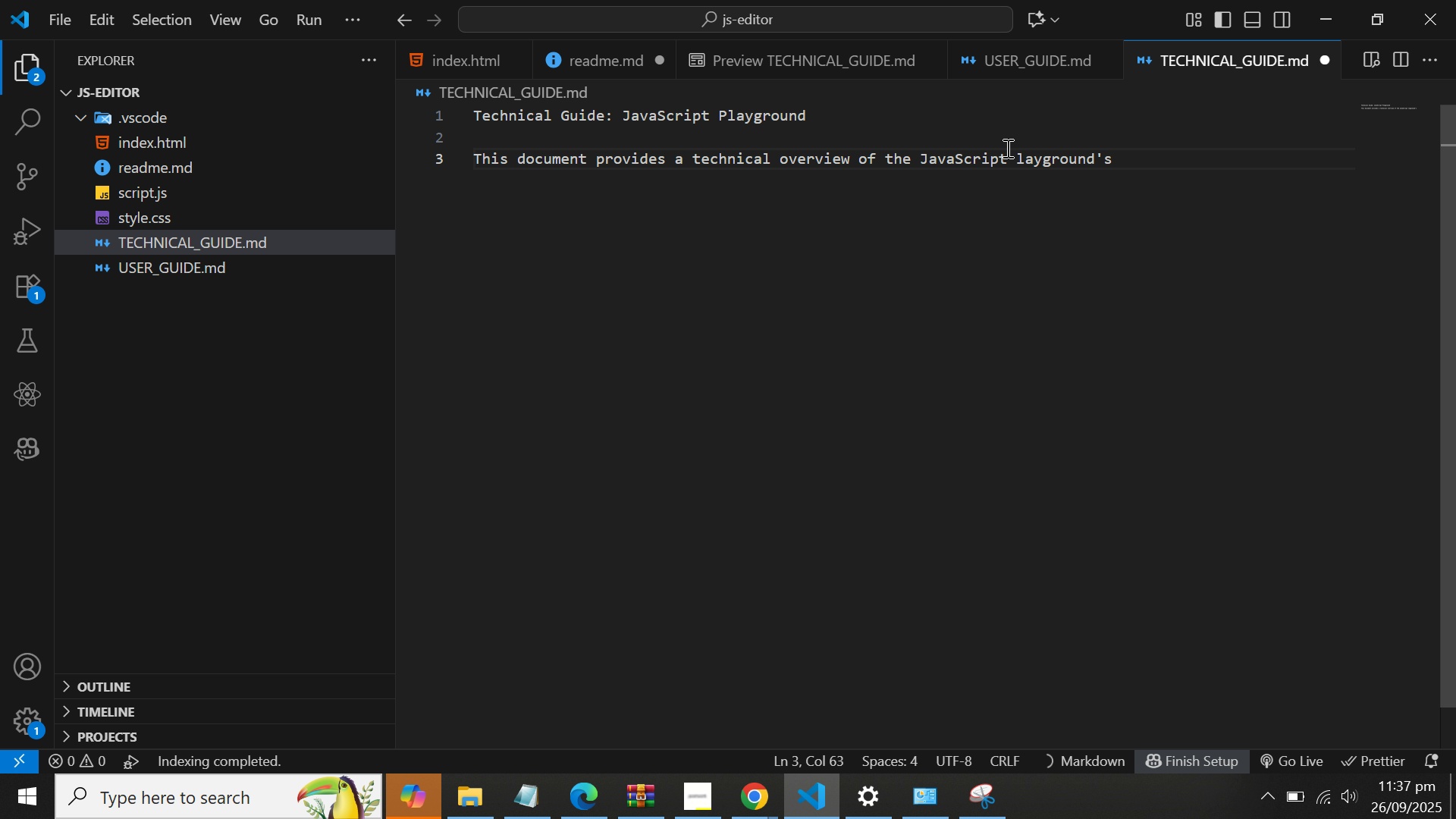 
key(Shift+P)
 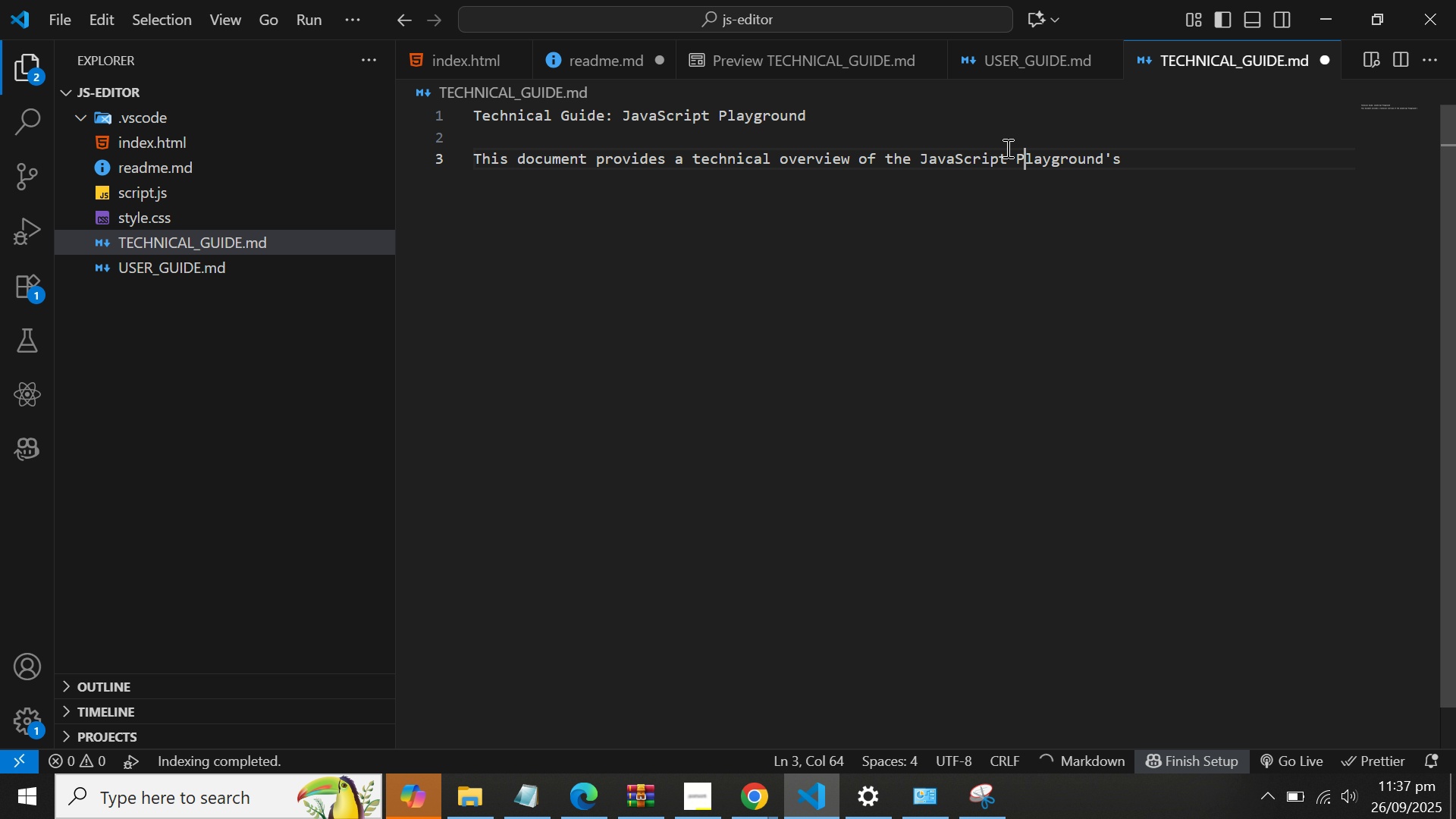 
key(Control+ArrowRight)
 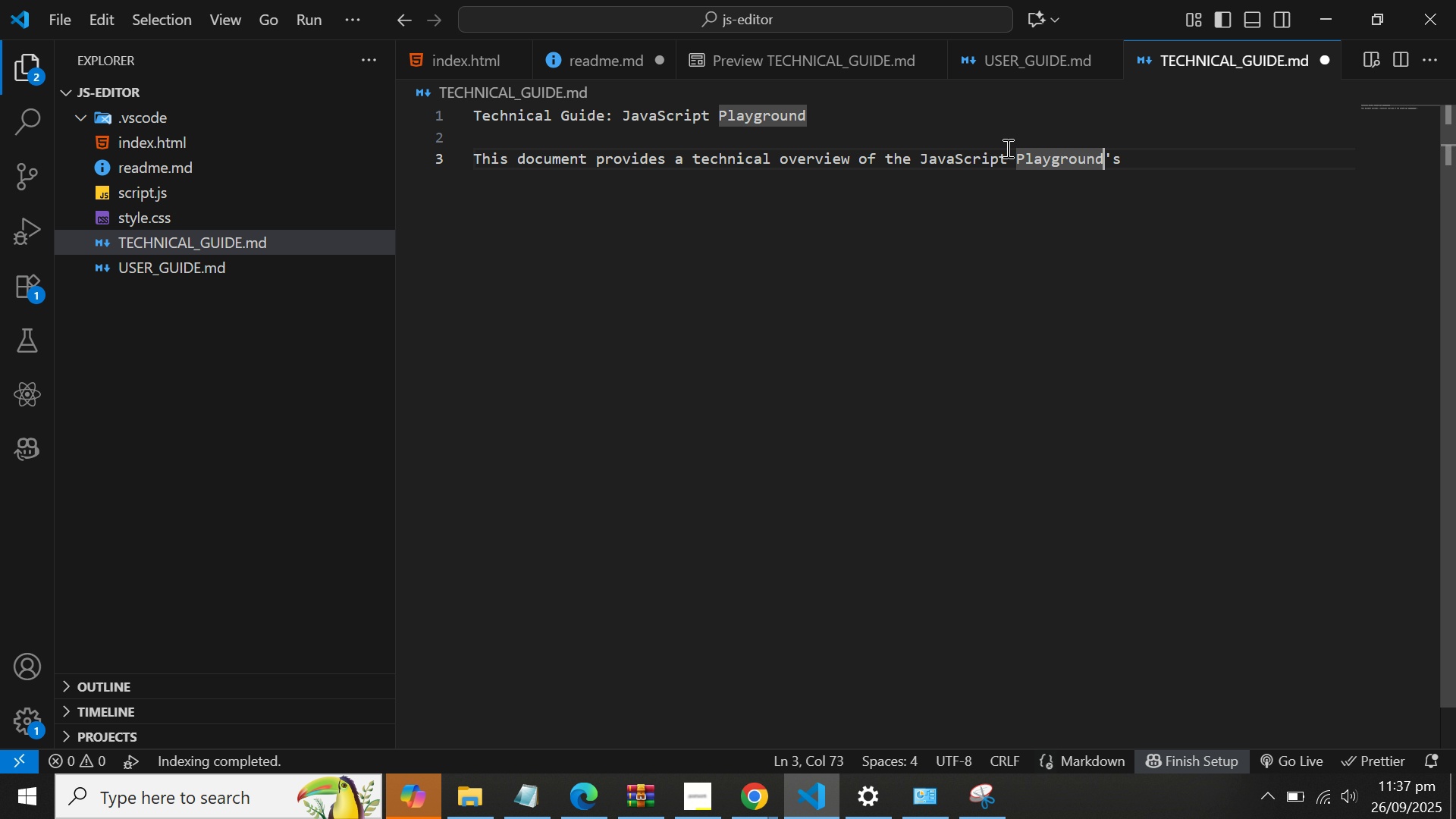 
key(Control+ArrowRight)
 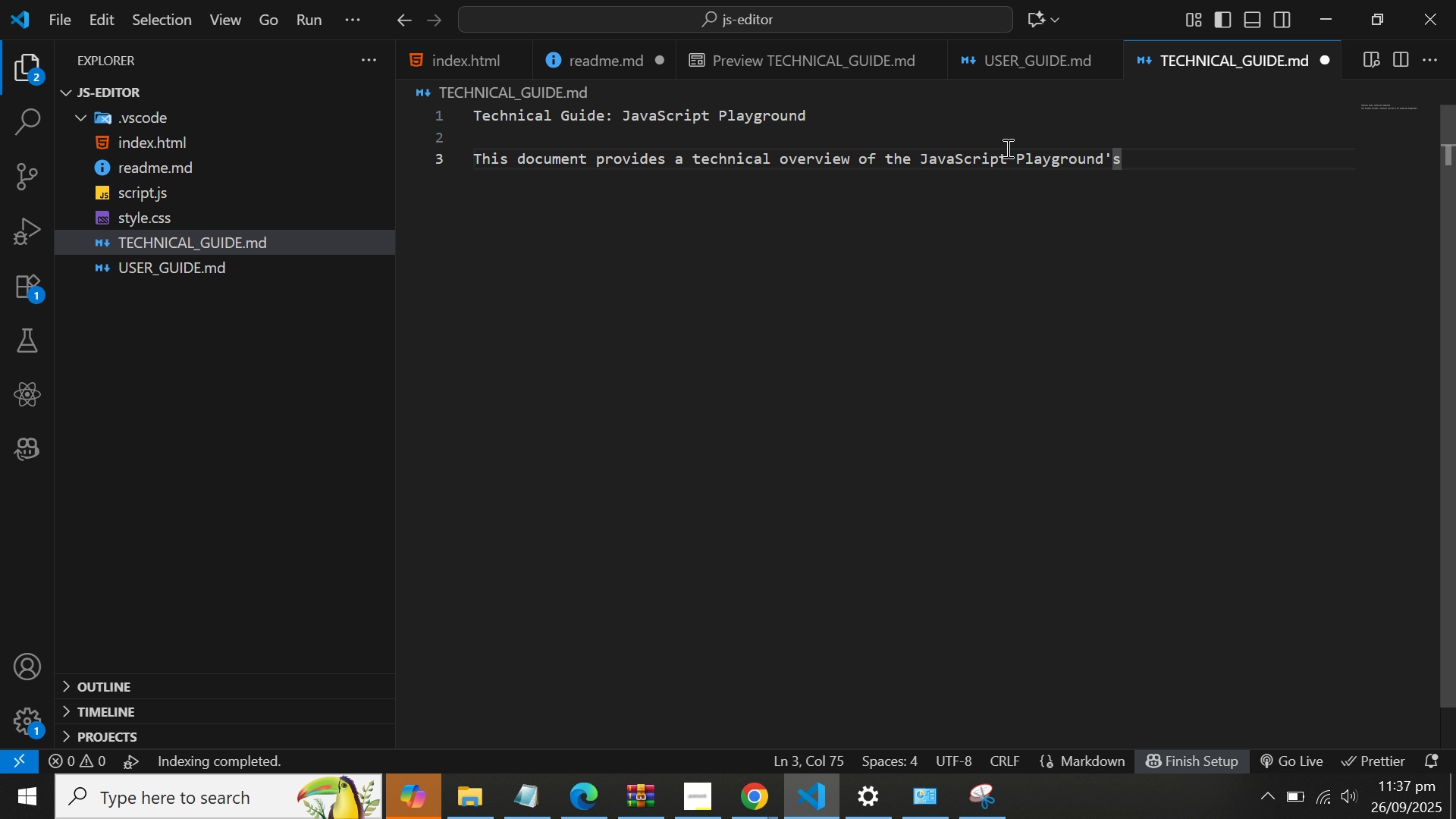 
type( architecture, design choices, and core functionality)
 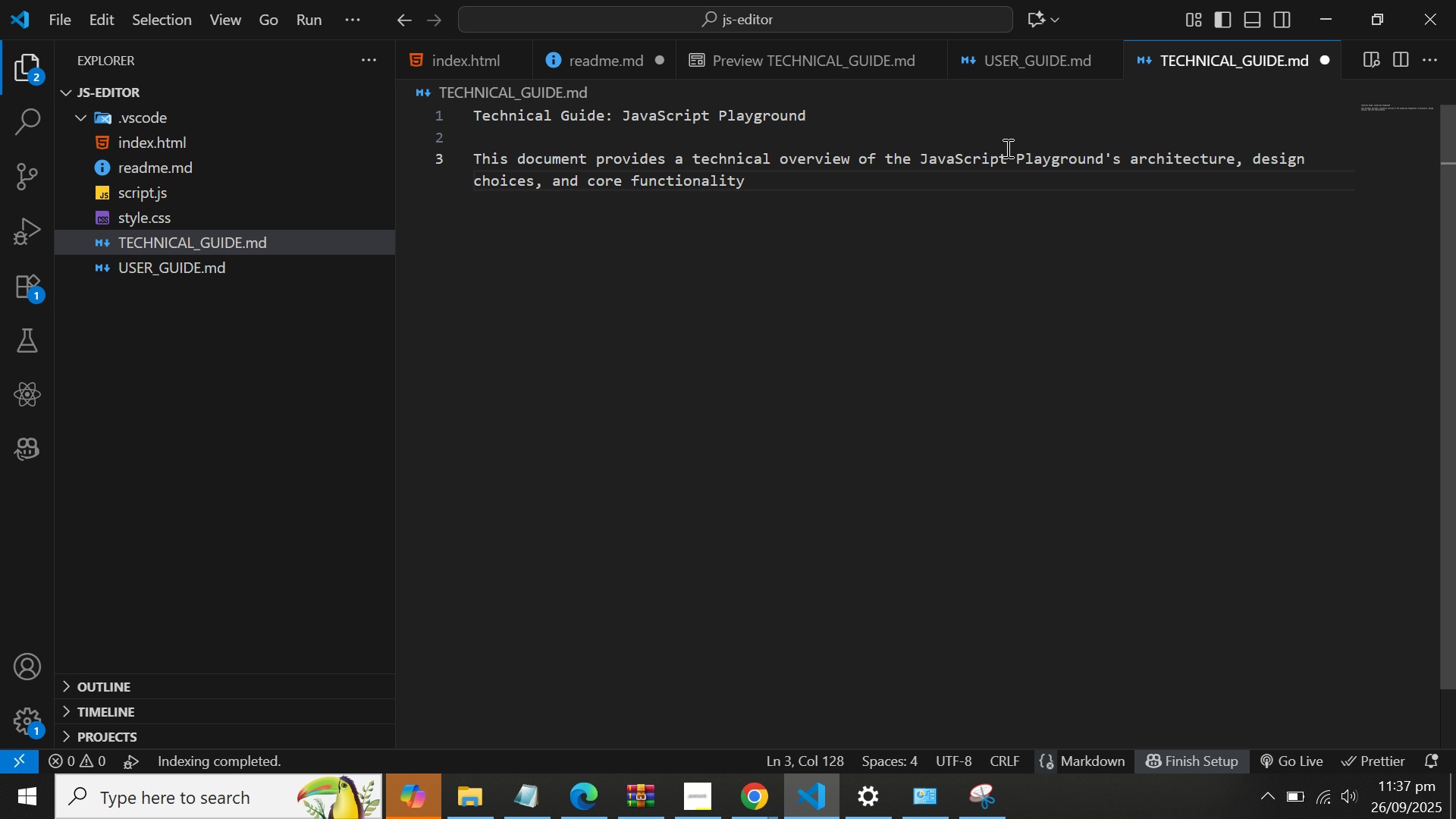 
key(Enter)
 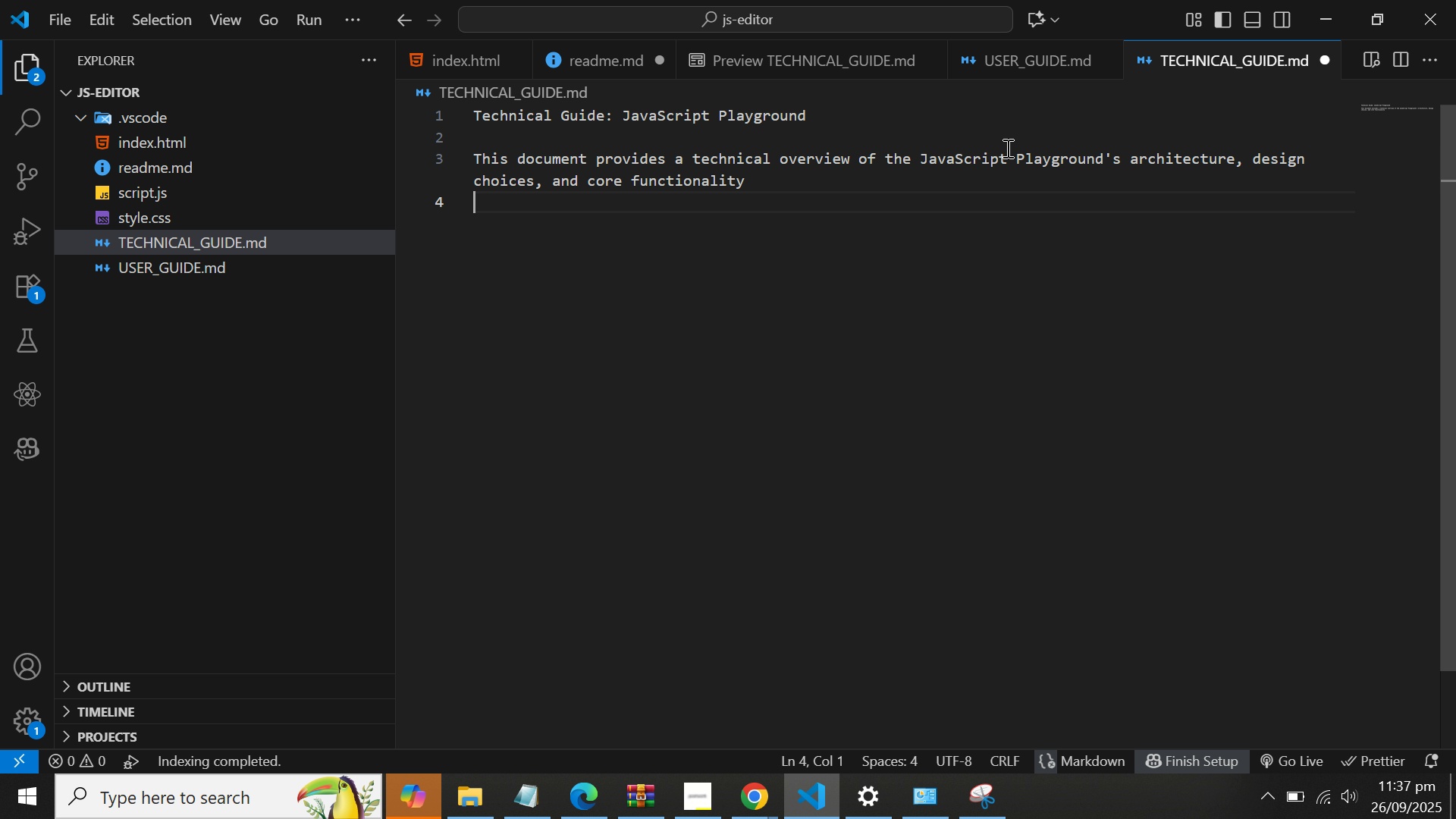 
key(Enter)
 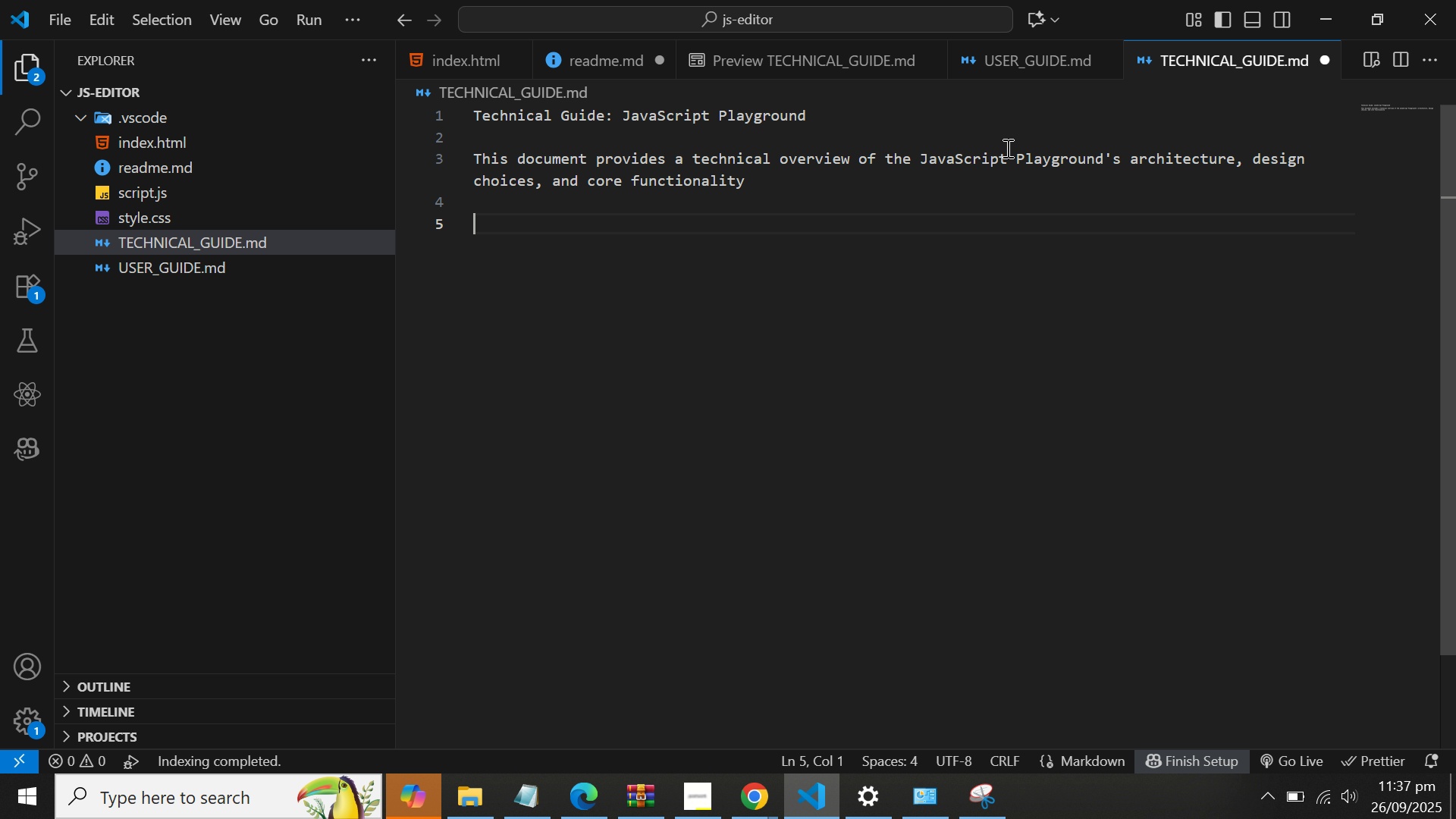 
key(Backspace)
 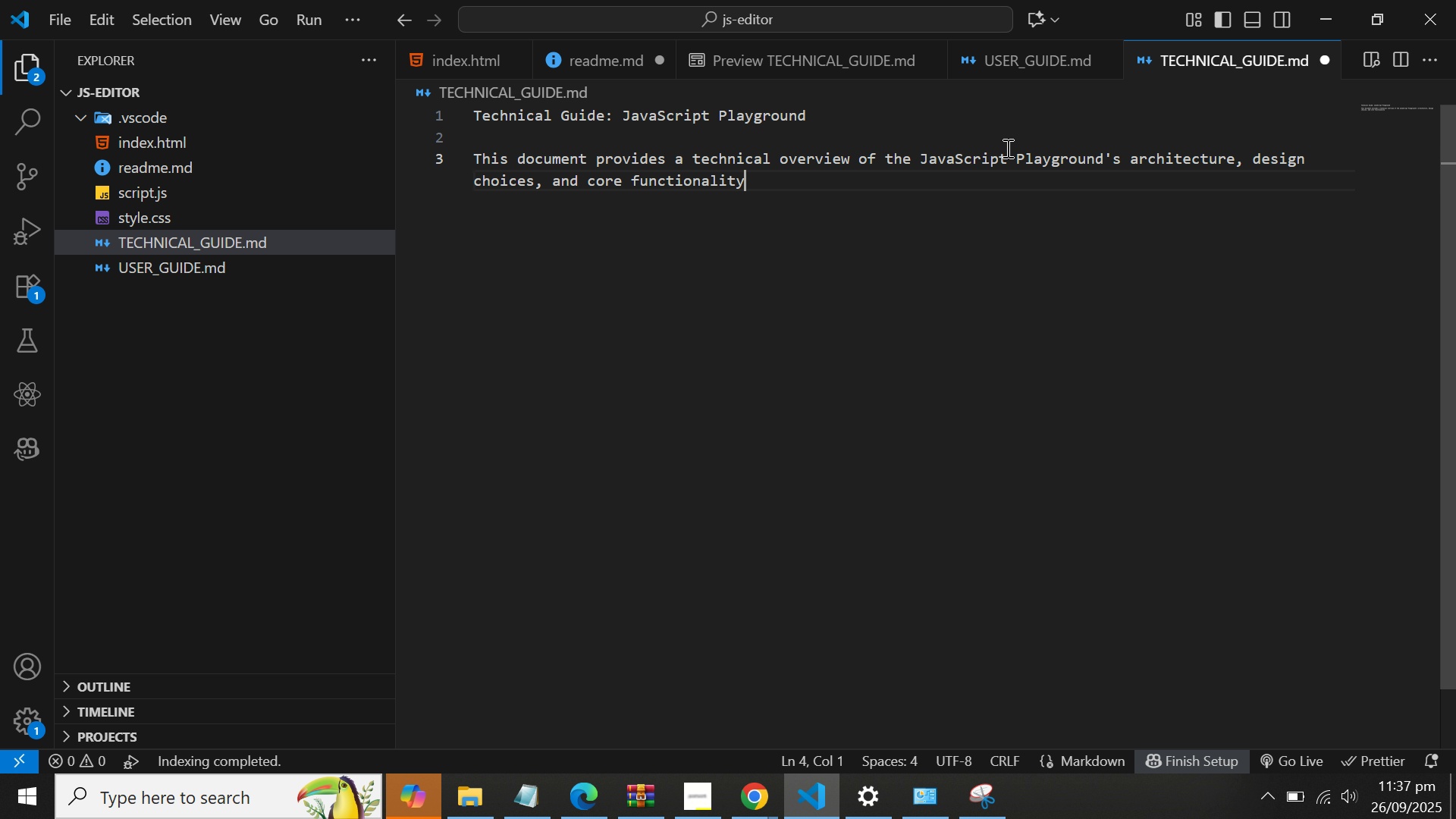 
key(Backspace)
 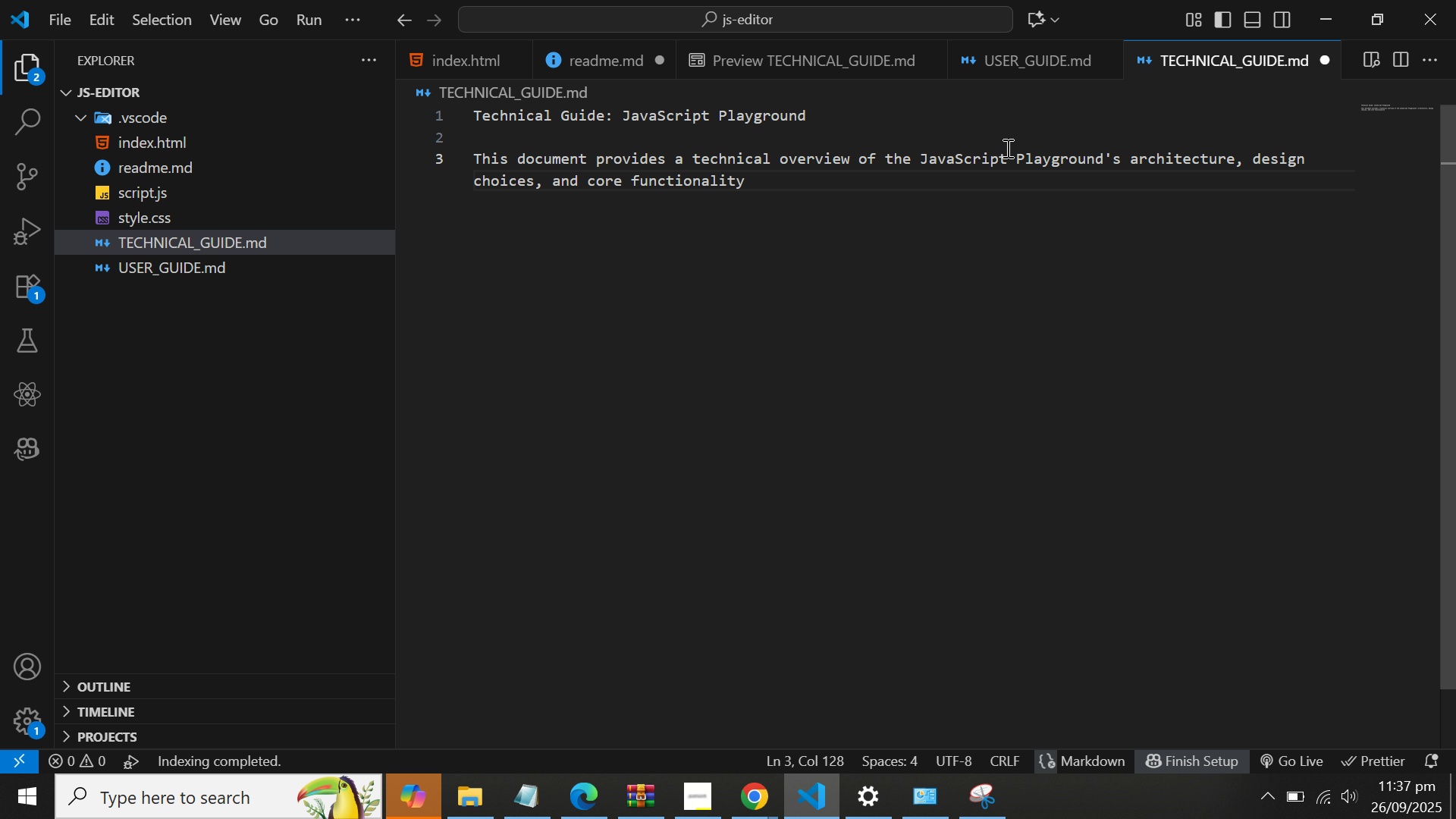 
key(Period)
 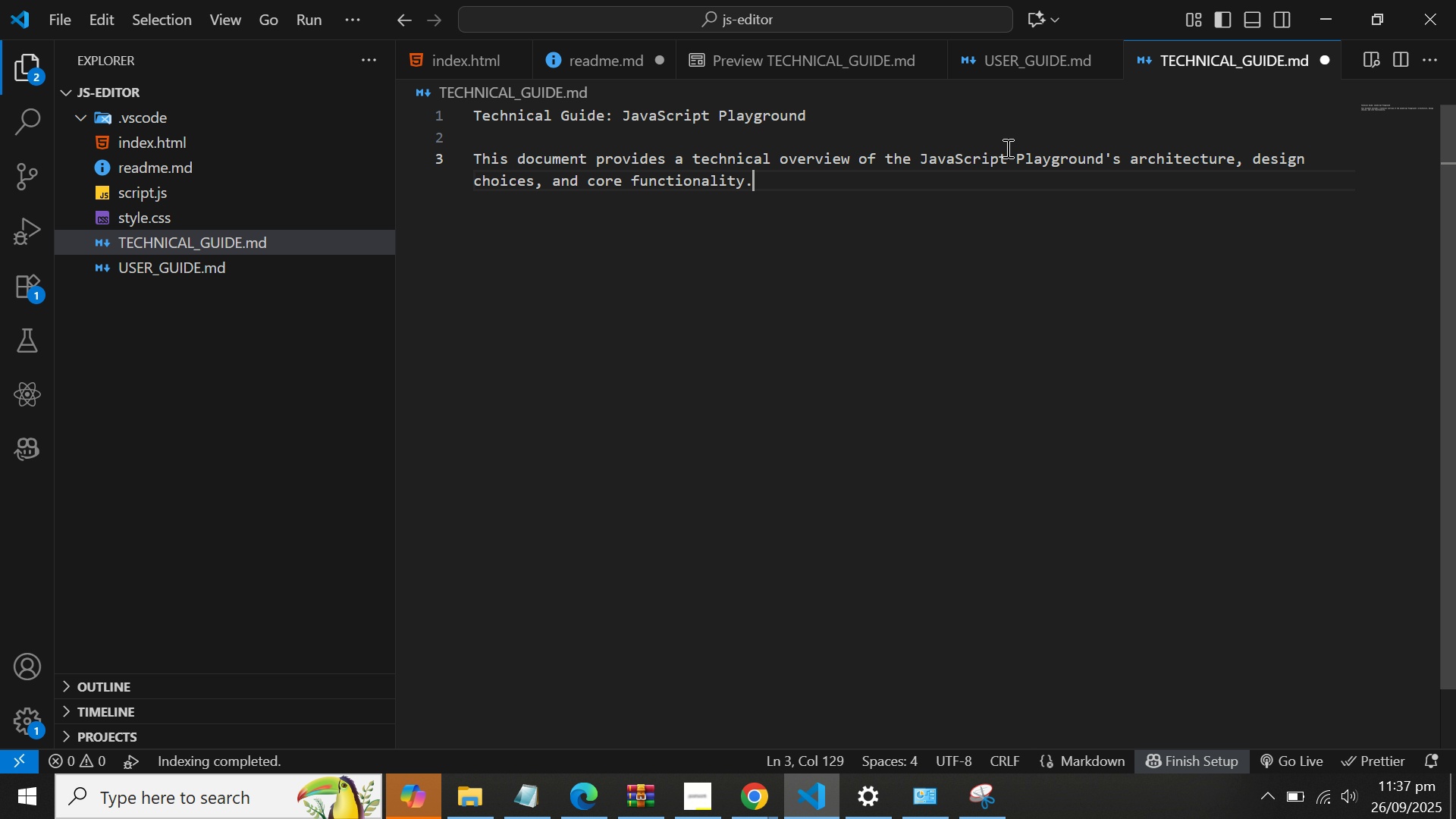 
key(Enter)
 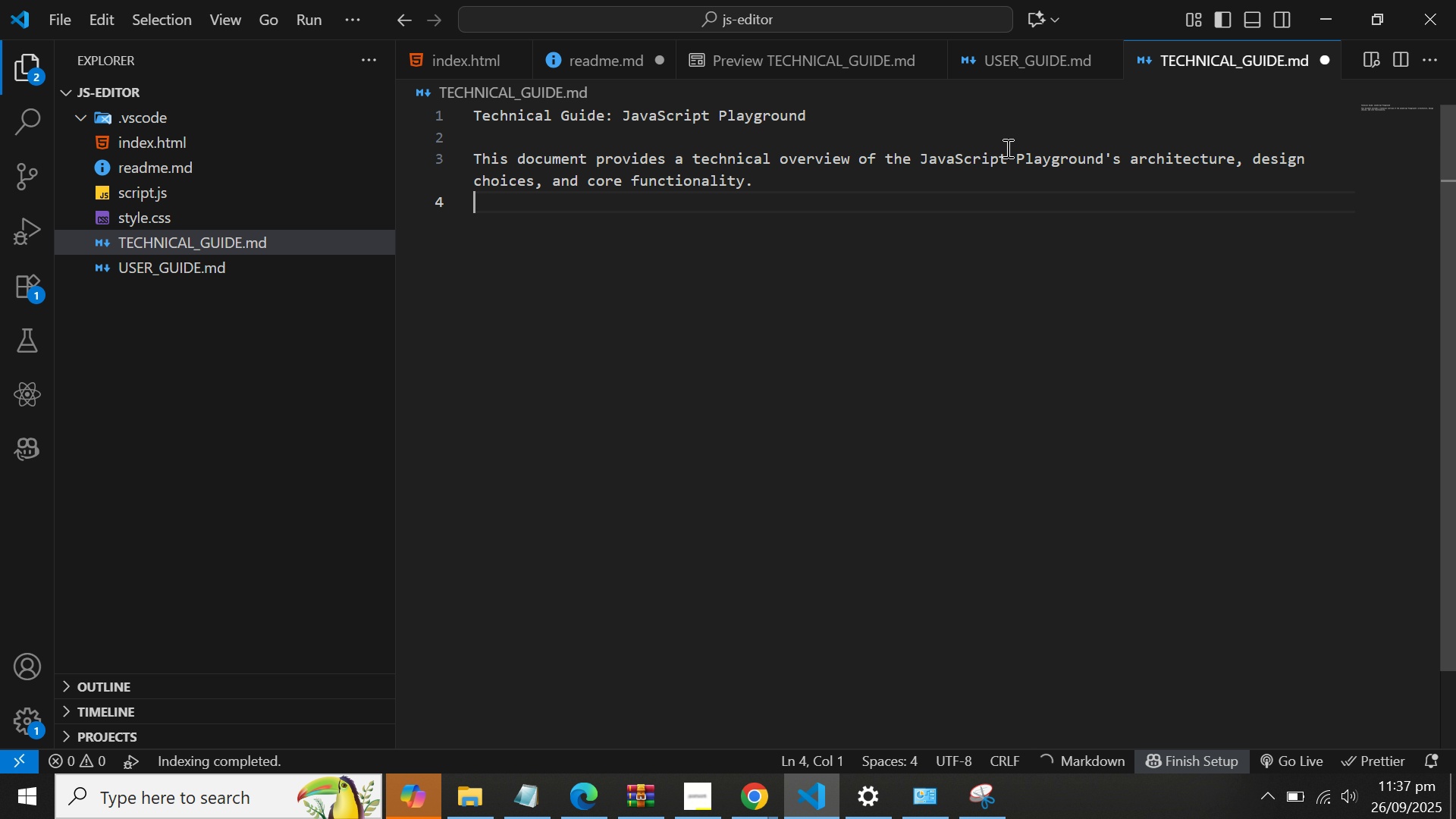 
key(Enter)
 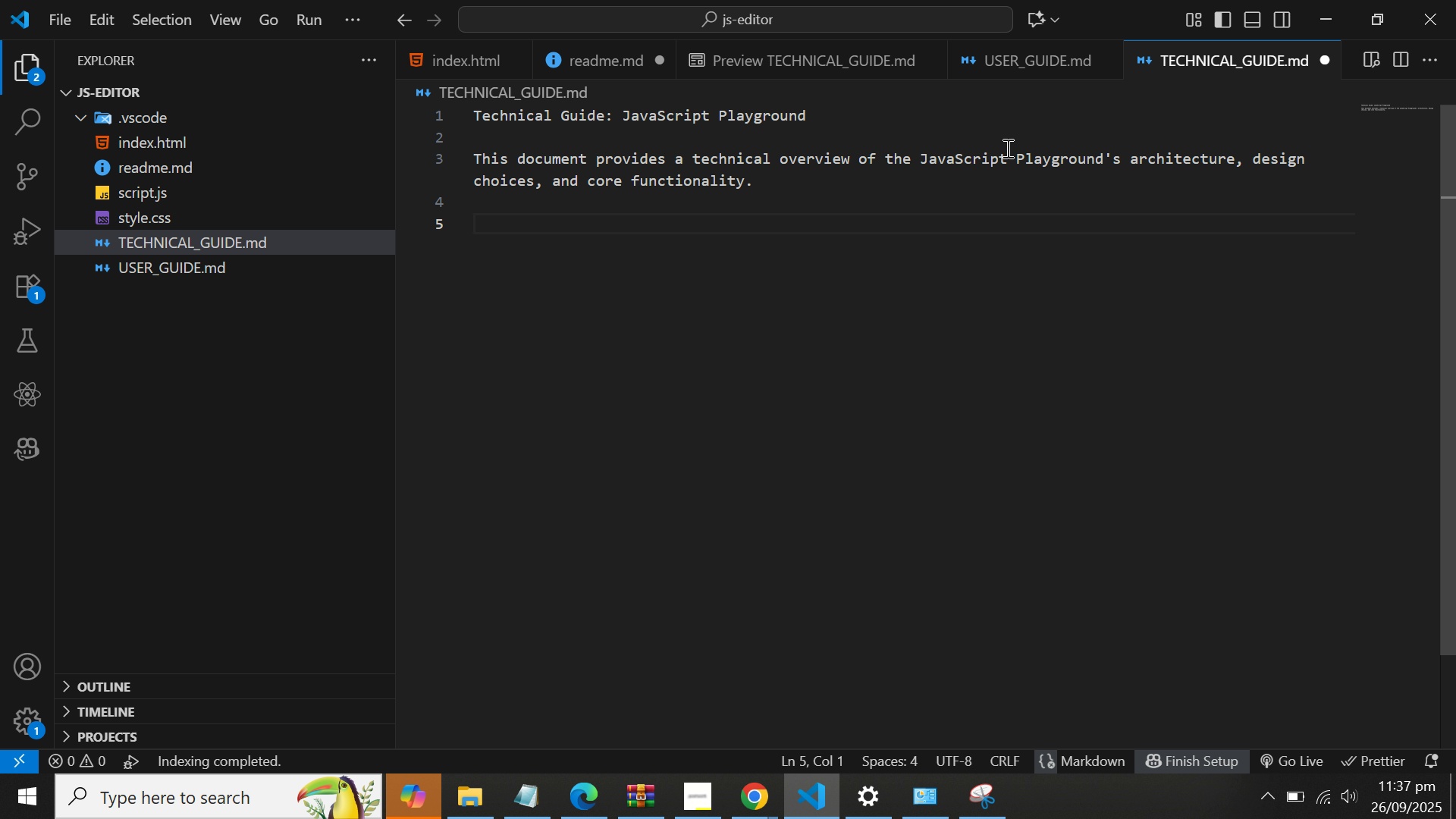 
type(Architecture)
 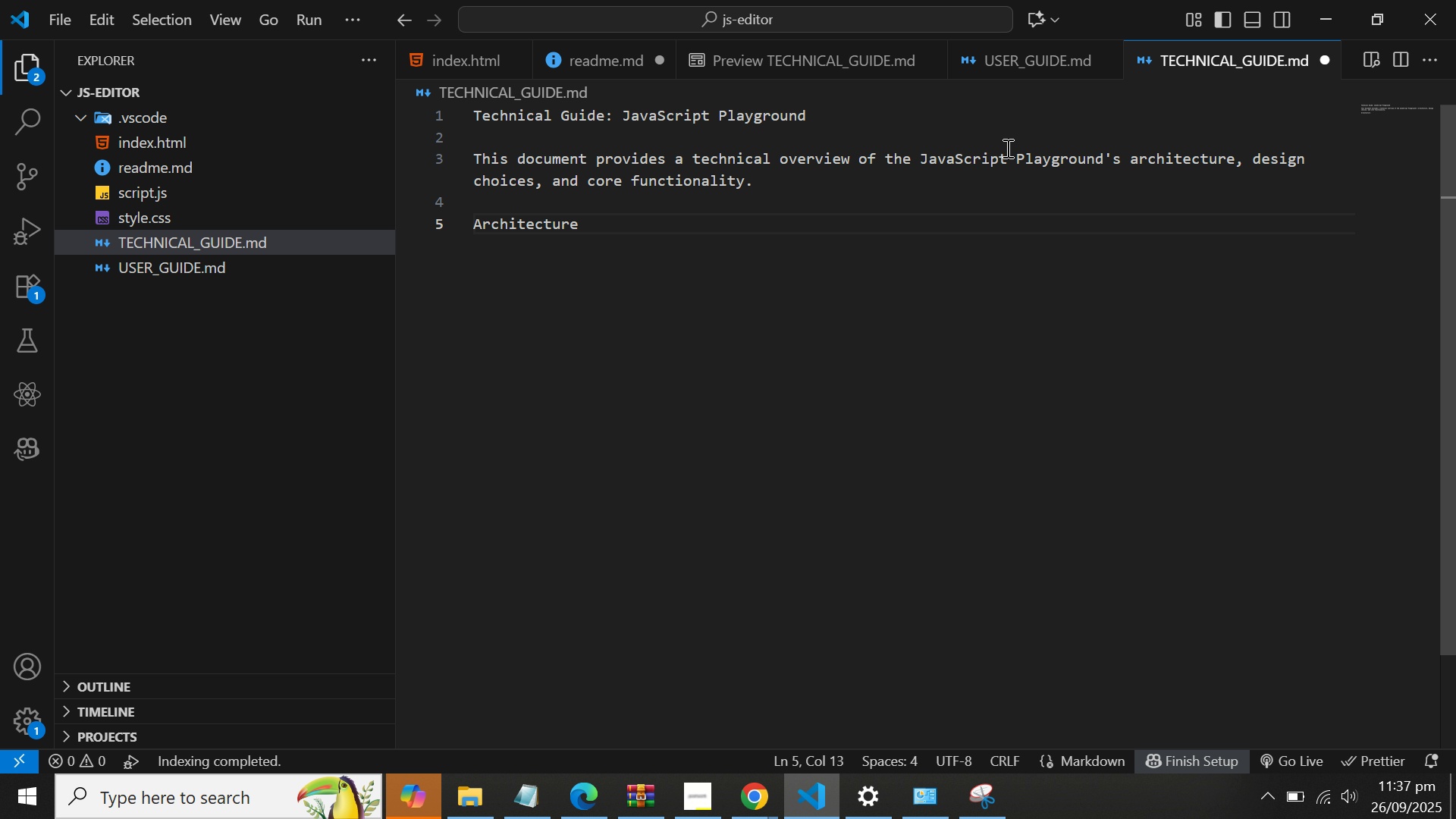 
key(Enter)
 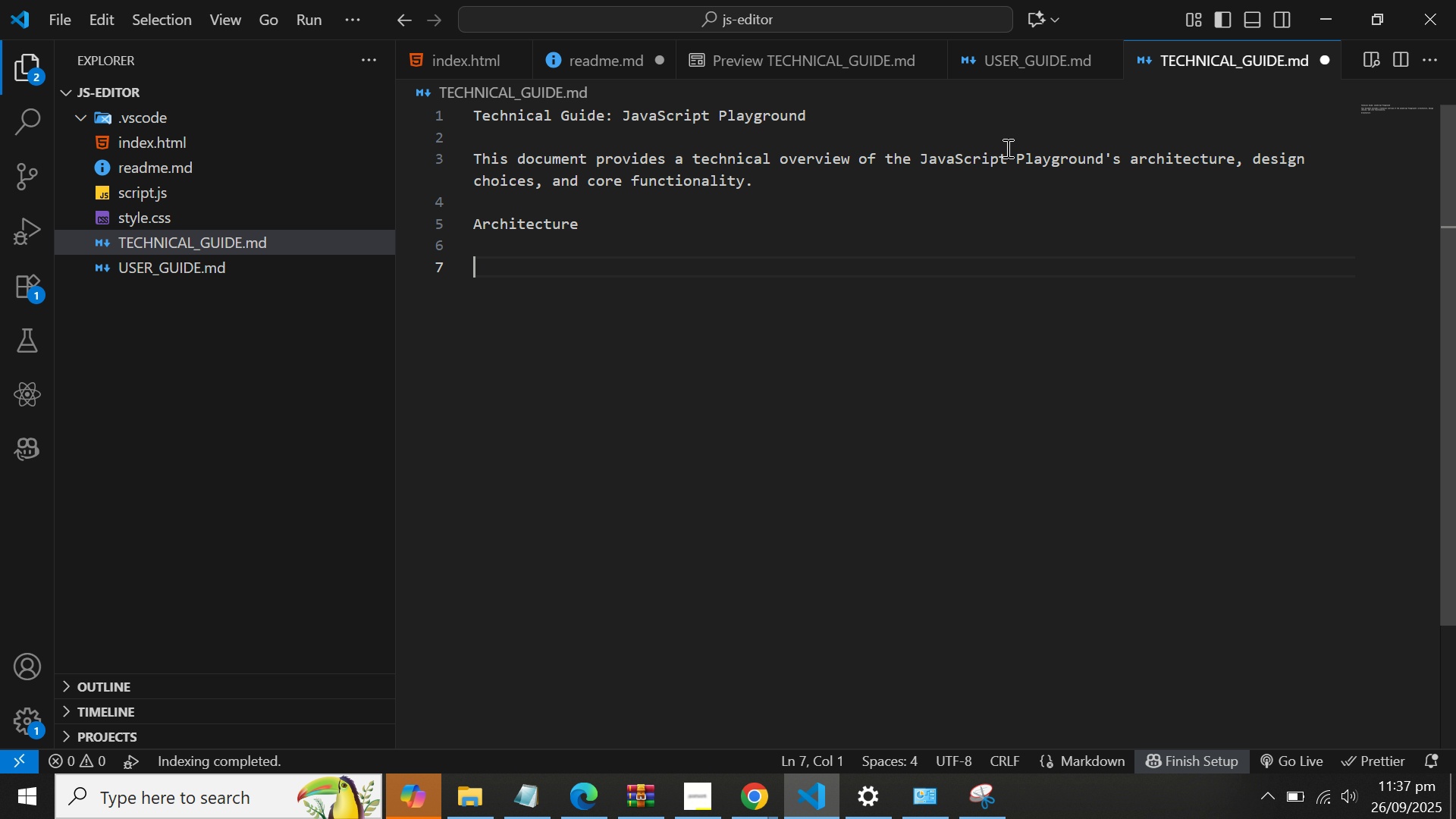 
key(Enter)
 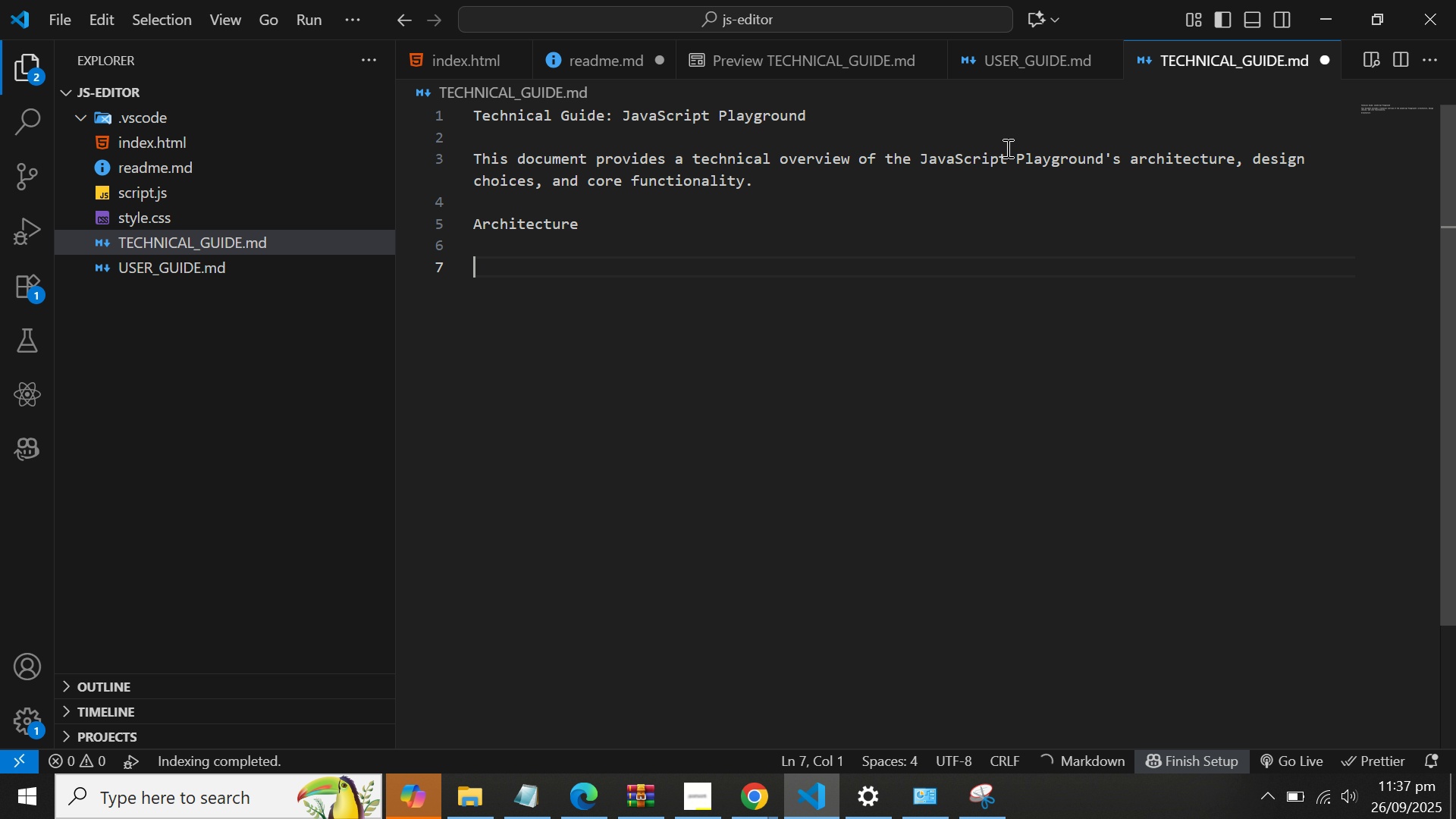 
type(The project is a)
key(Backspace)
type(built as a single-file we)
 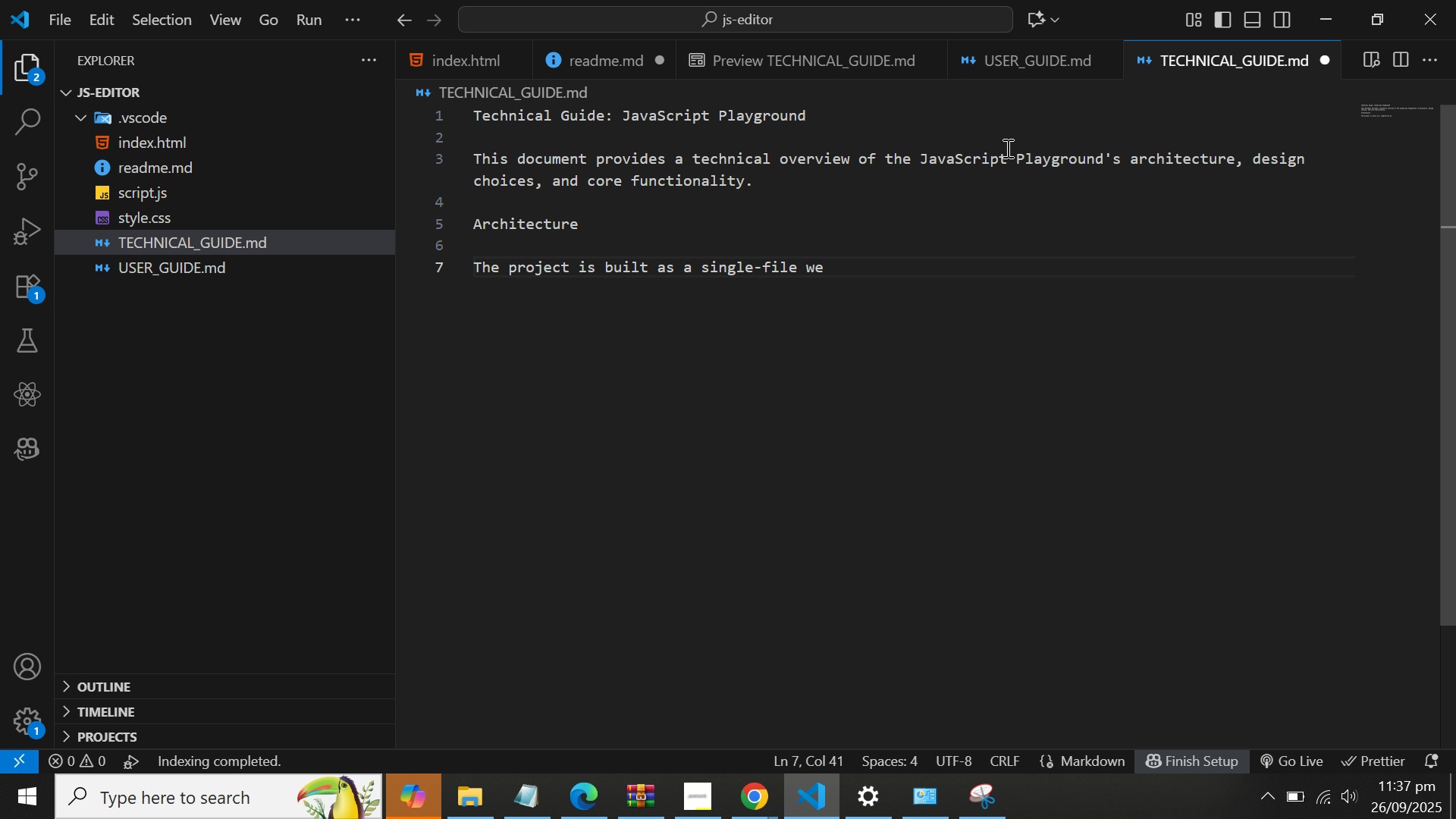 
hold_key(key=Backspace, duration=0.82)
 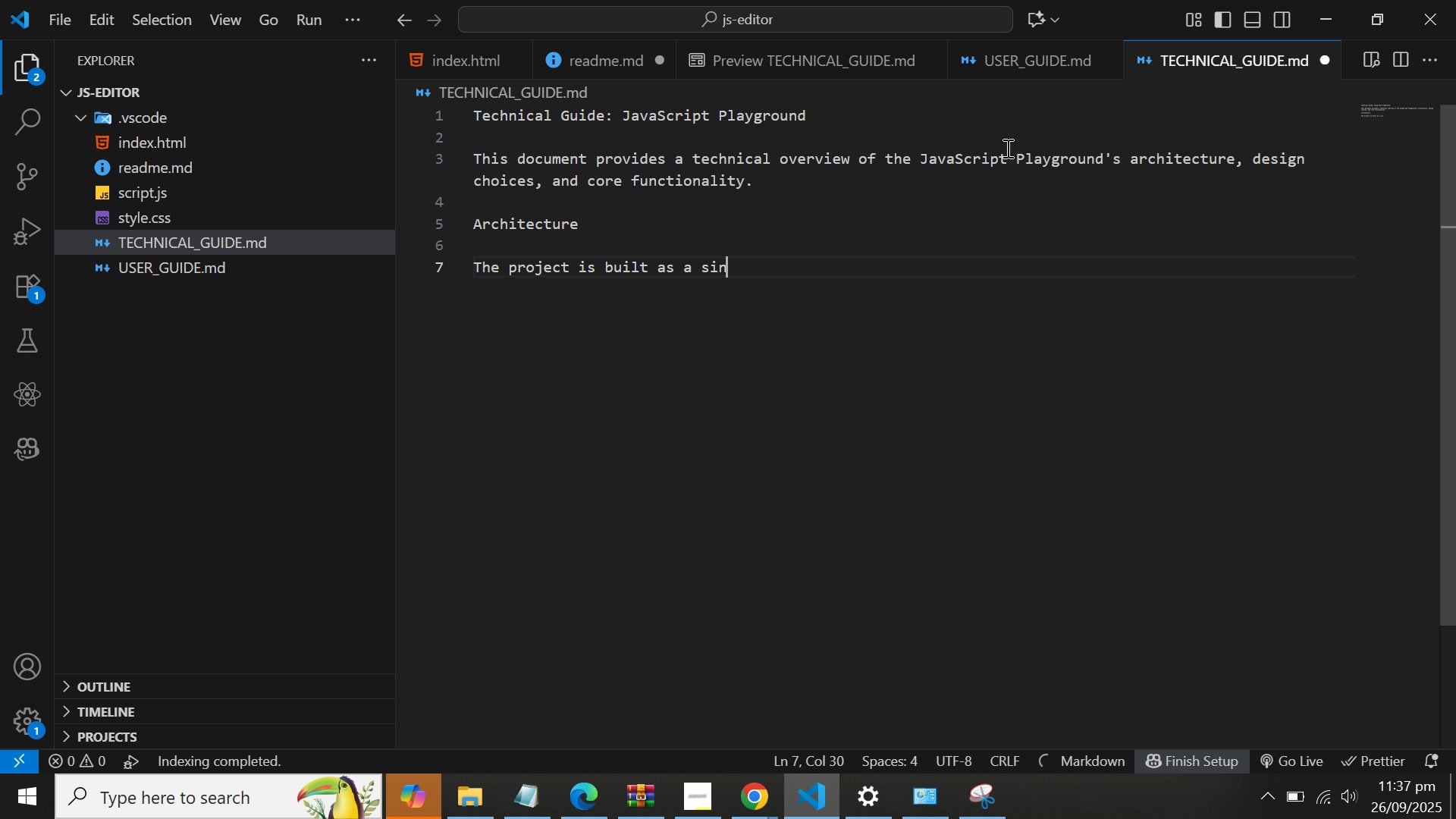 
key(Backspace)
key(Backspace)
key(Backspace)
type(s)
key(Backspace)
type(web-application with )
 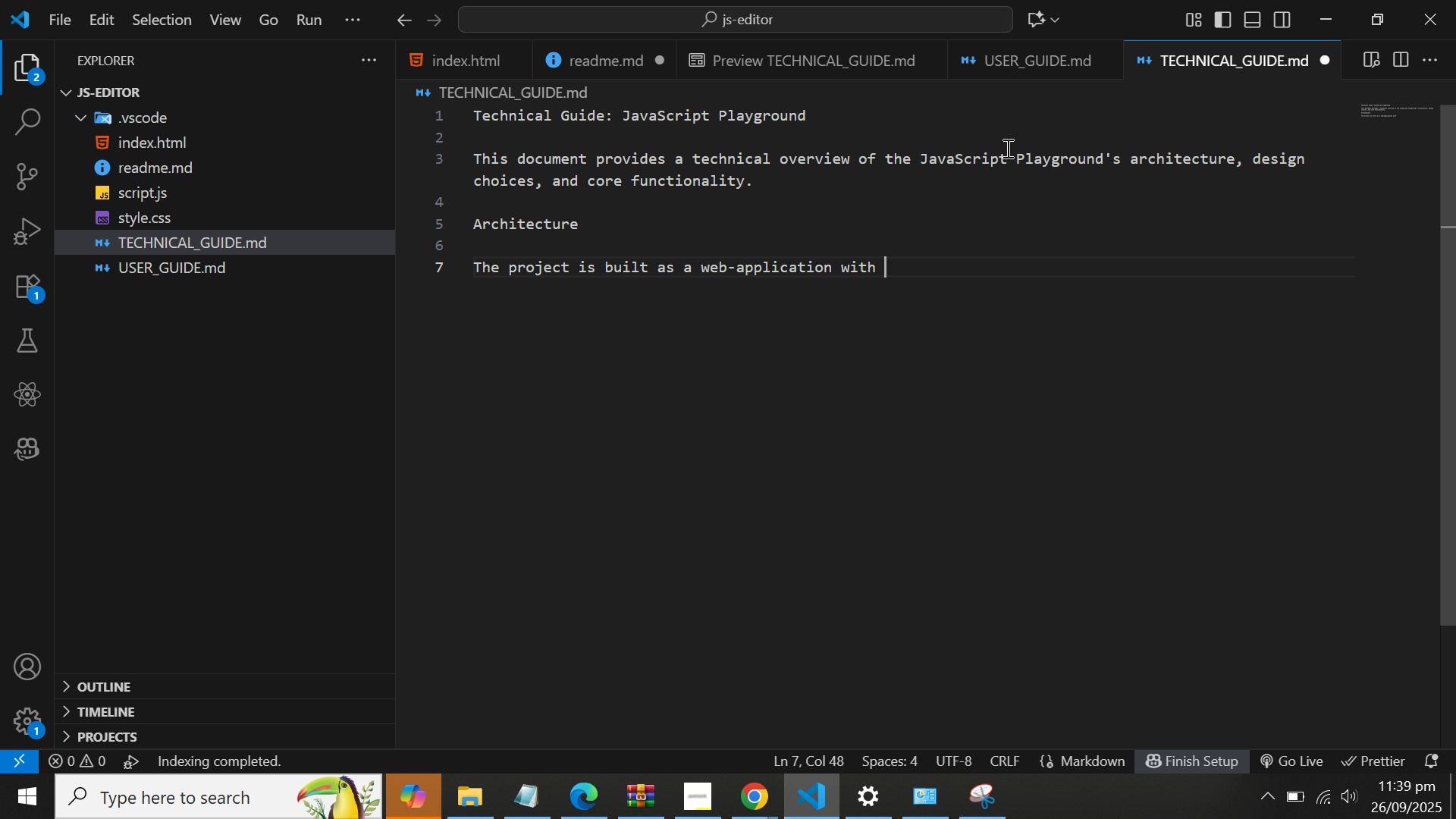 
wait(102.88)
 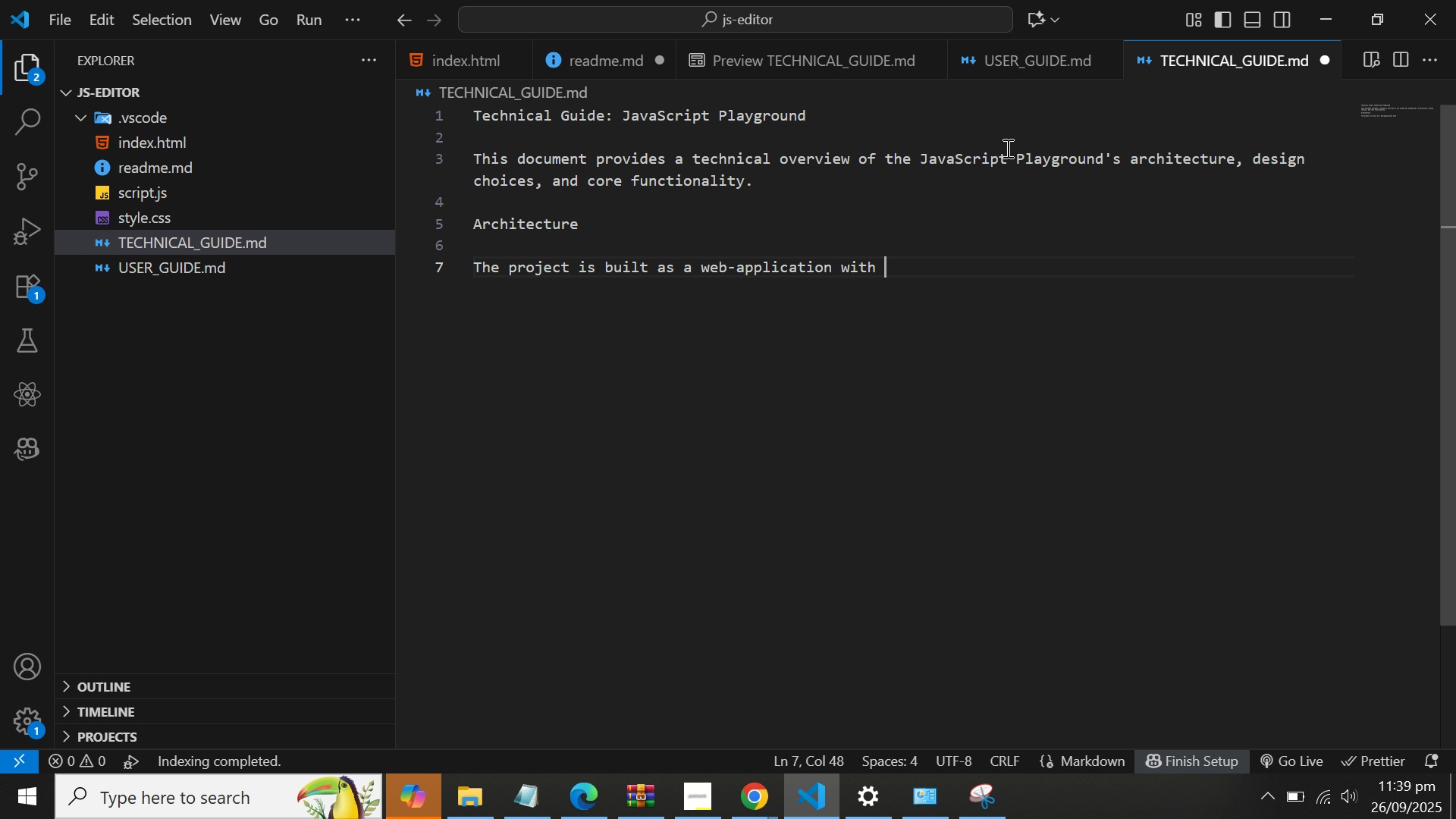 
key(Control+ArrowLeft)
 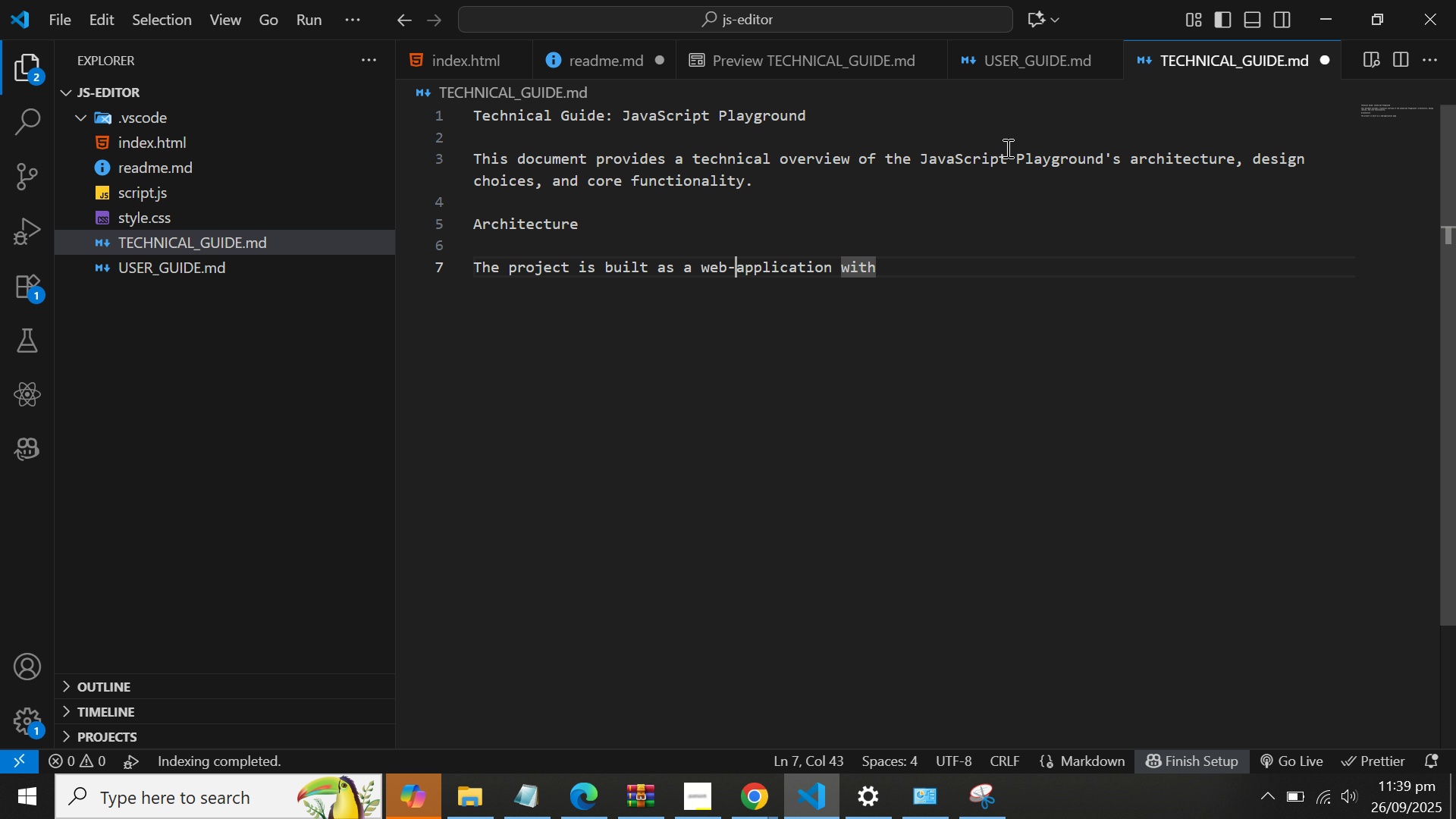 
key(Control+ArrowLeft)
 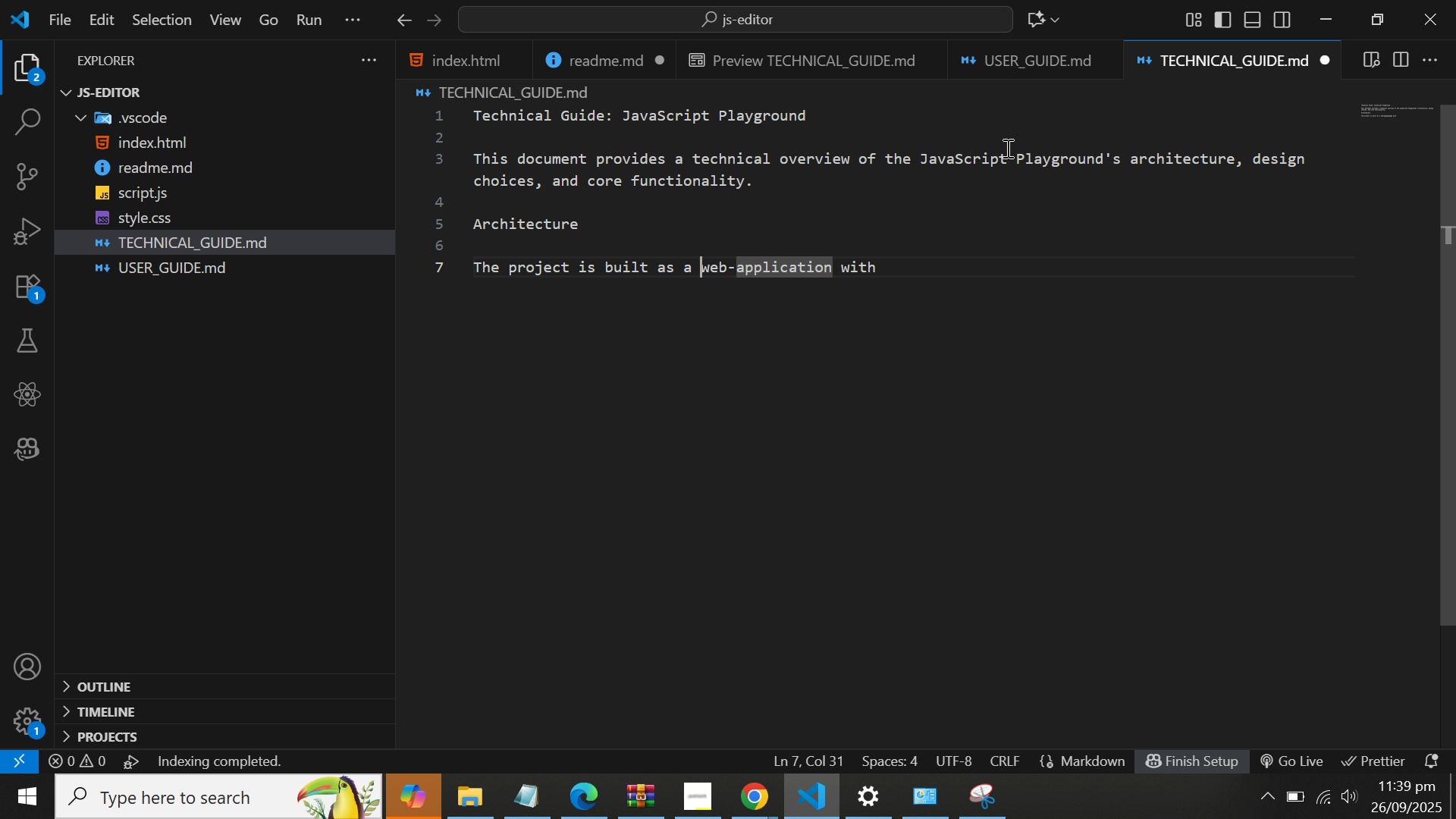 
key(Control+ArrowLeft)
 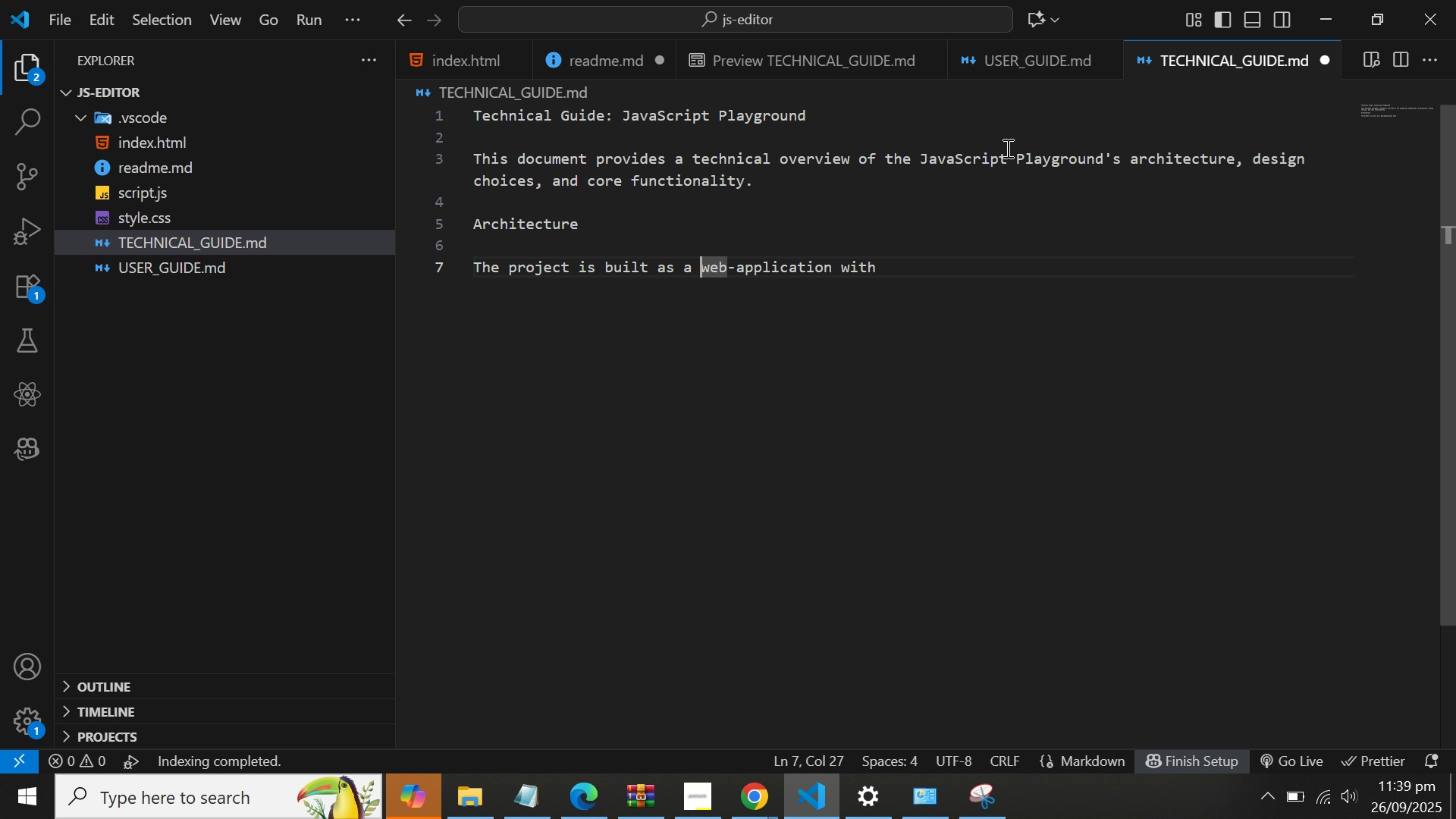 
type(multi- latye)
key(Backspace)
key(Backspace)
type(ered )
 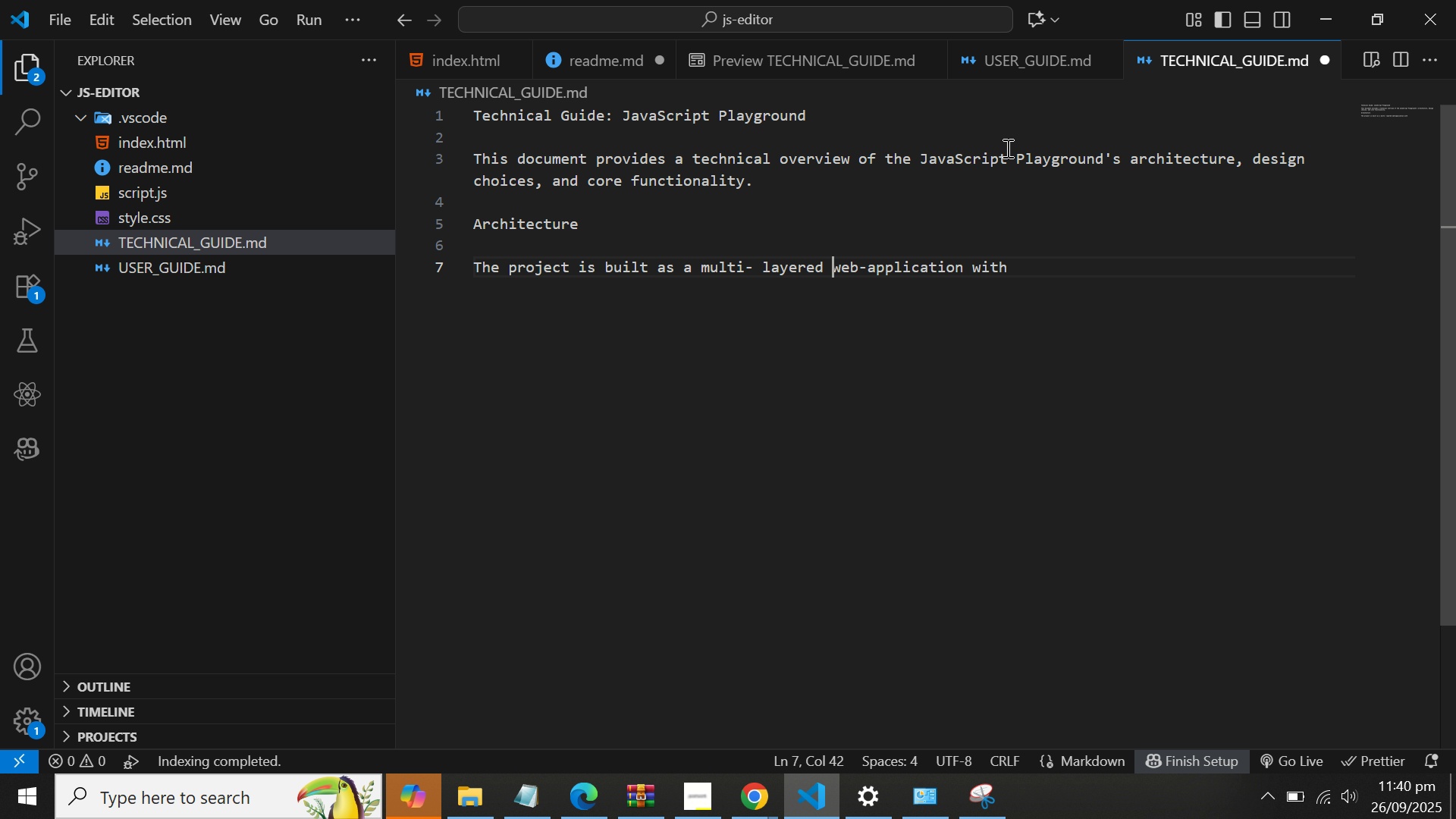 
wait(5.45)
 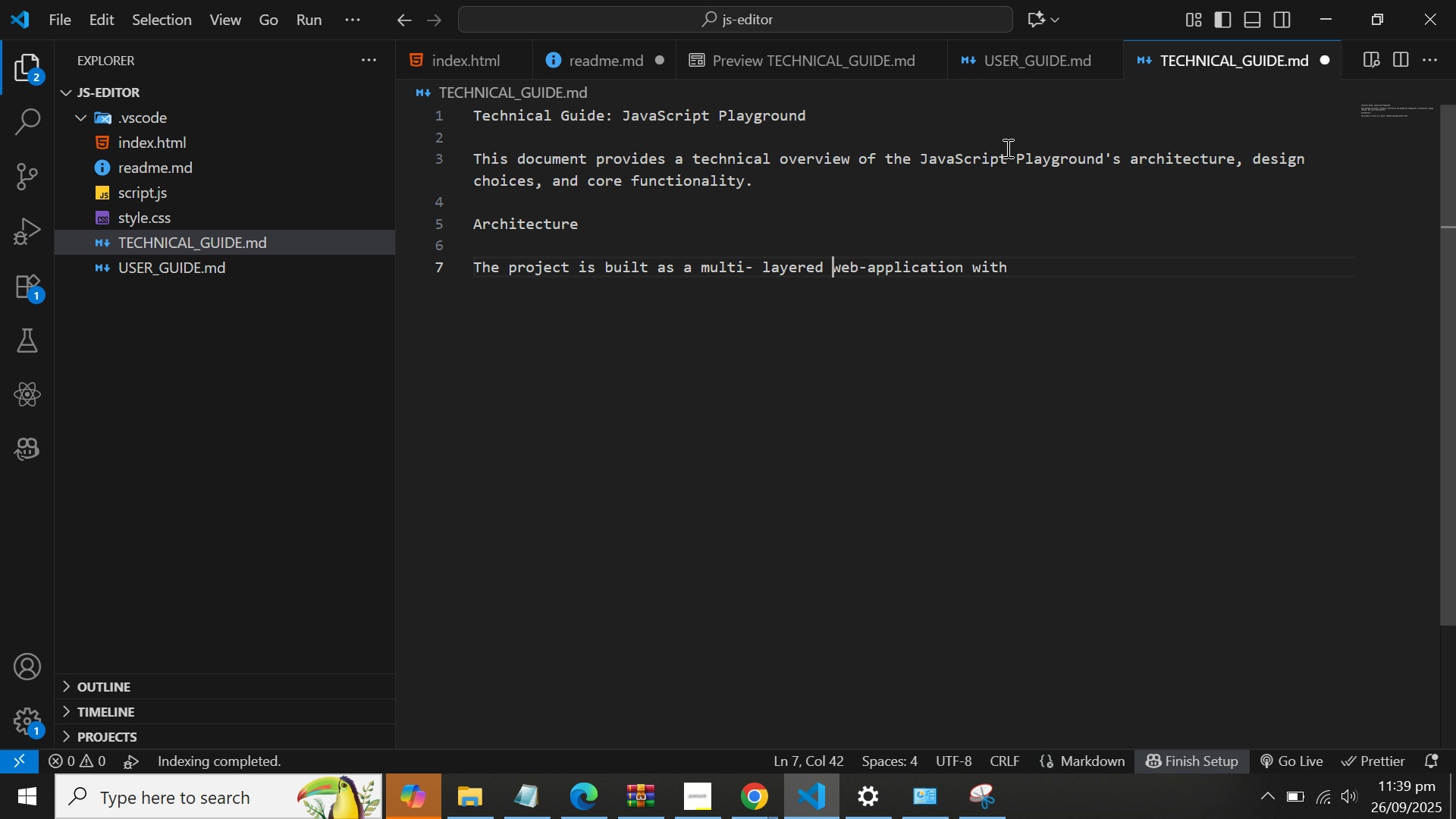 
key(Control+ArrowRight)
 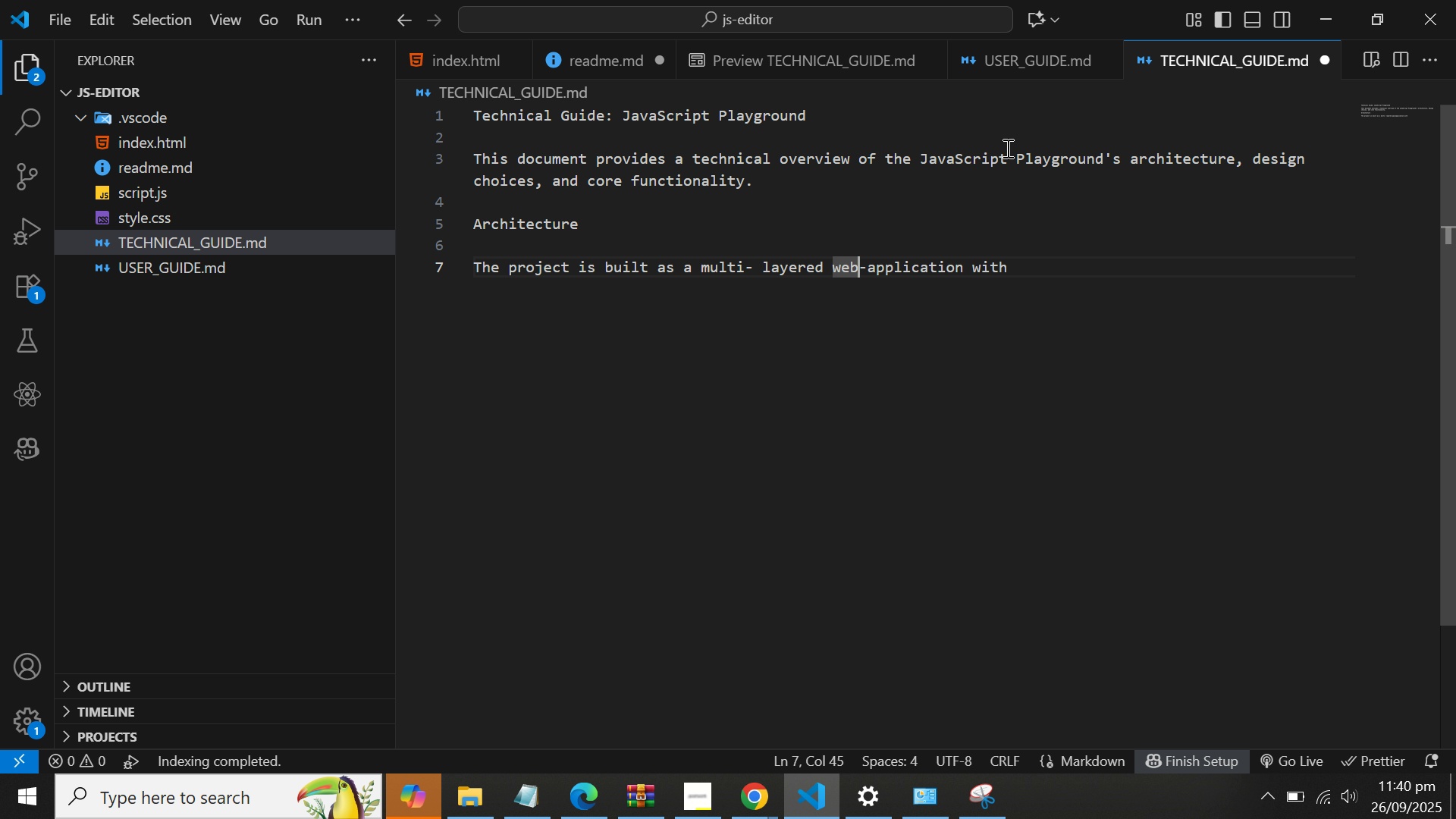 
key(Control+ArrowRight)
 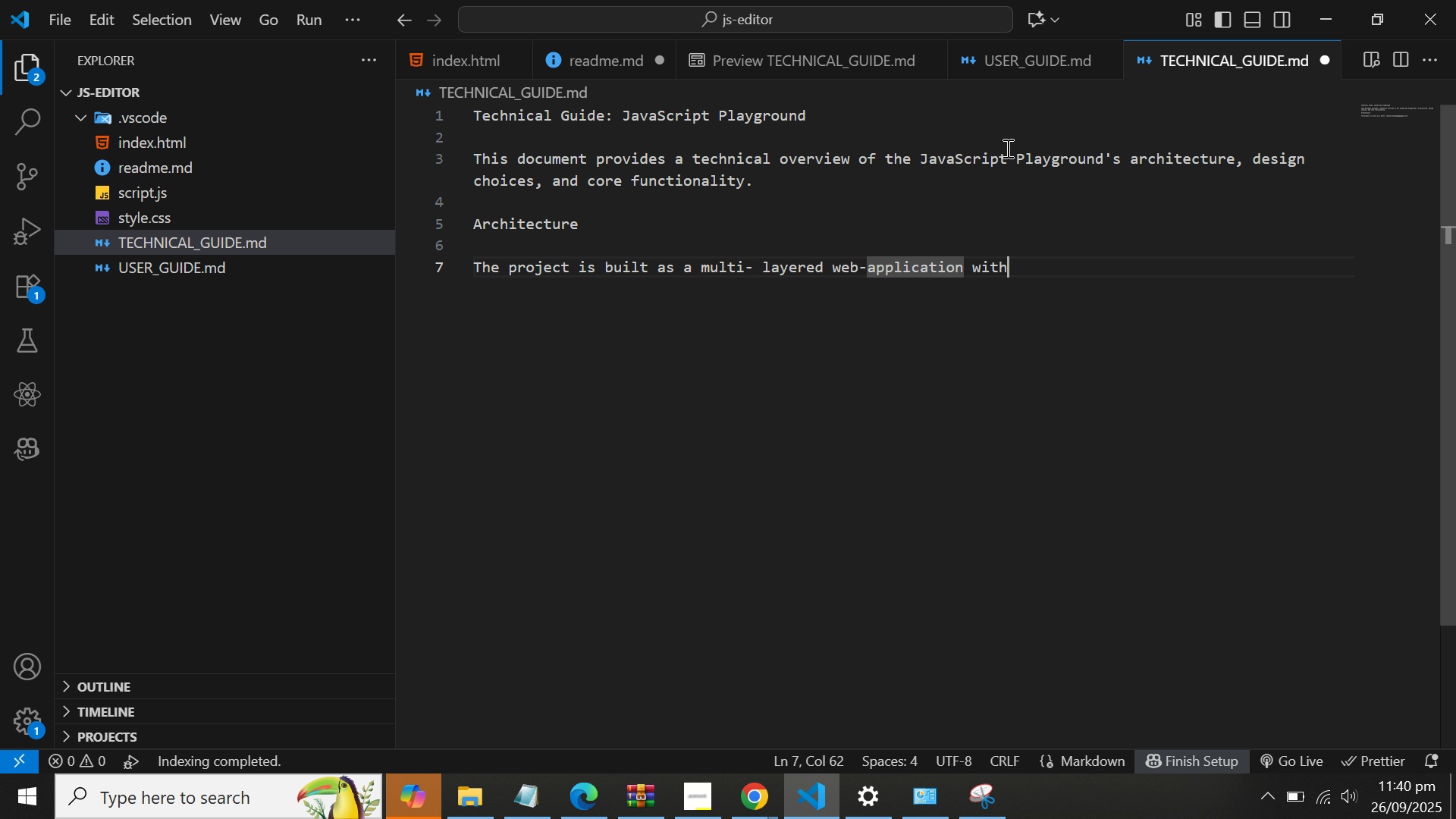 
key(Control+ArrowRight)
 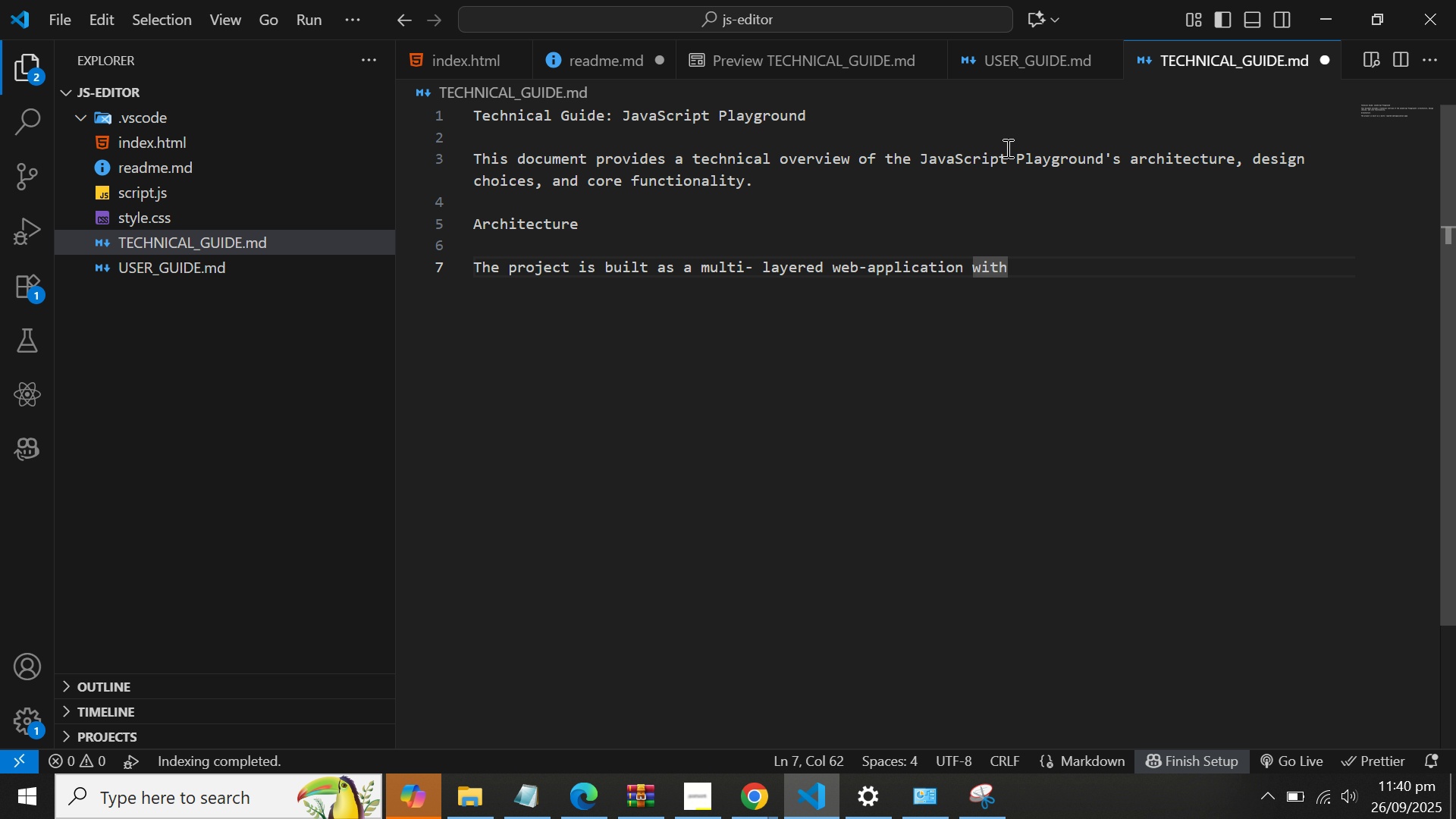 
hold_key(key=ArrowLeft, duration=1.3)
 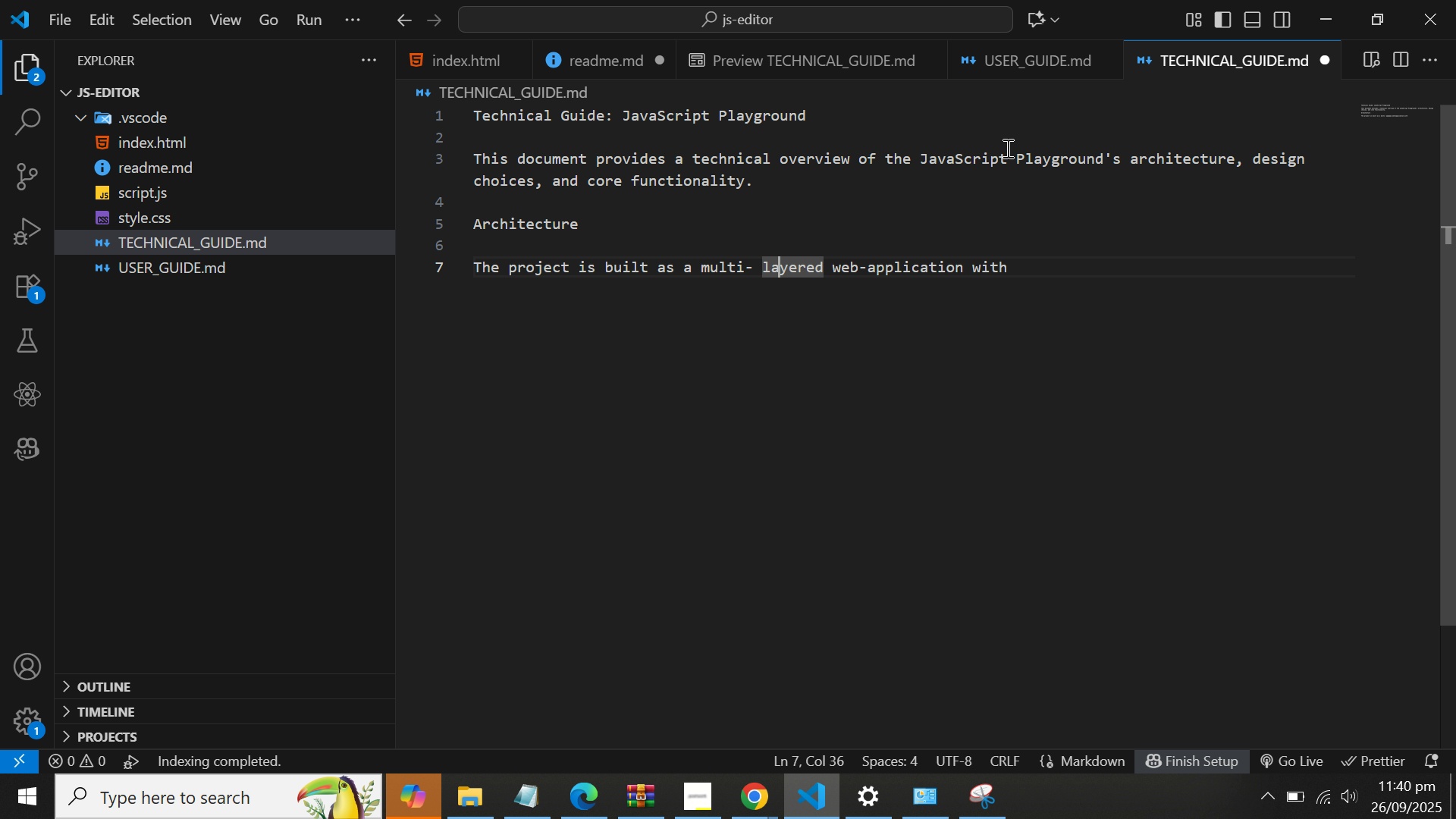 
key(ArrowLeft)
 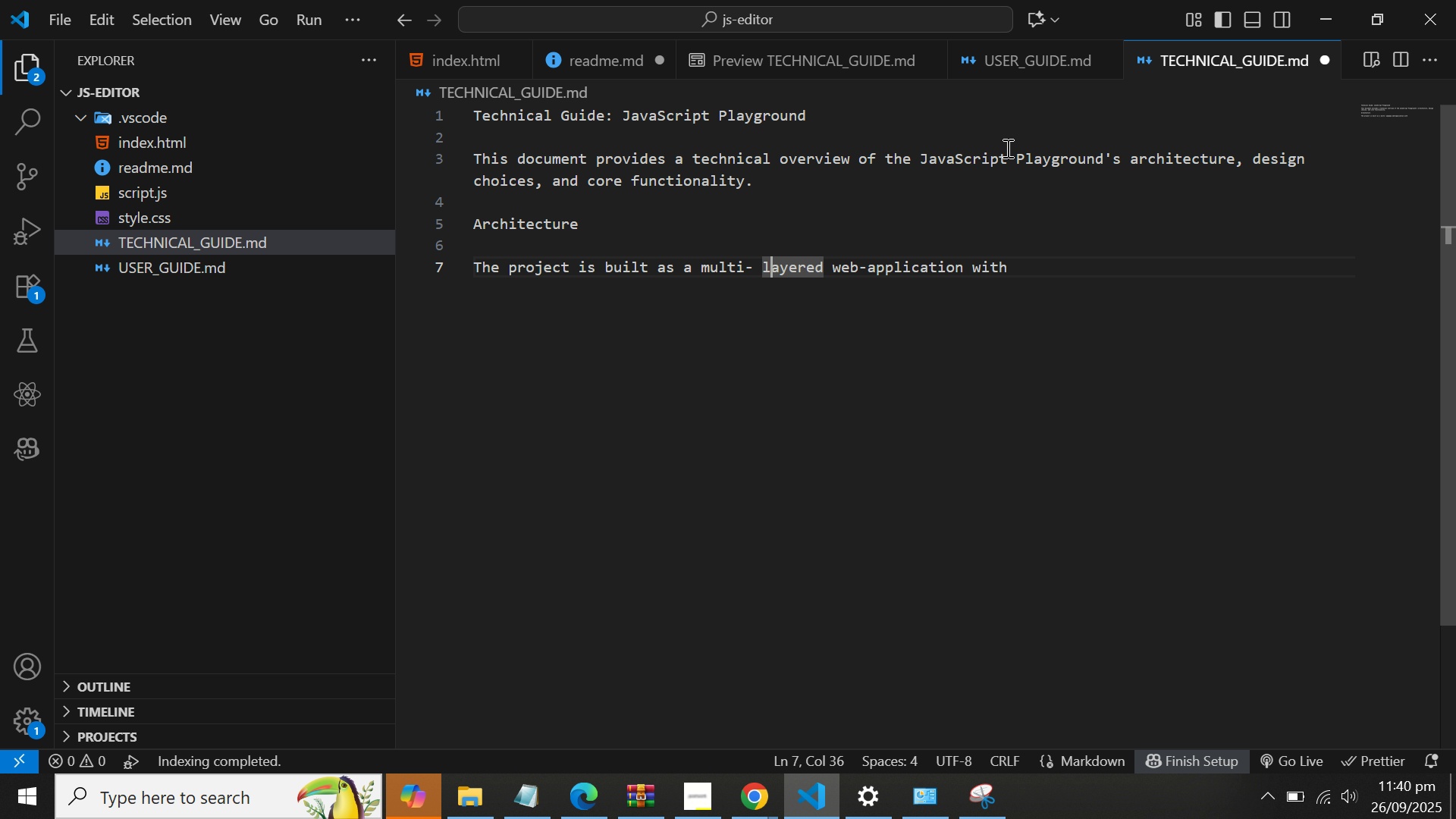 
key(ArrowLeft)
 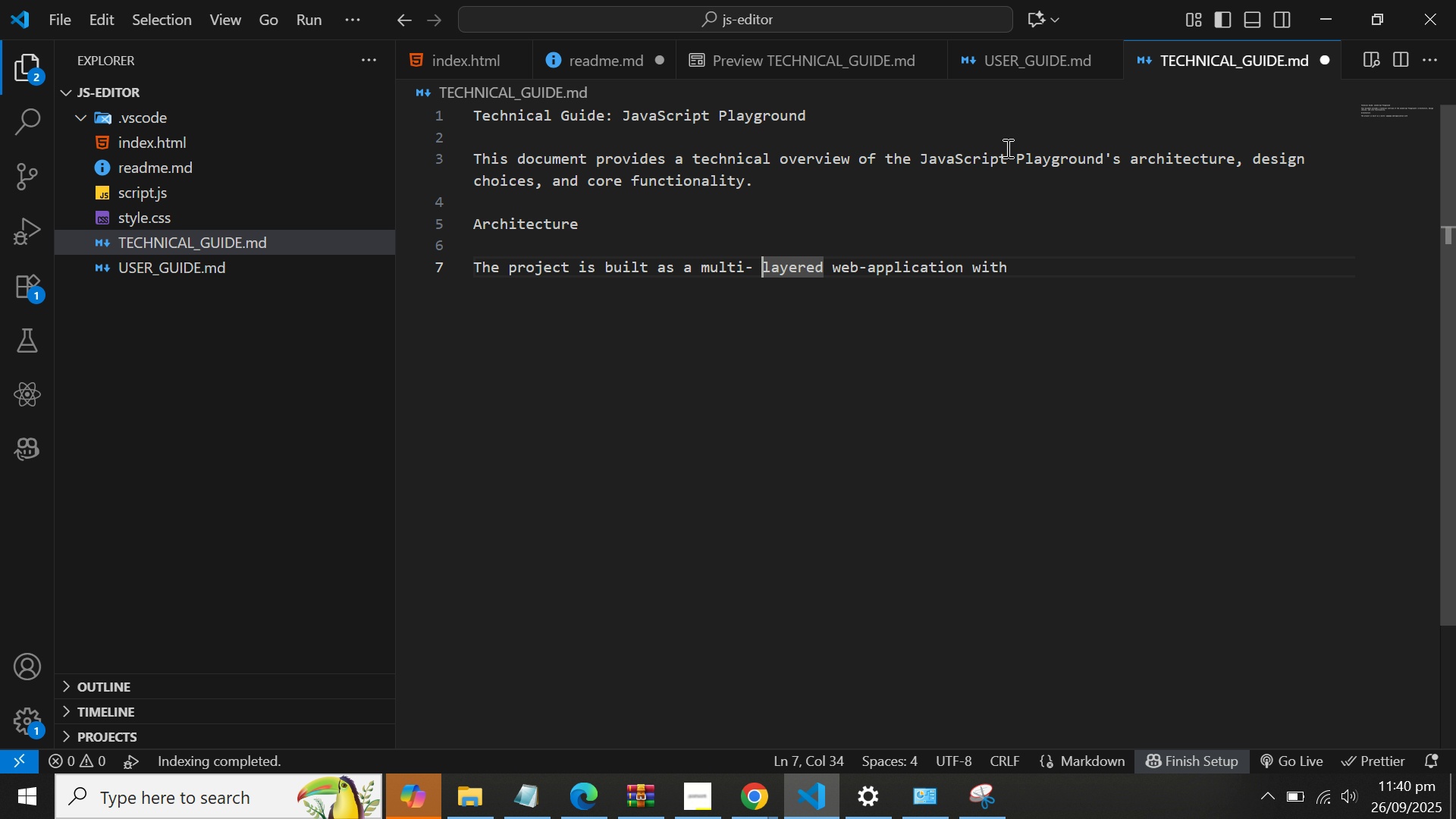 
key(ArrowLeft)
 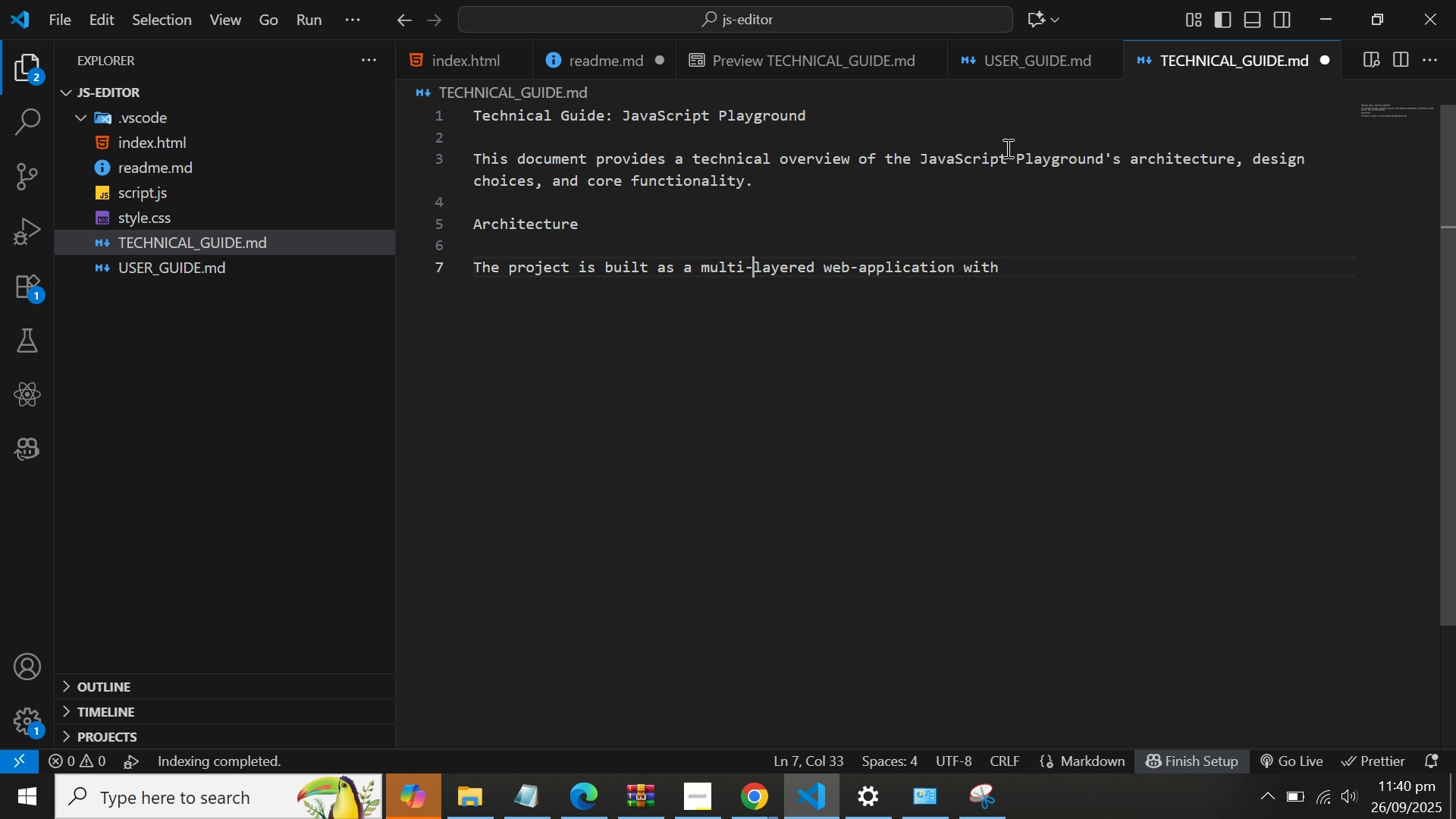 
key(Backspace)
 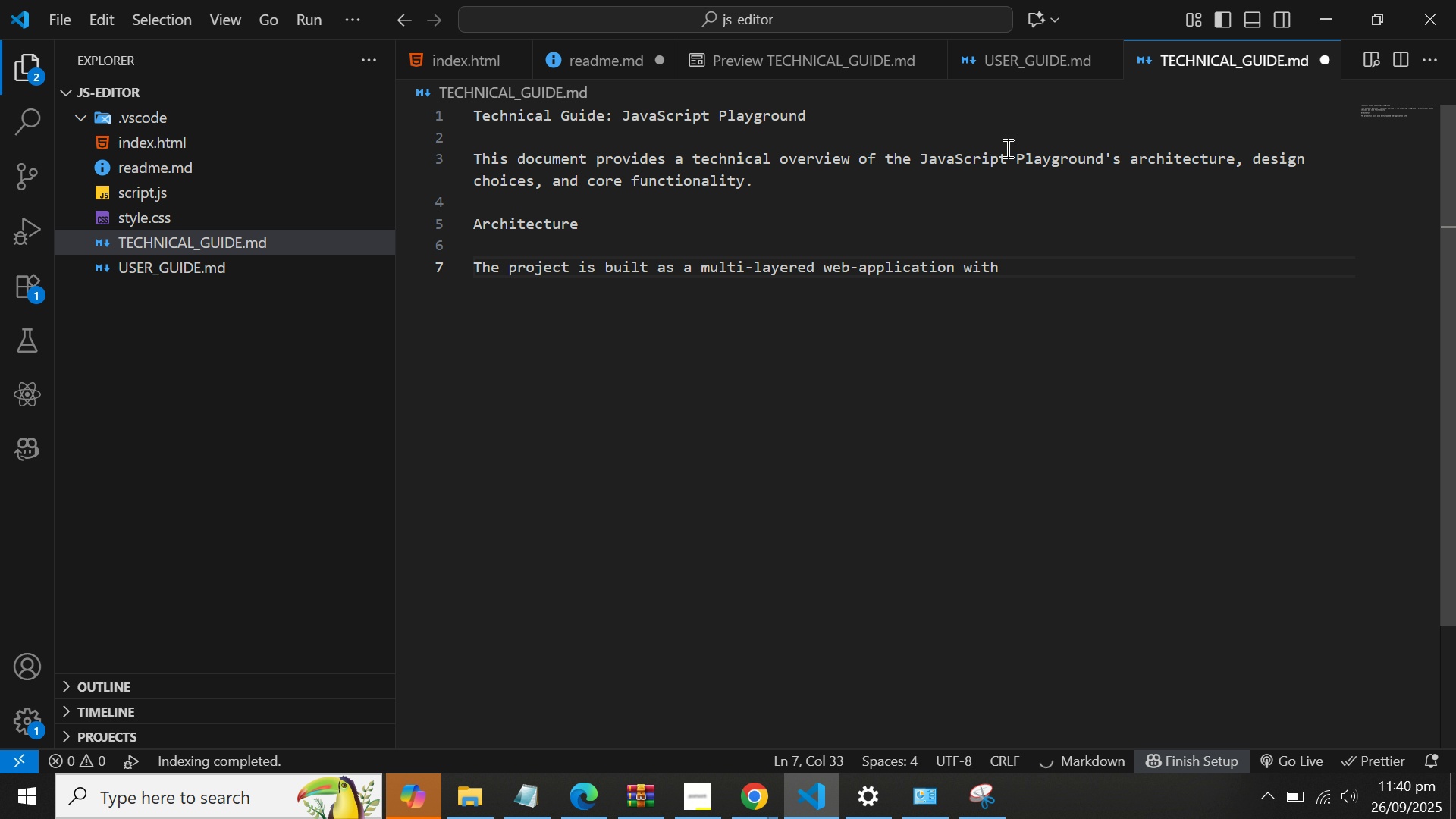 
key(Control+ArrowRight)
 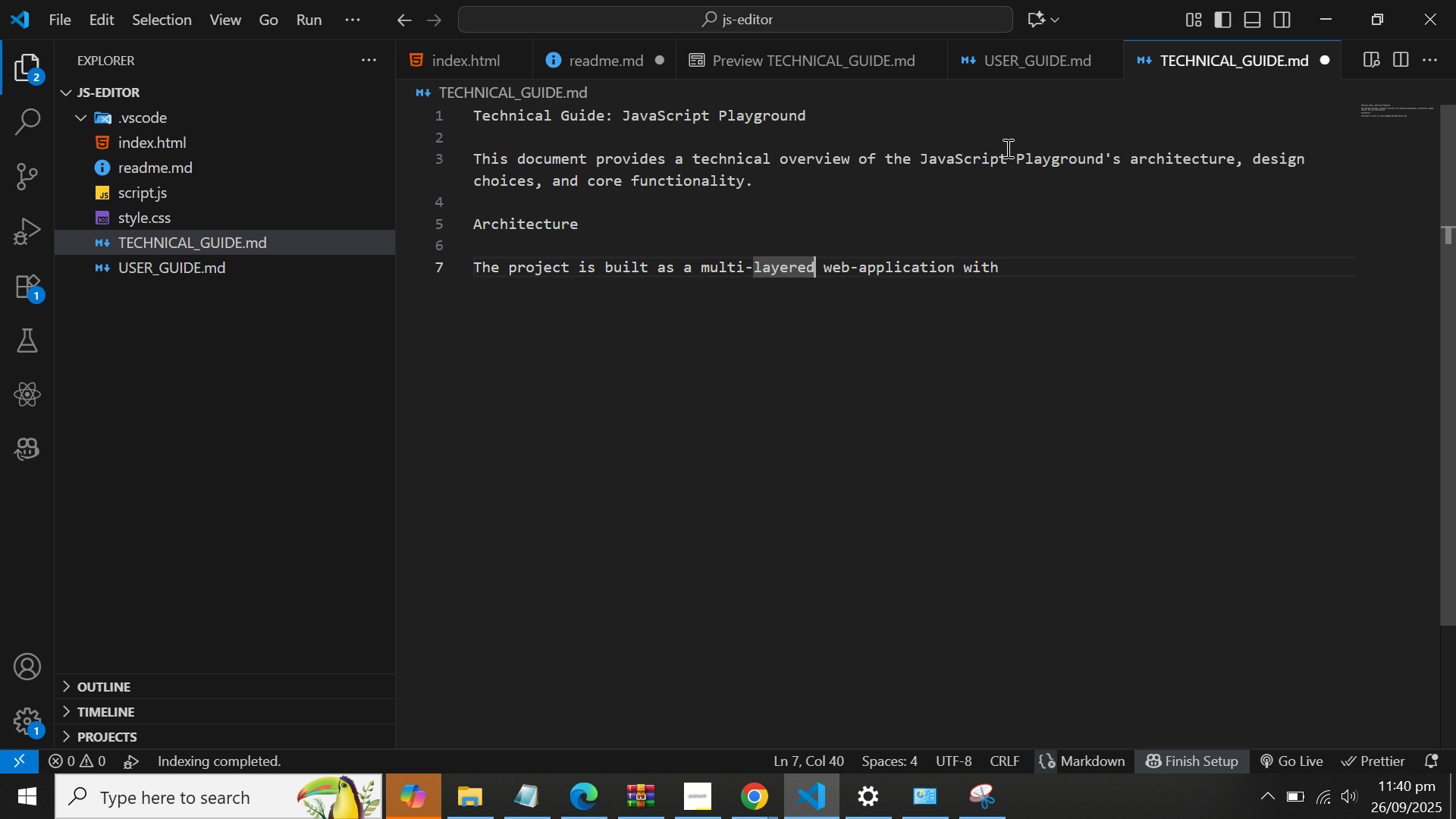 
key(Control+ArrowRight)
 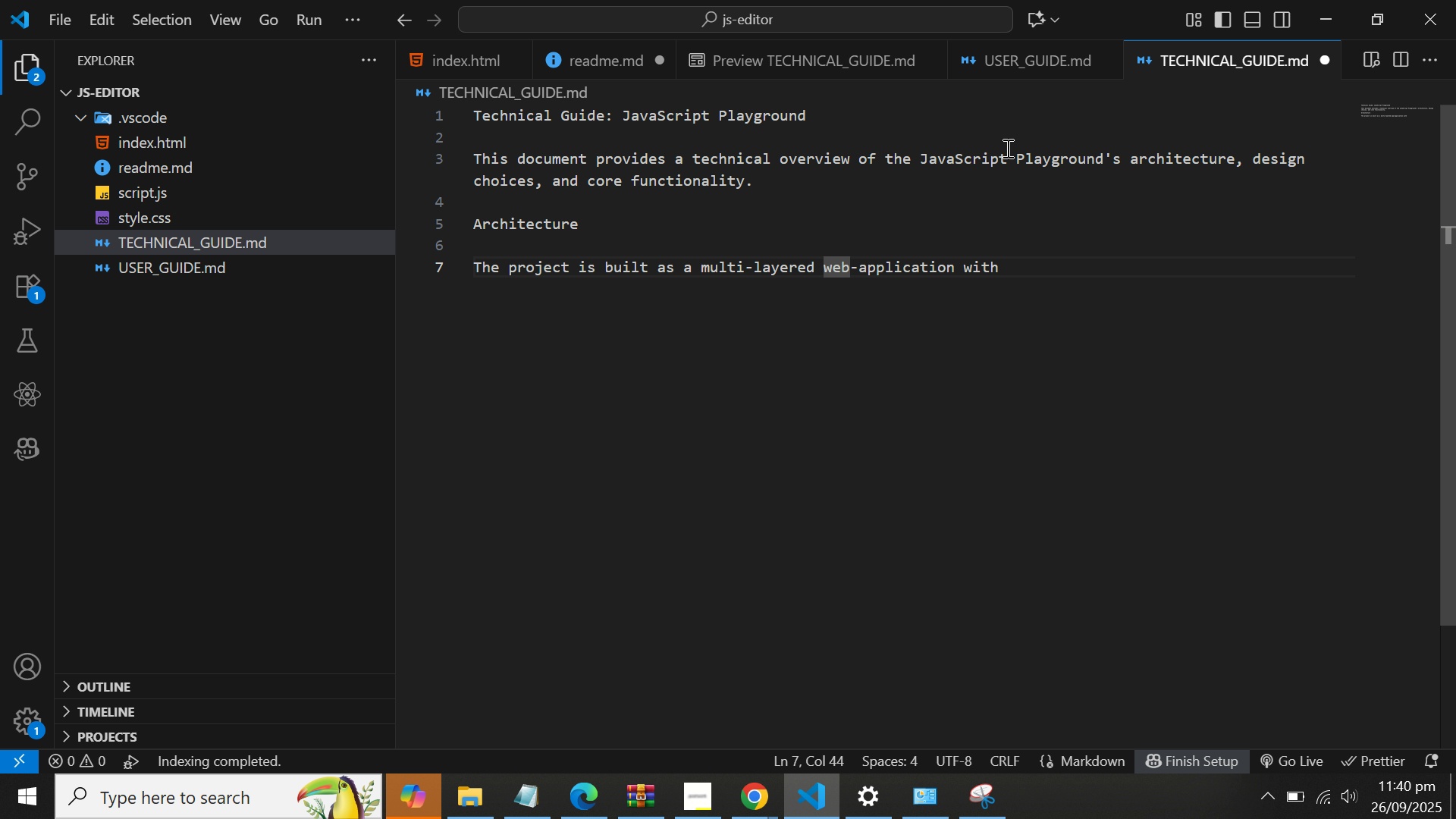 
key(ArrowRight)
 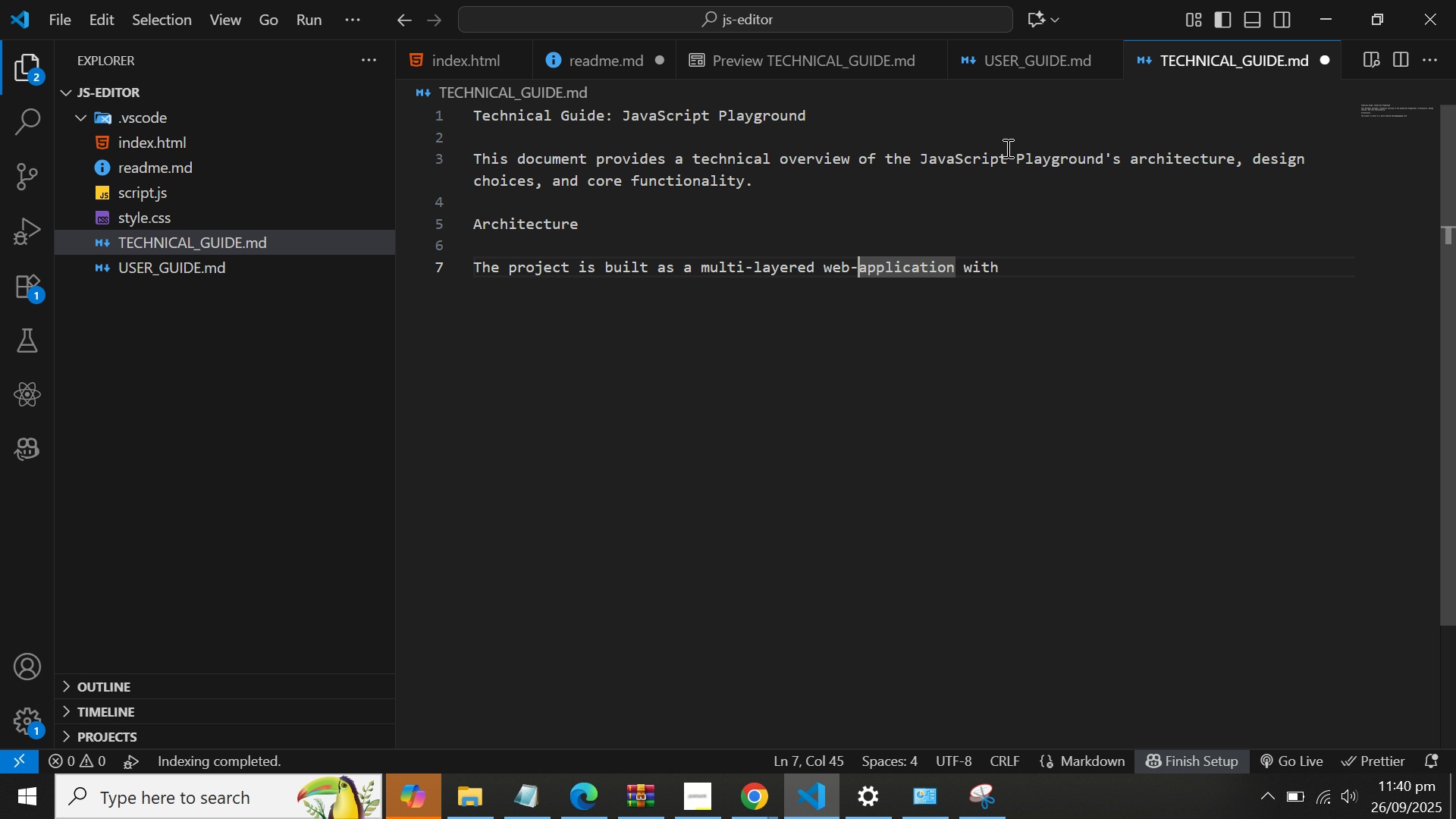 
key(Backspace)
 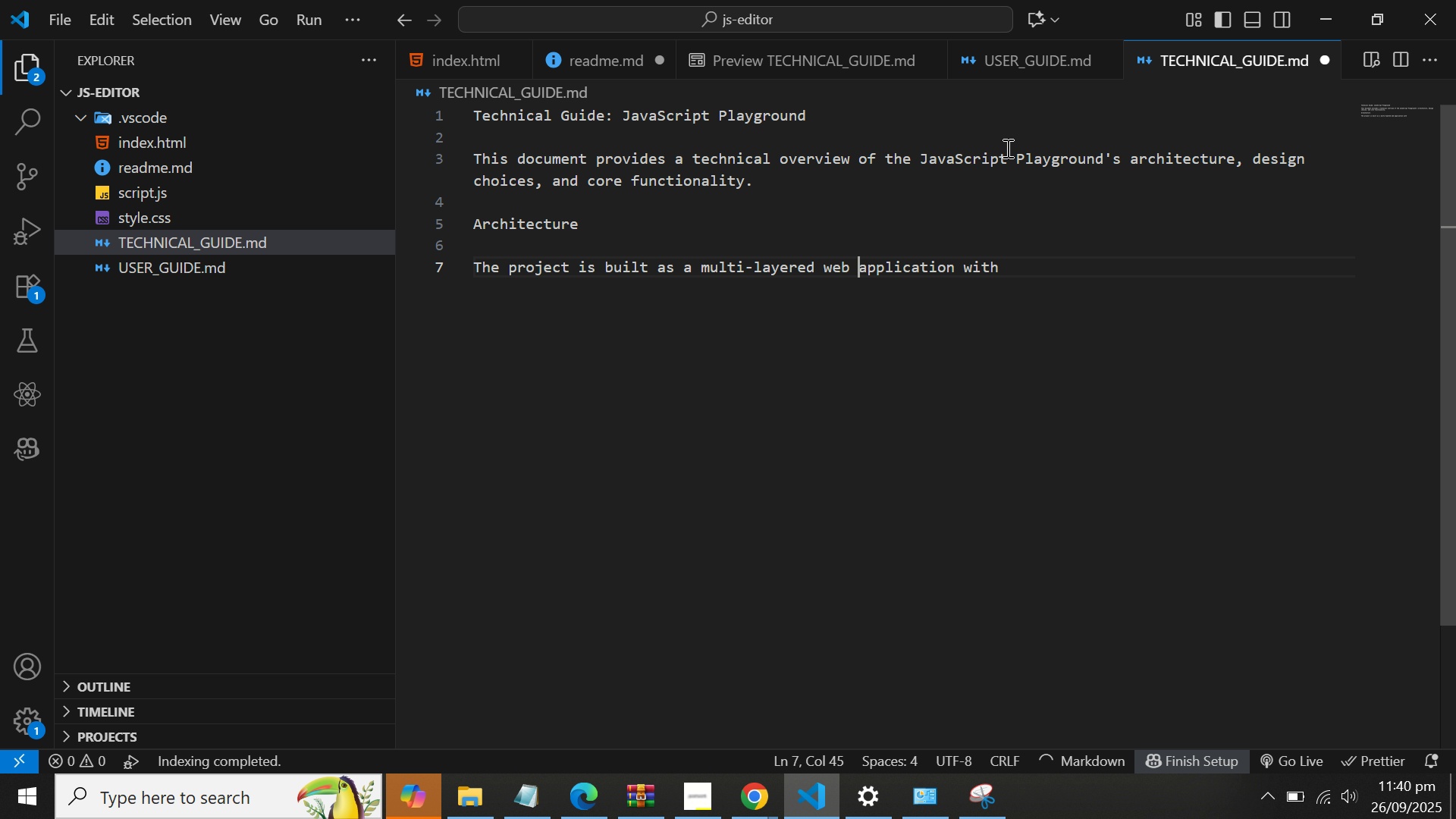 
key(Space)
 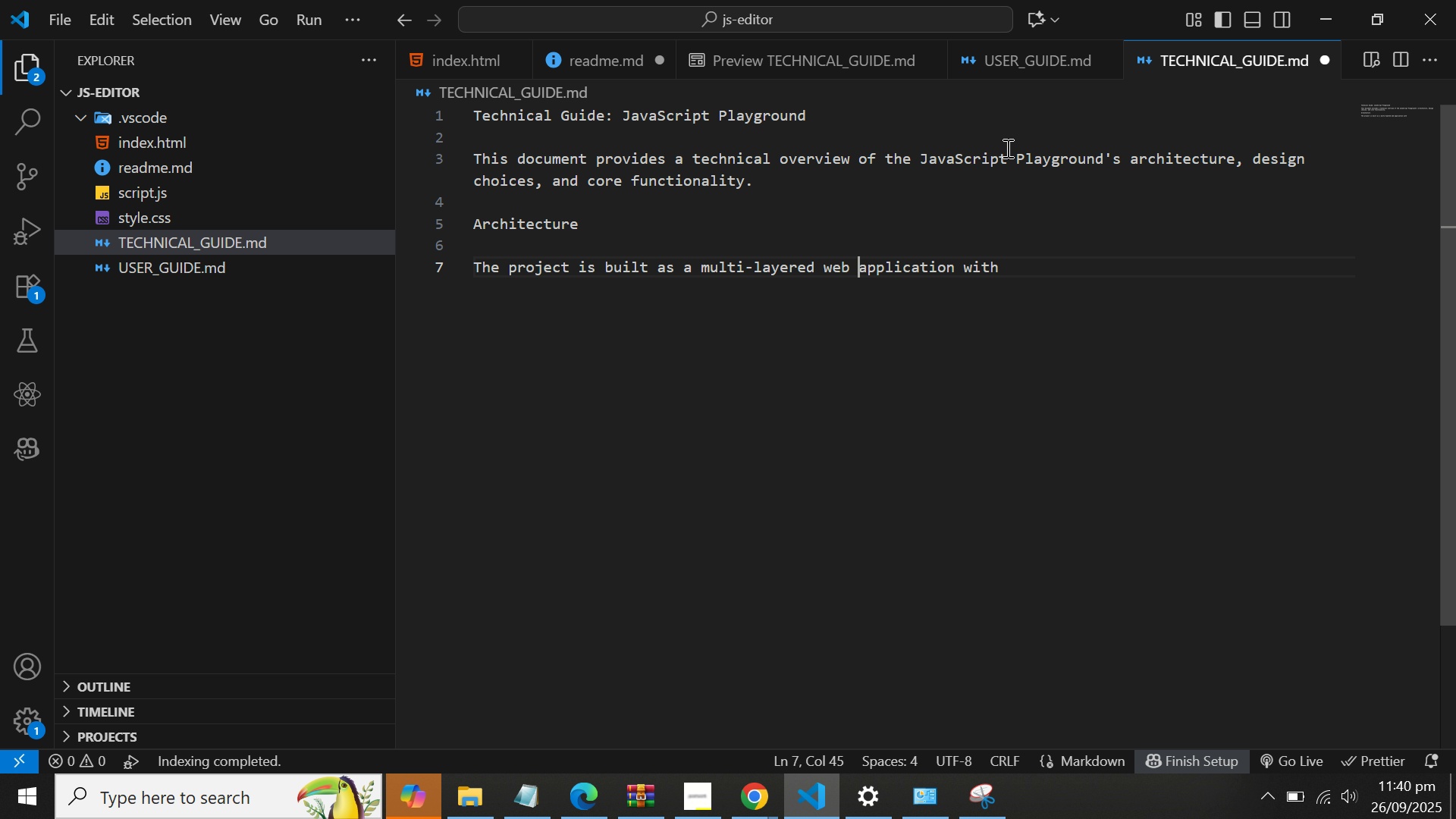 
wait(39.04)
 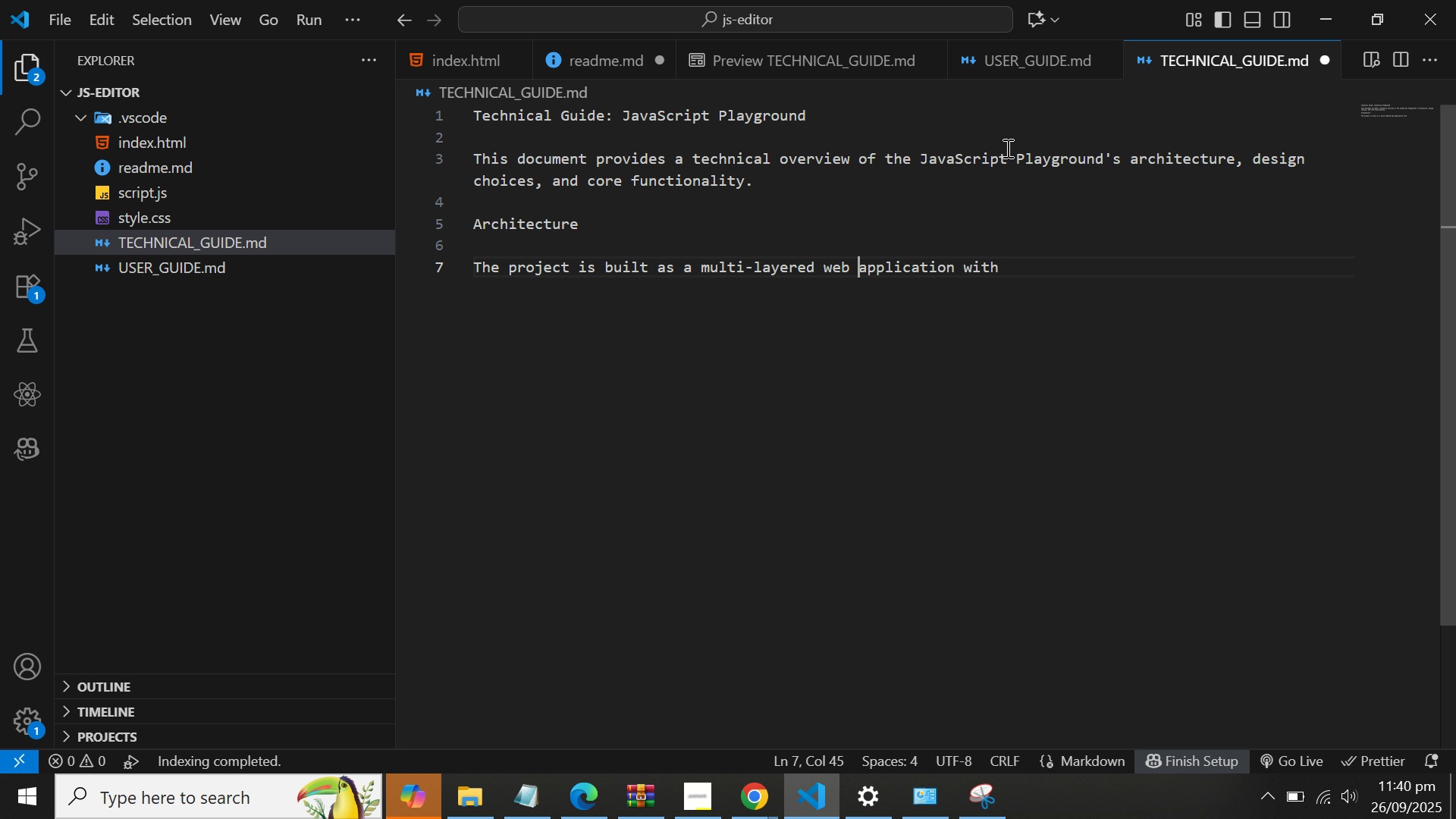 
left_click([1020, 269])
 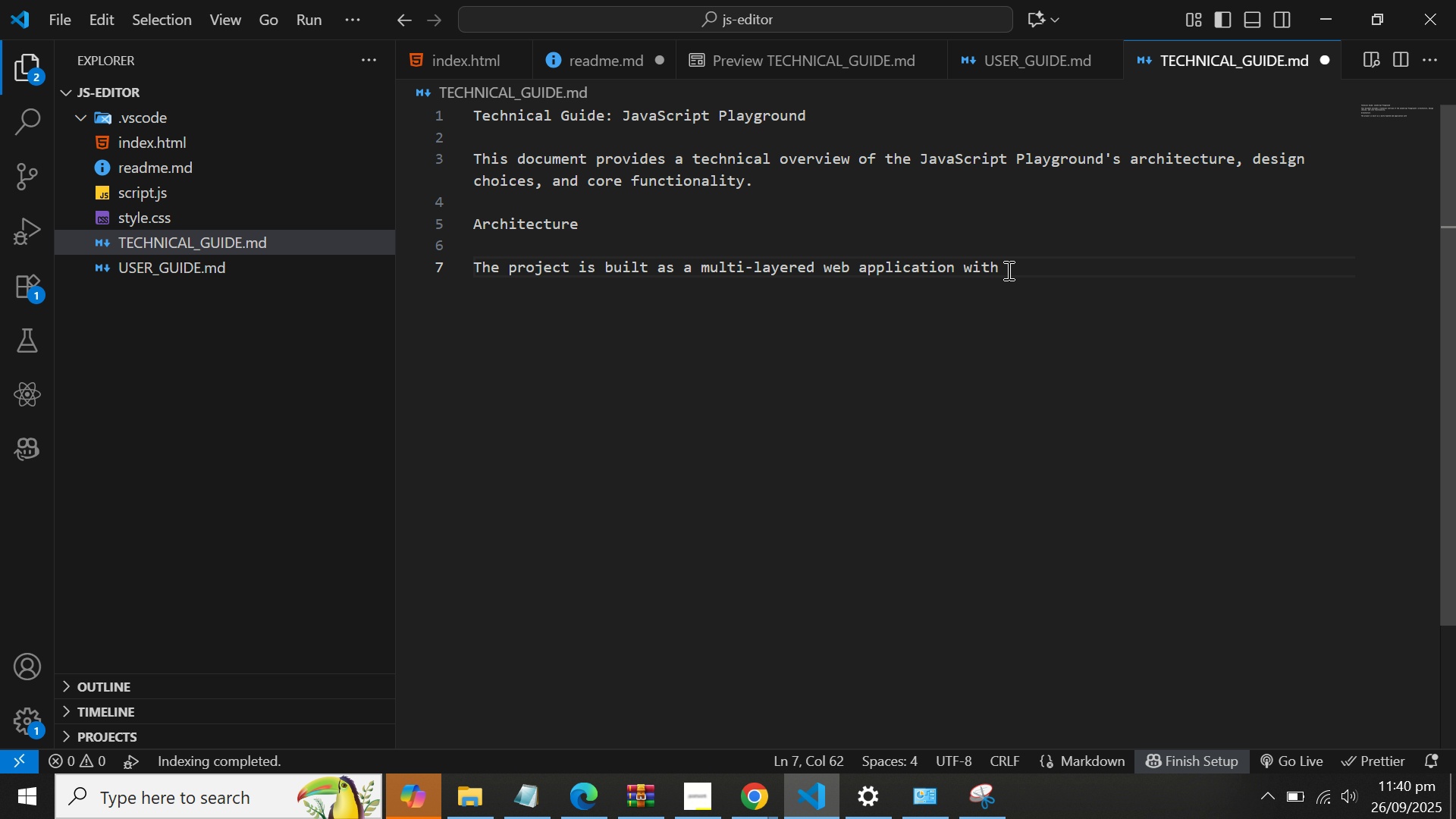 
type(linkl placements )
 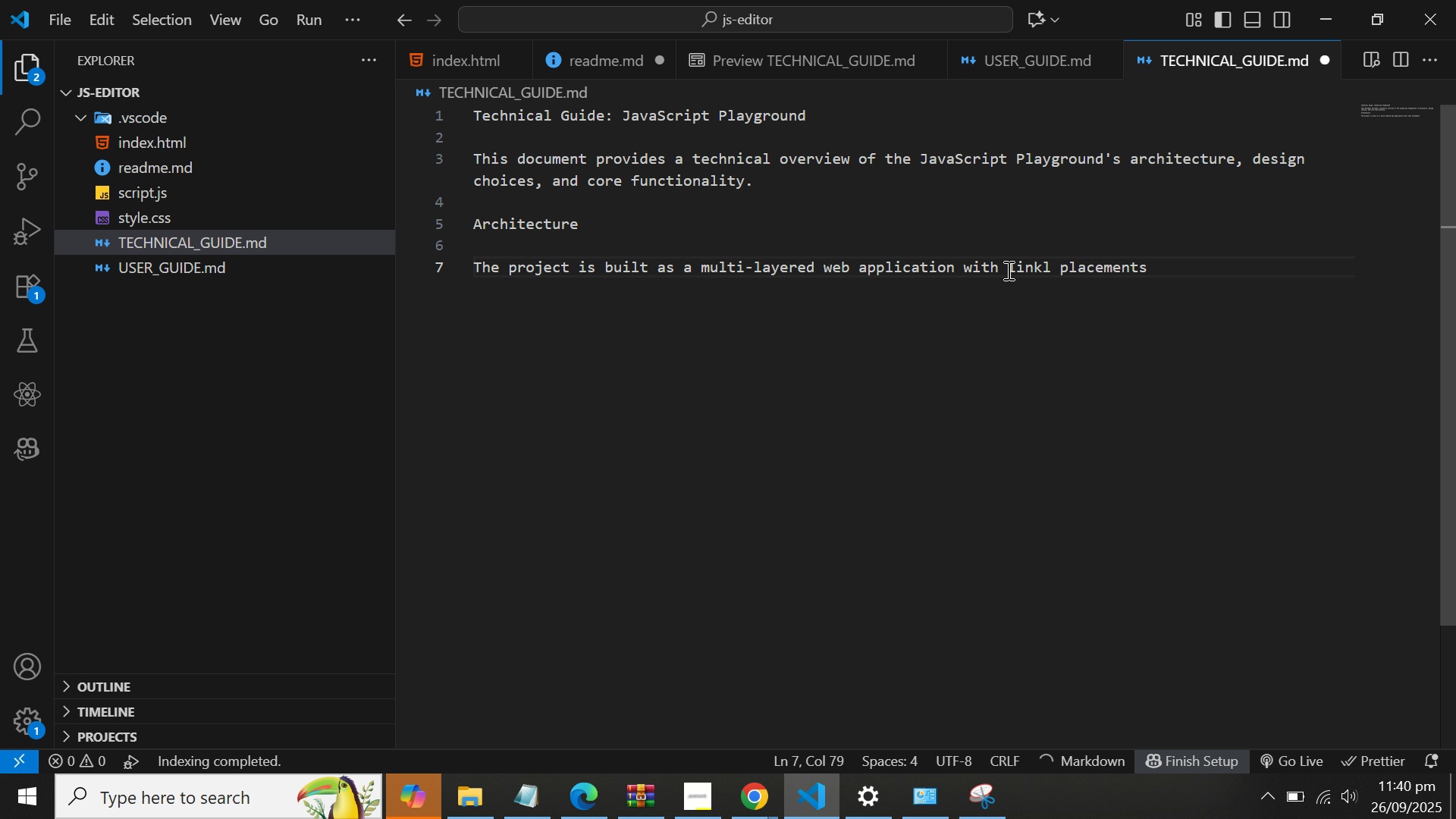 
key(Control+ArrowLeft)
 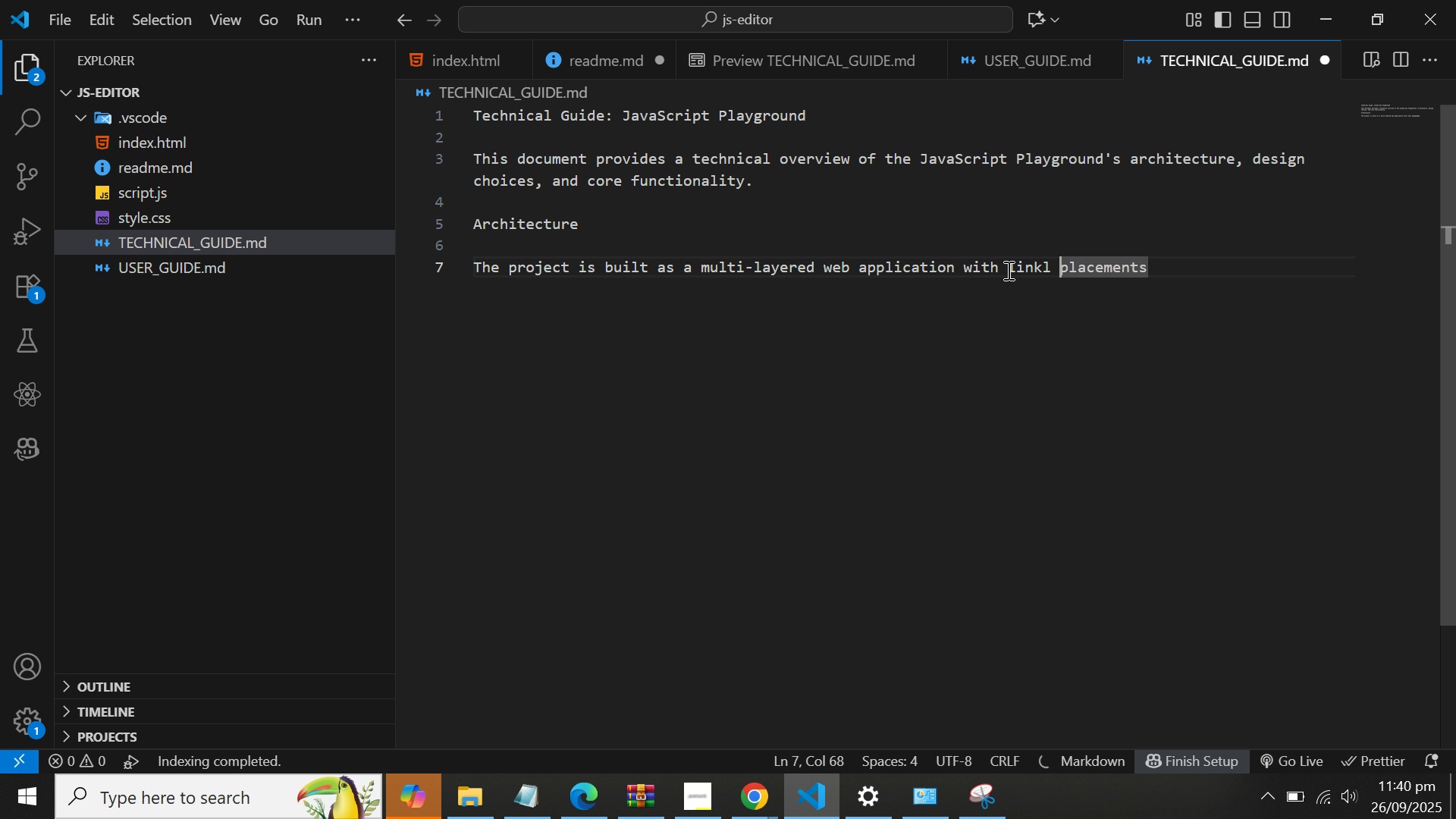 
key(Control+ArrowLeft)
 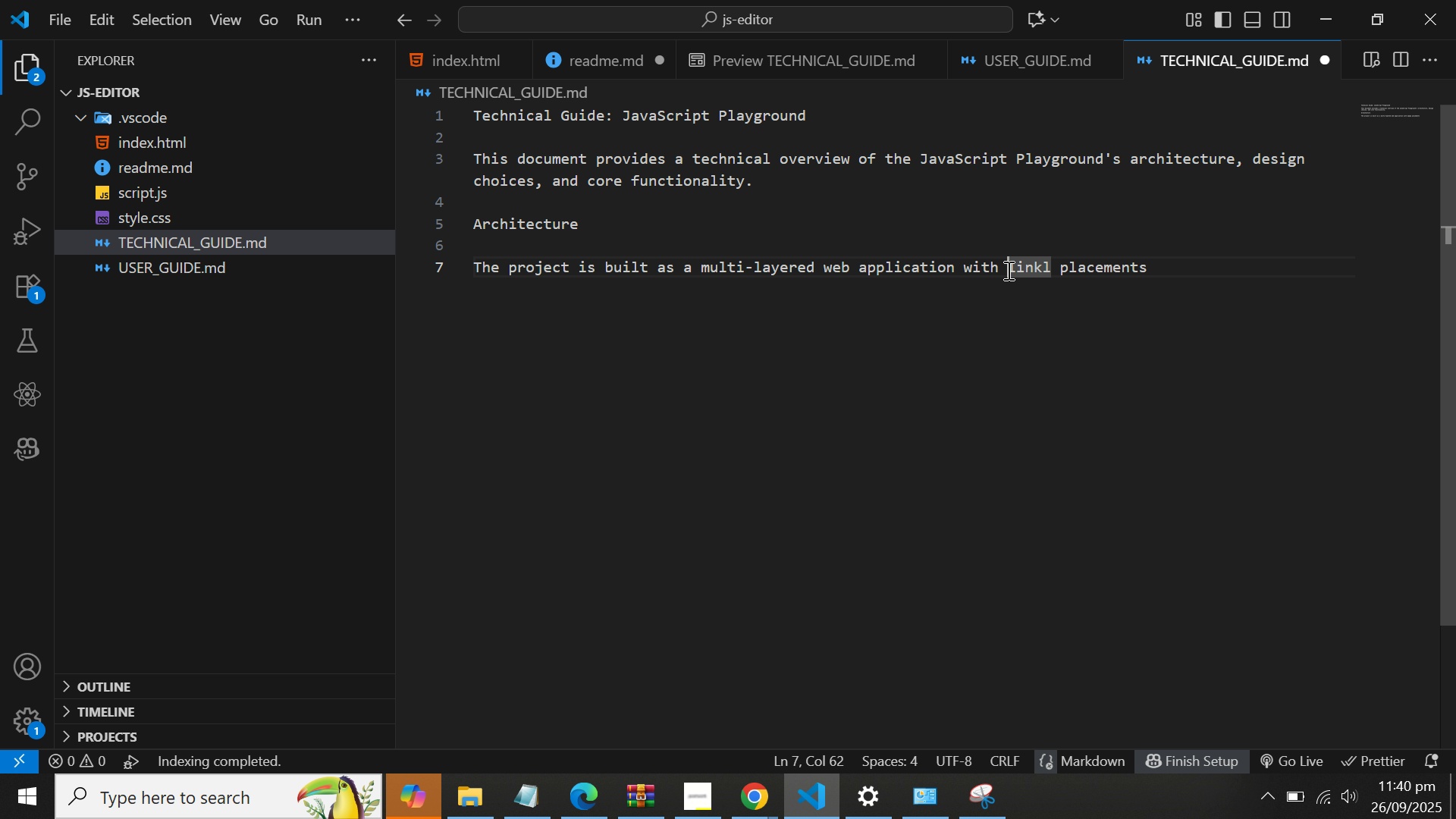 
key(ArrowRight)
 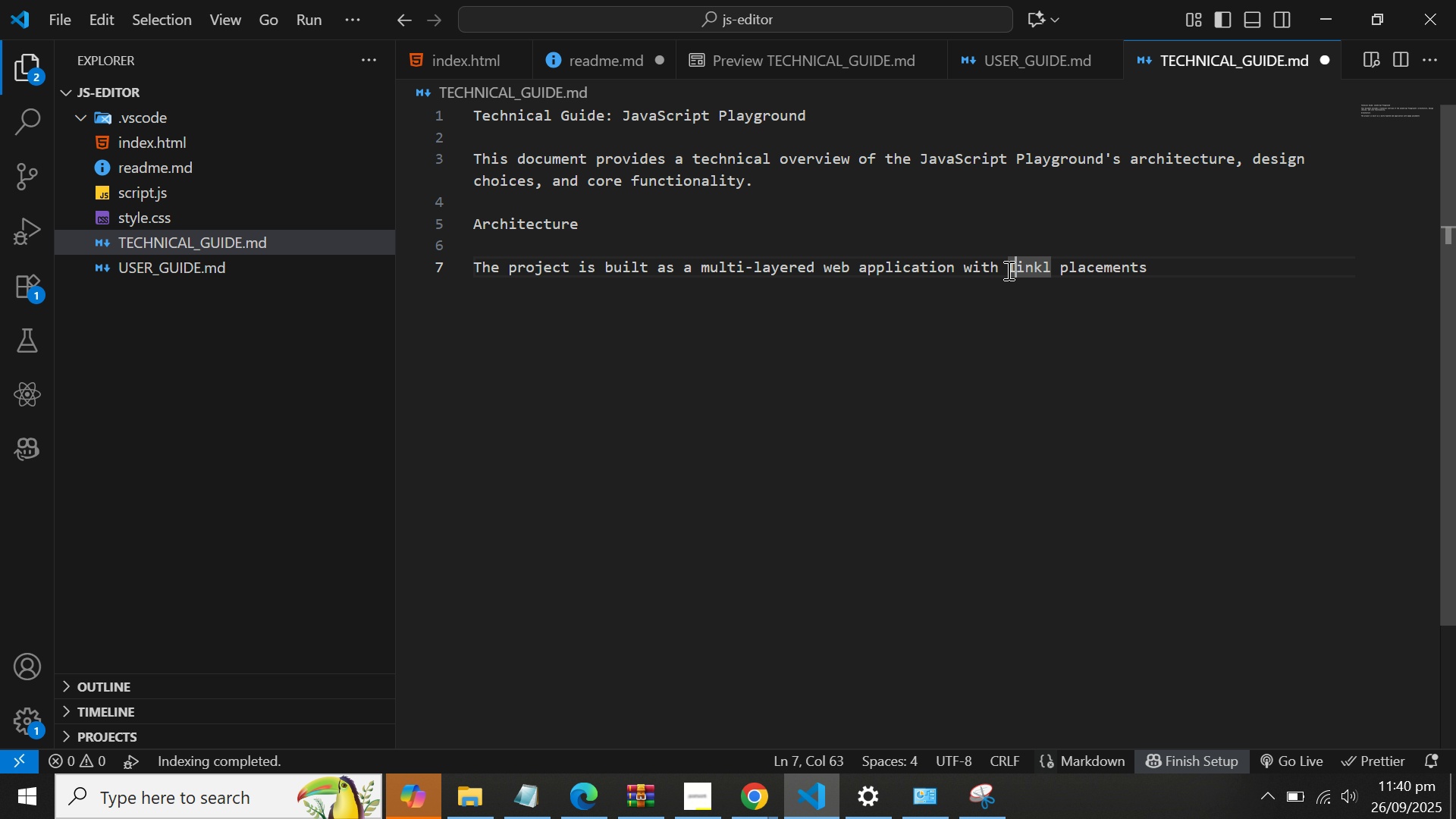 
key(ArrowRight)
 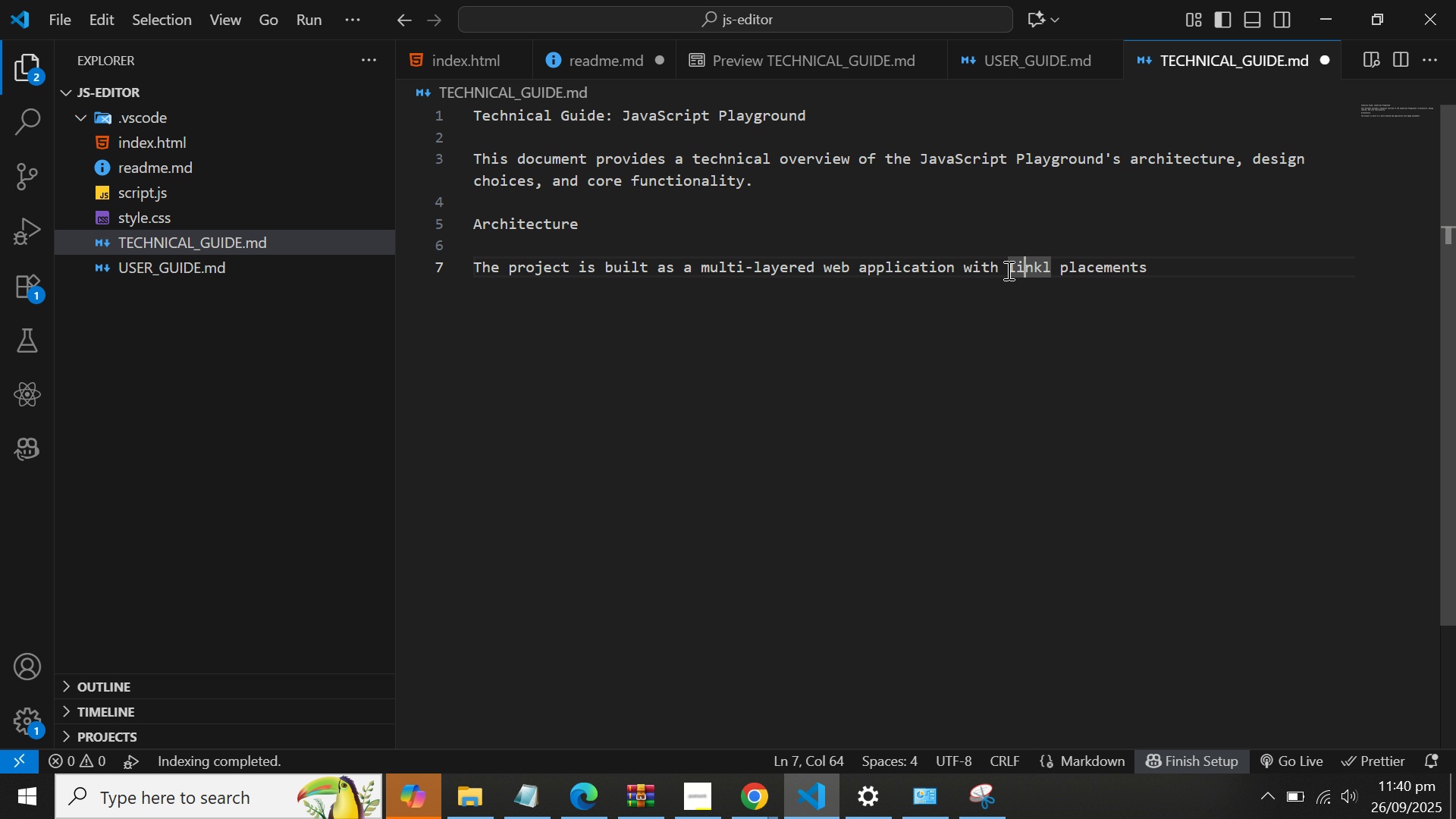 
key(ArrowRight)
 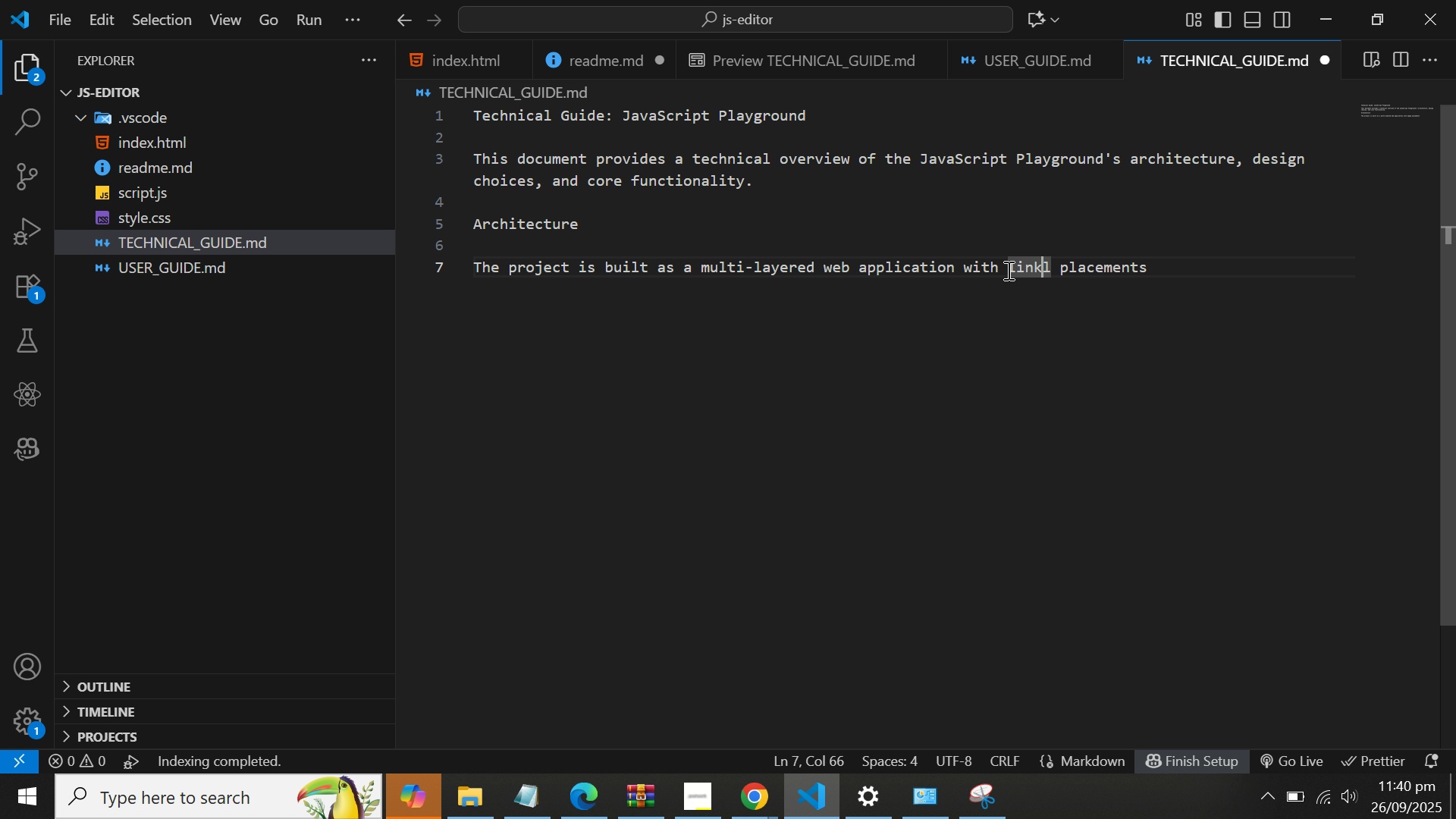 
key(ArrowRight)
 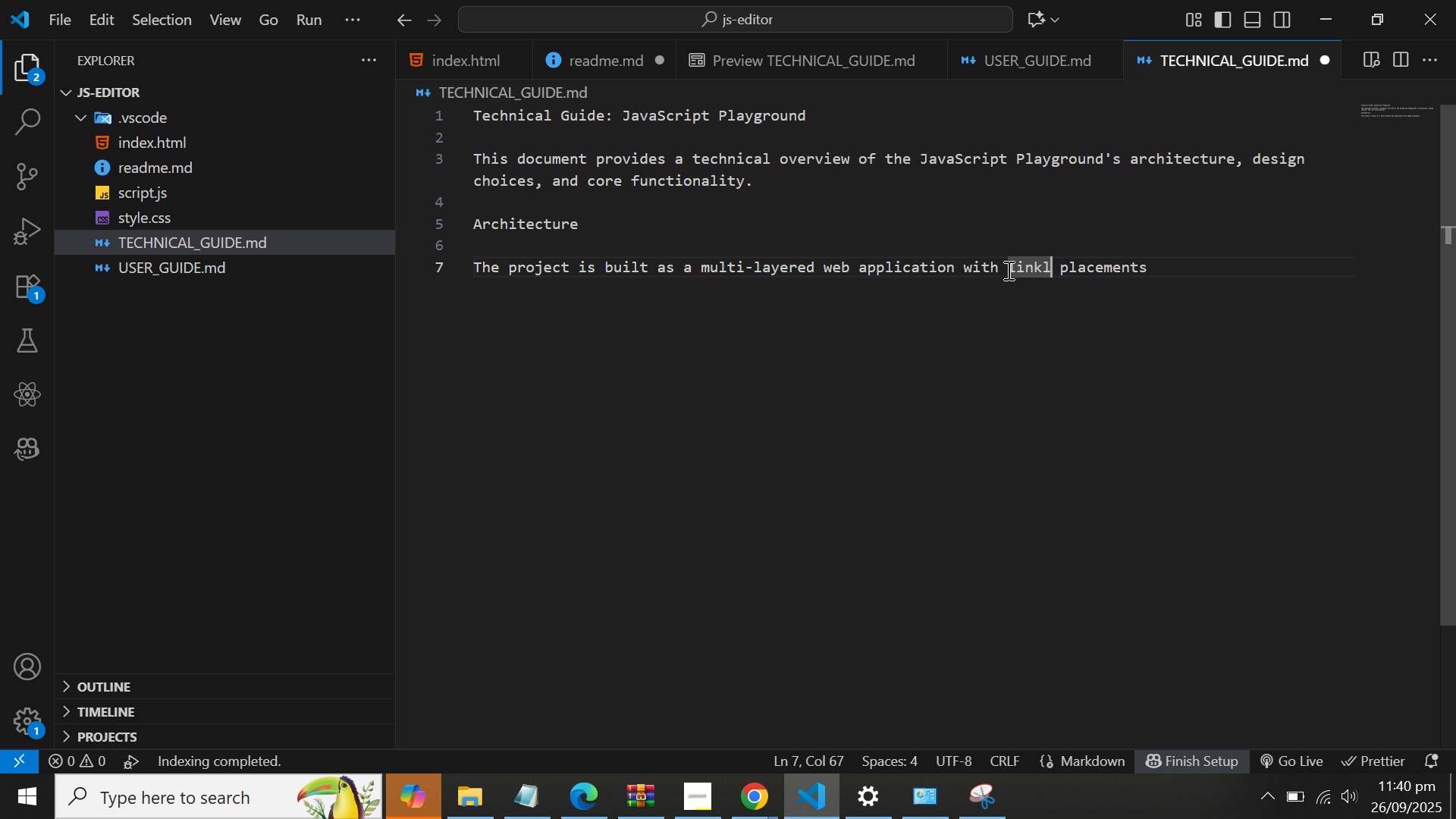 
key(ArrowRight)
 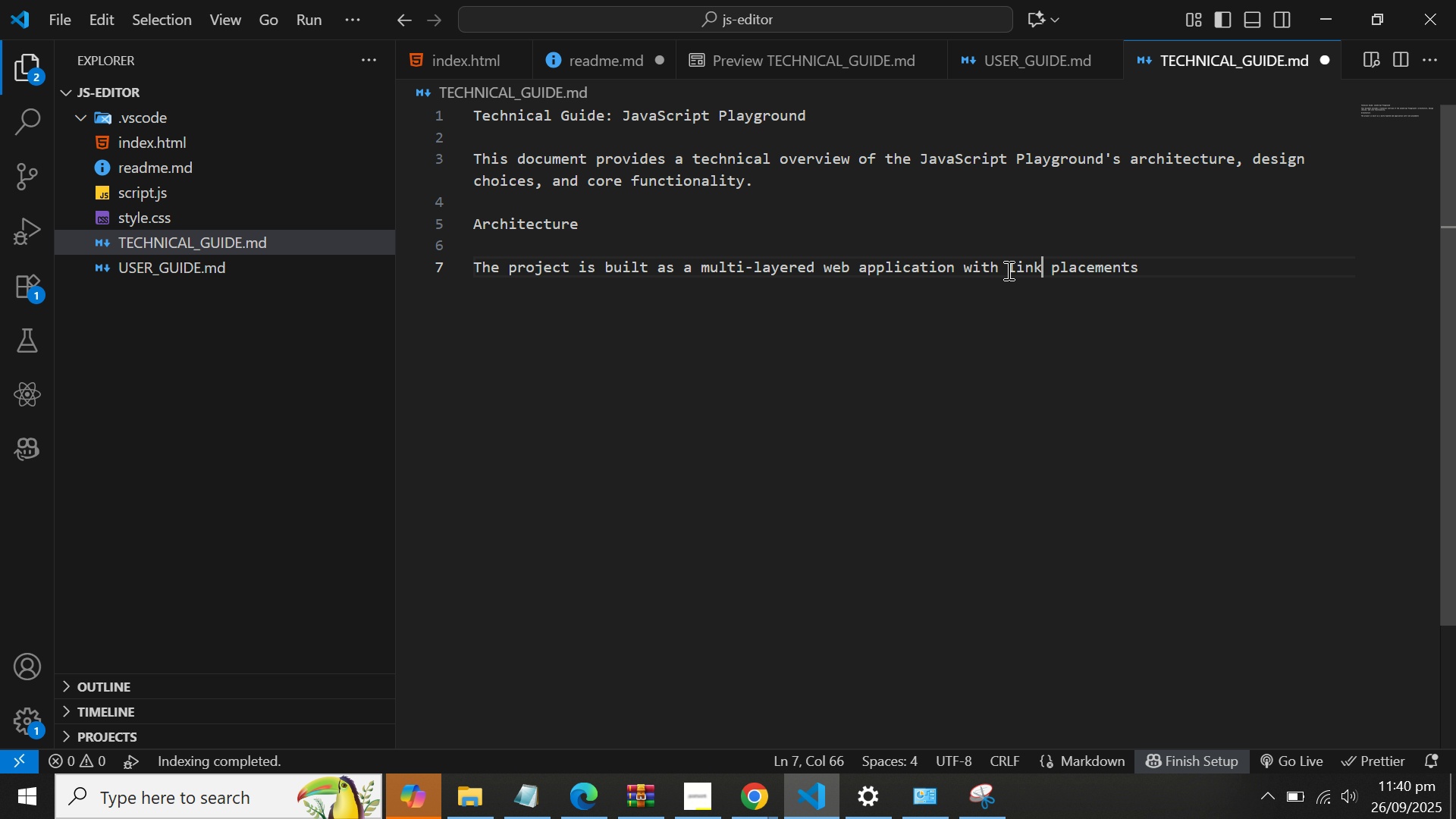 
key(Backspace)
 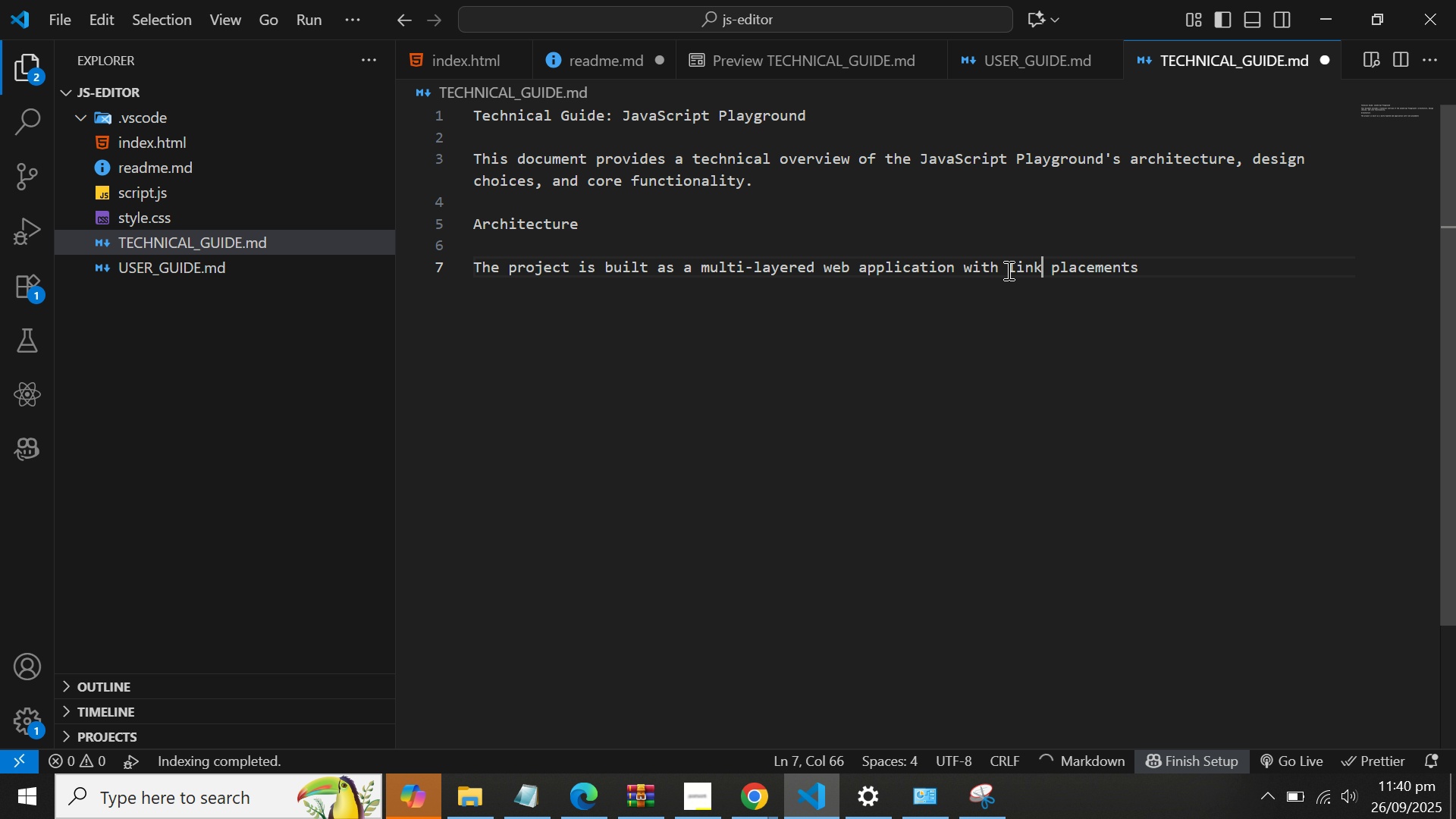 
key(Control+ArrowRight)
 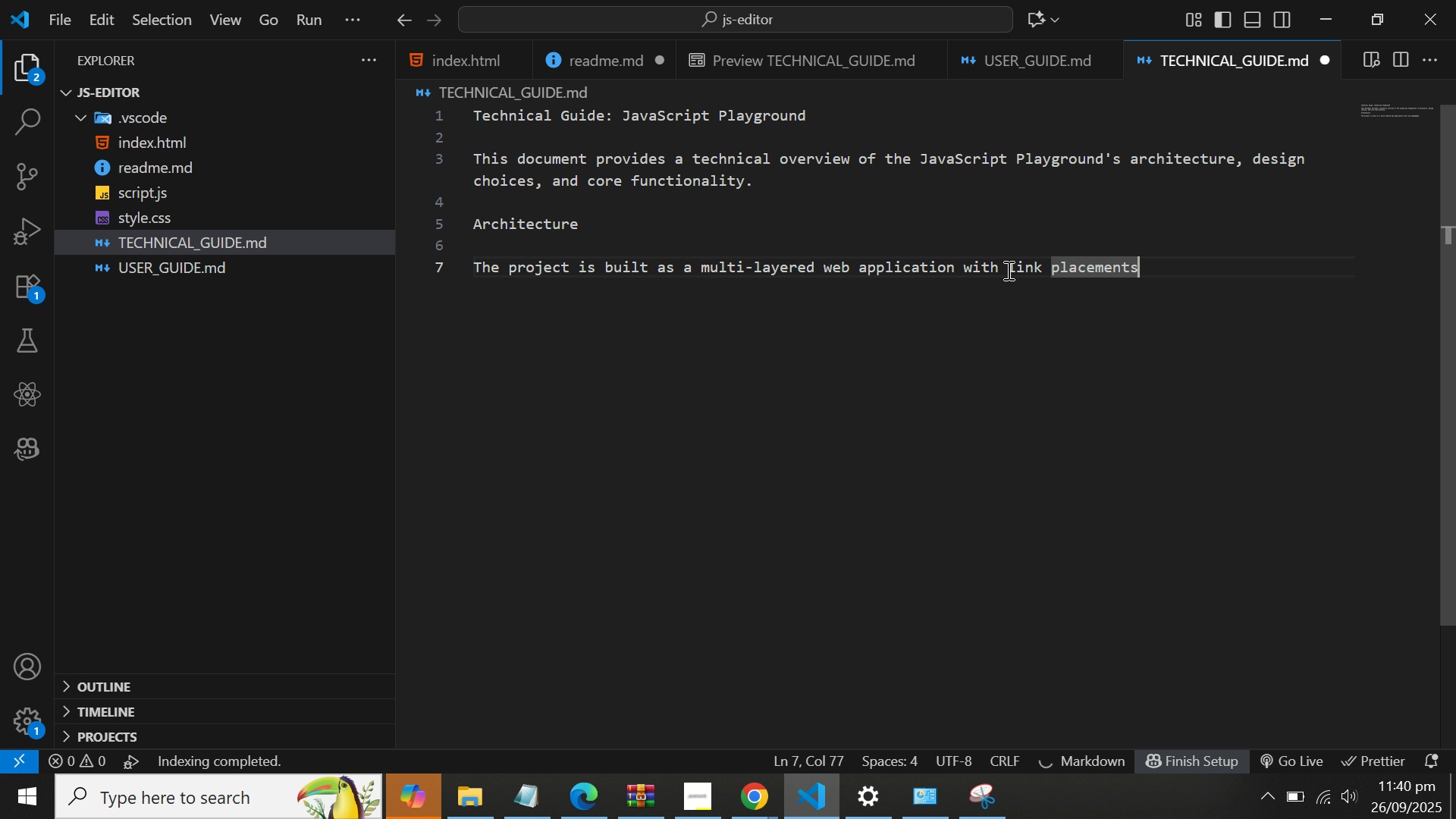 
key(Control+ArrowRight)
 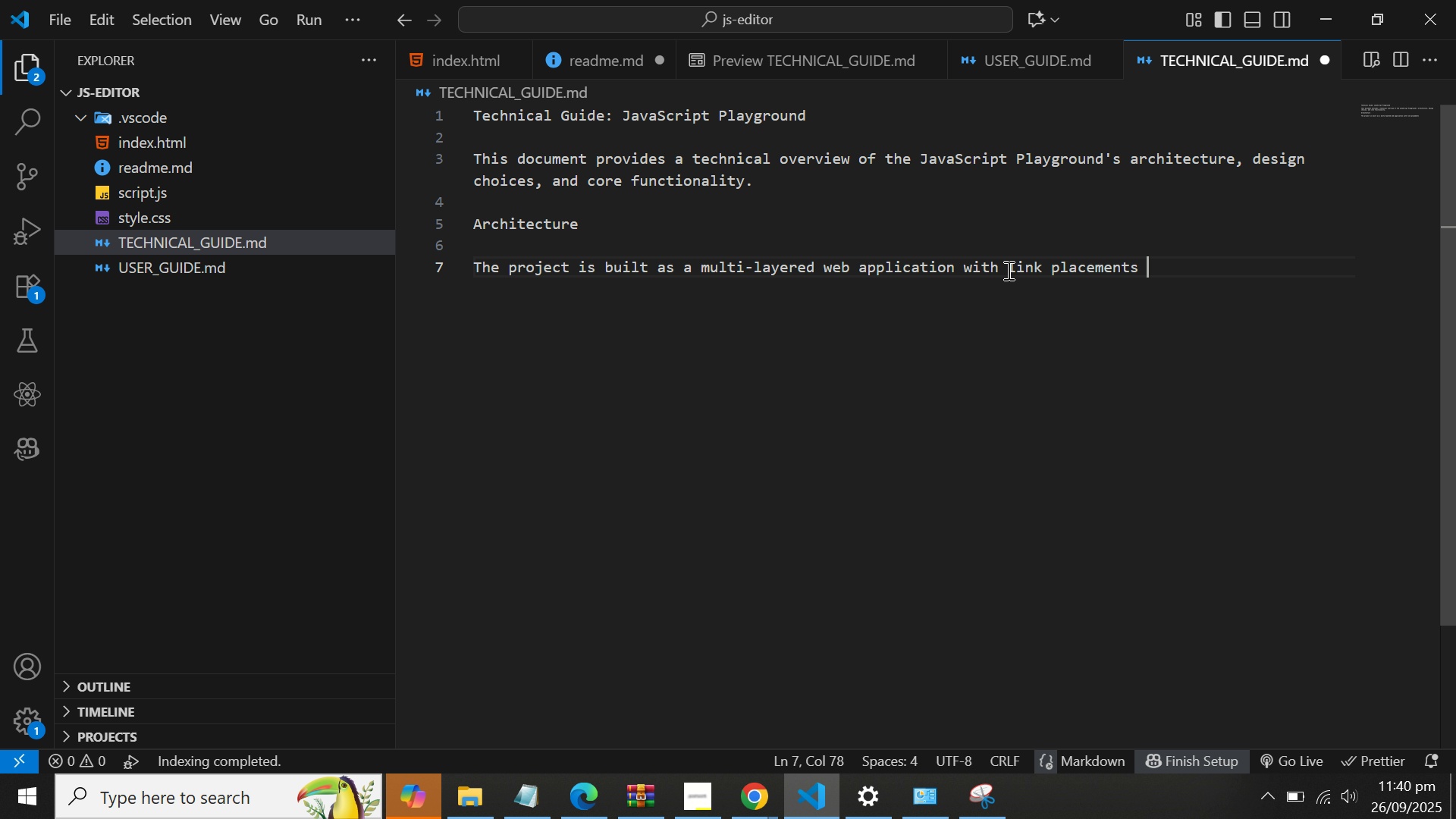 
key(Control+ArrowLeft)
 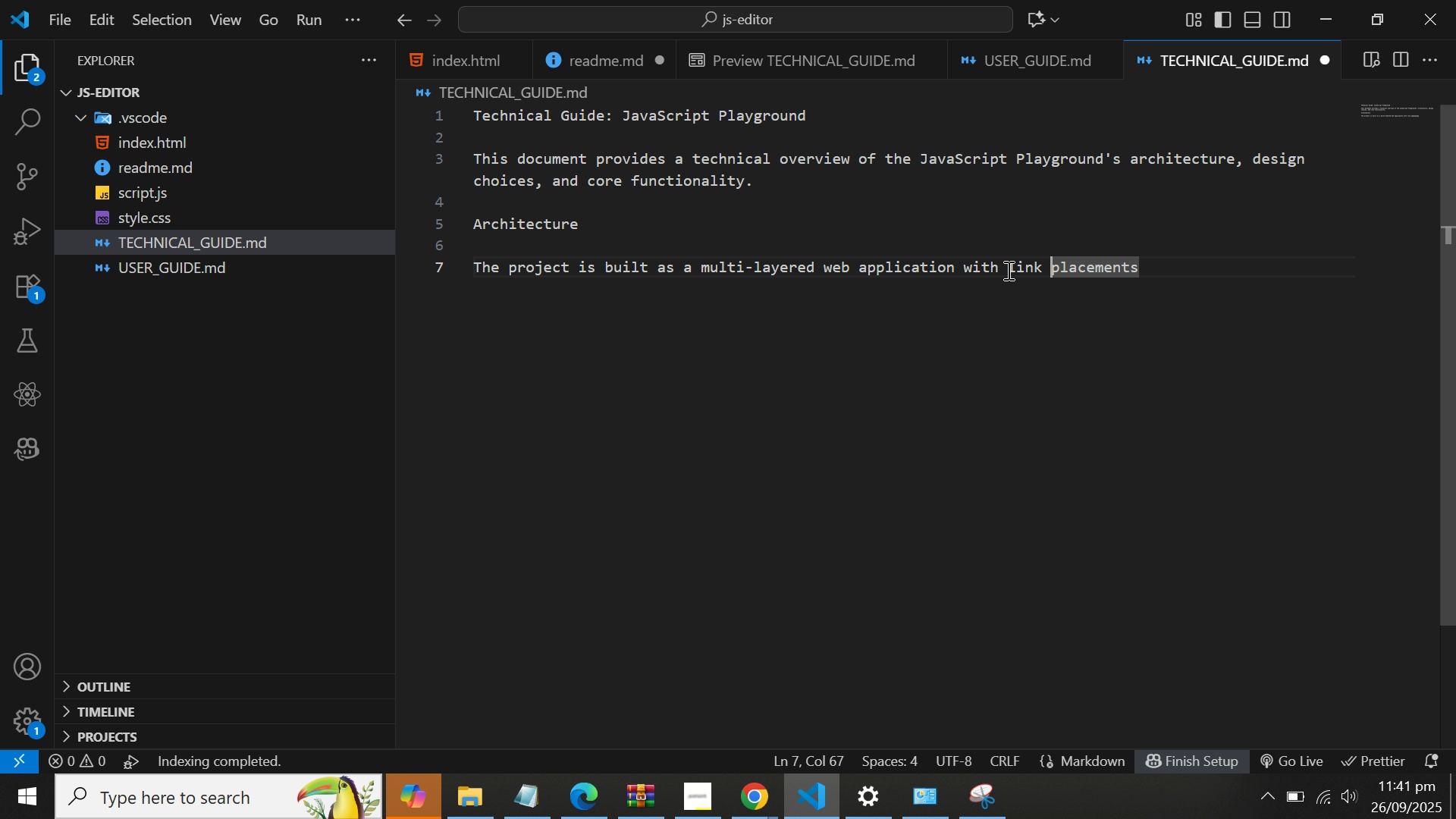 
key(Control+ControlLeft)
 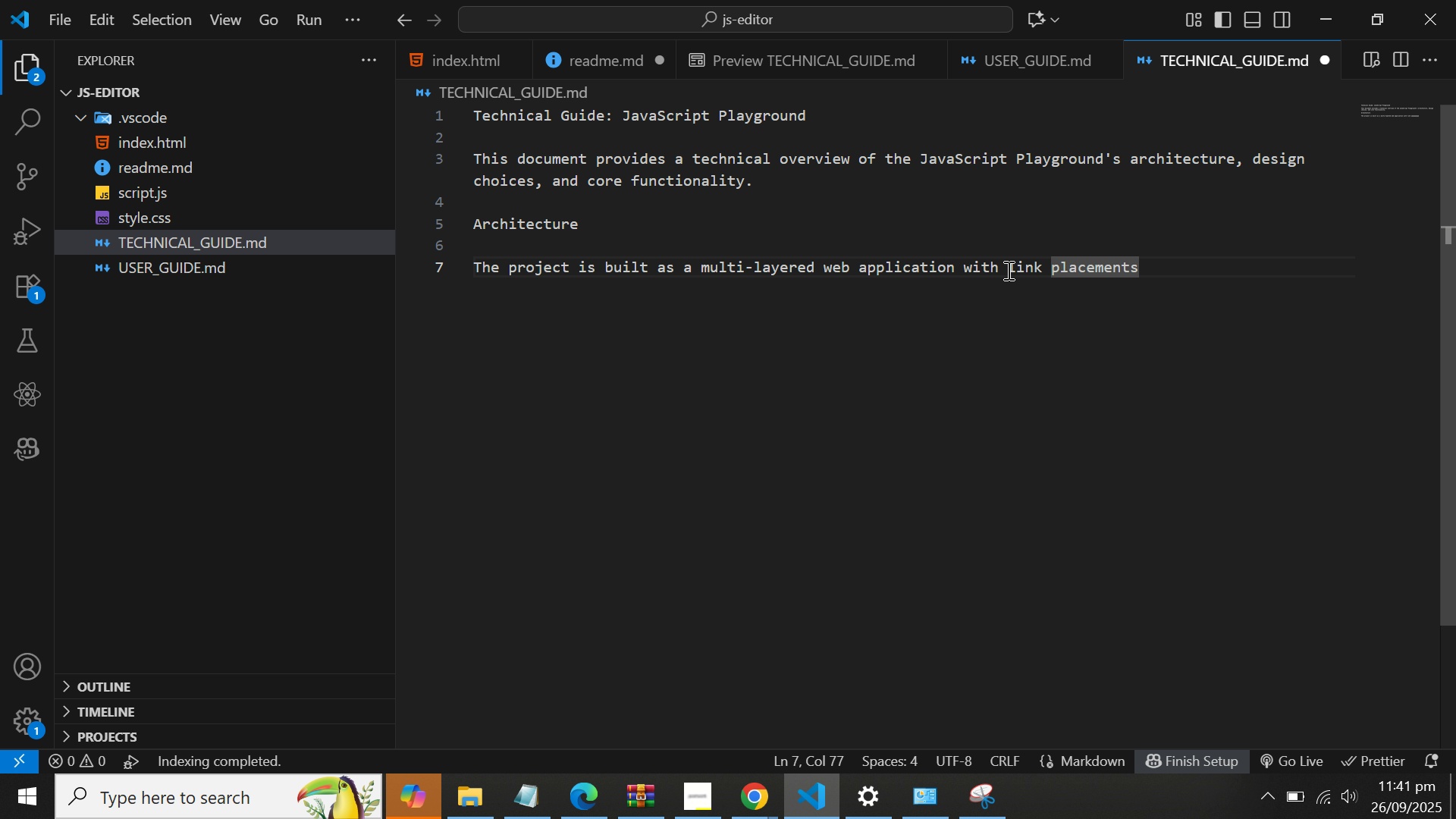 
key(Control+ArrowRight)
 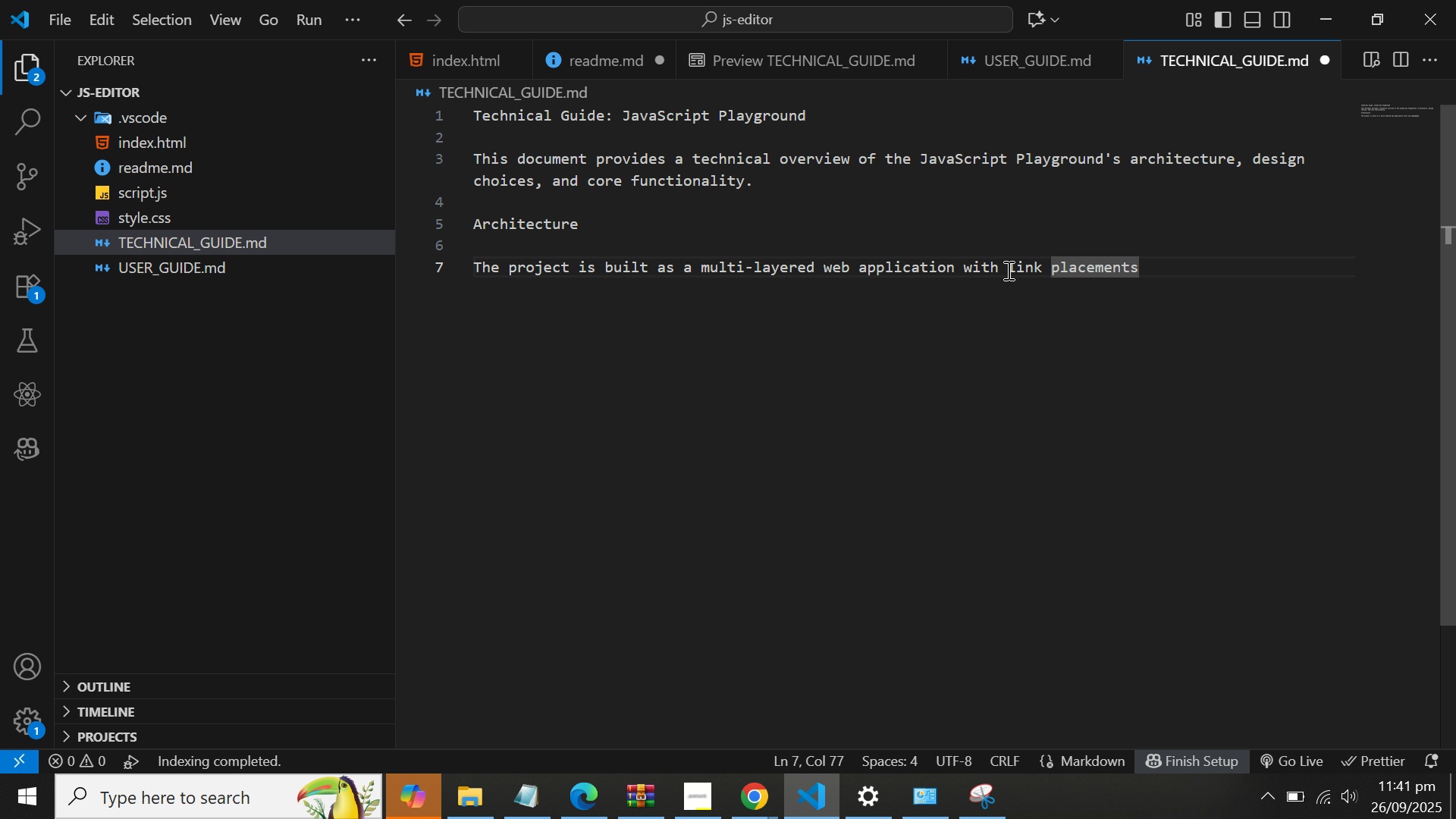 
key(ArrowRight)
 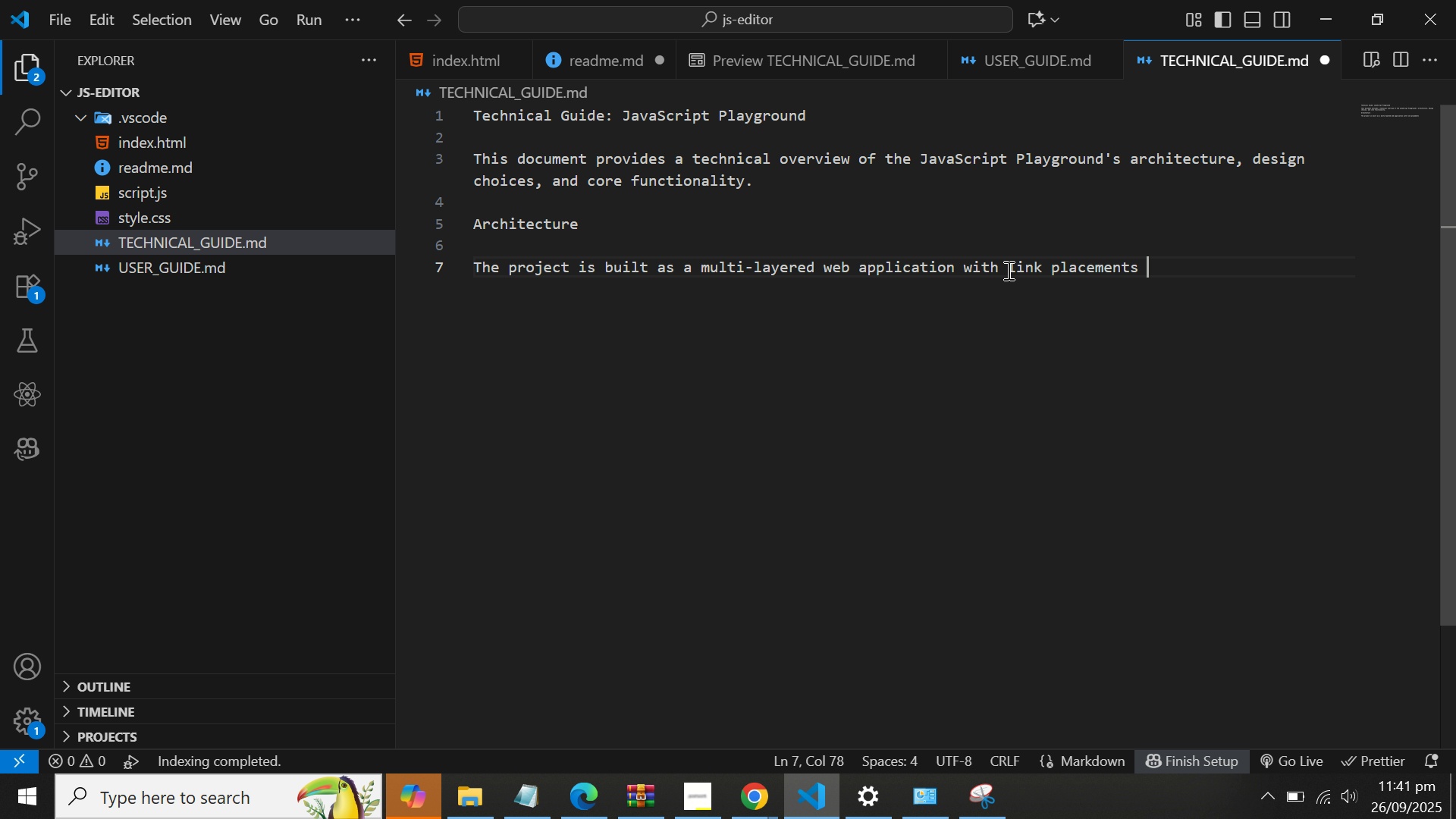 
type(for CSS and )
 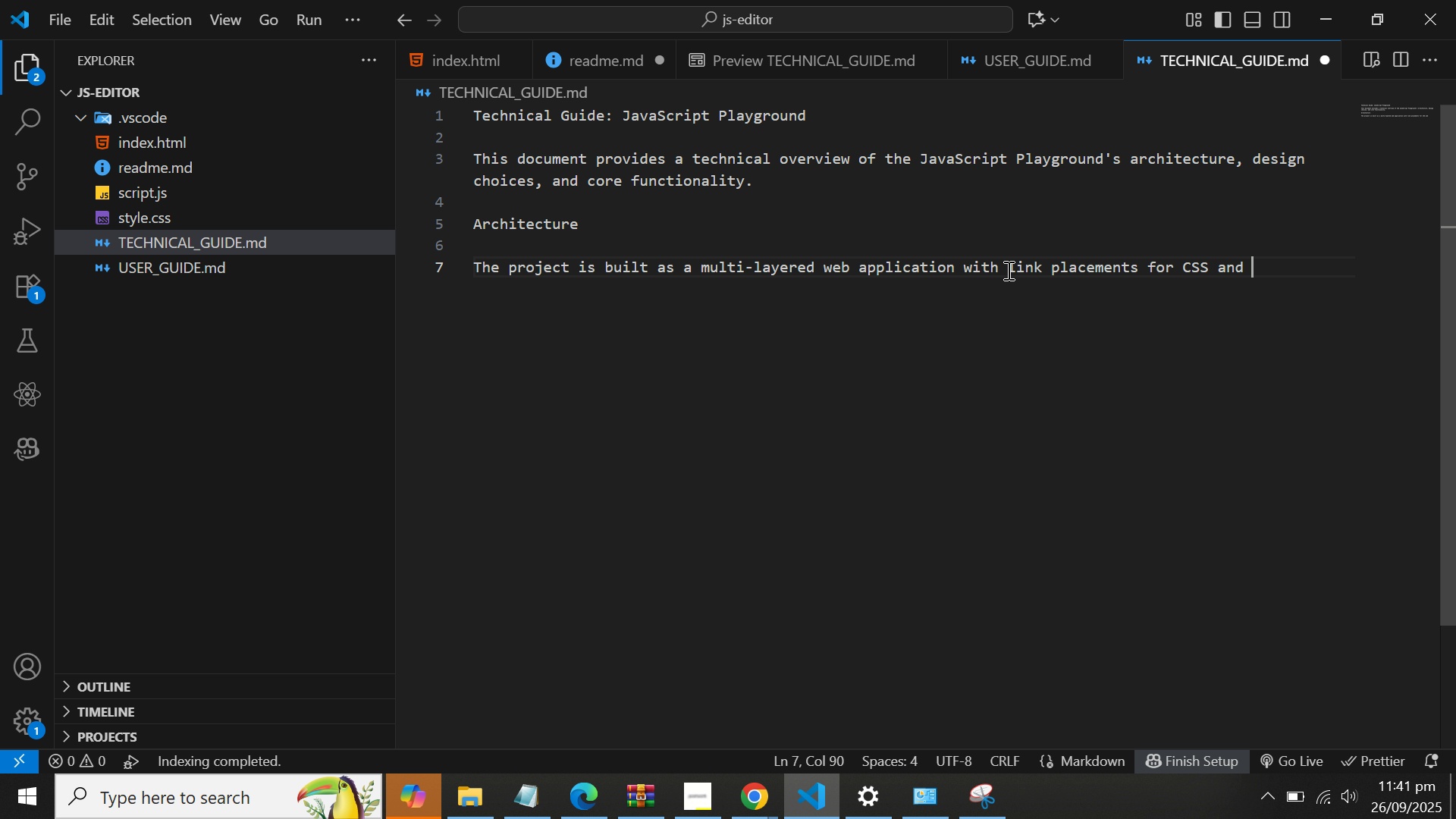 
wait(22.84)
 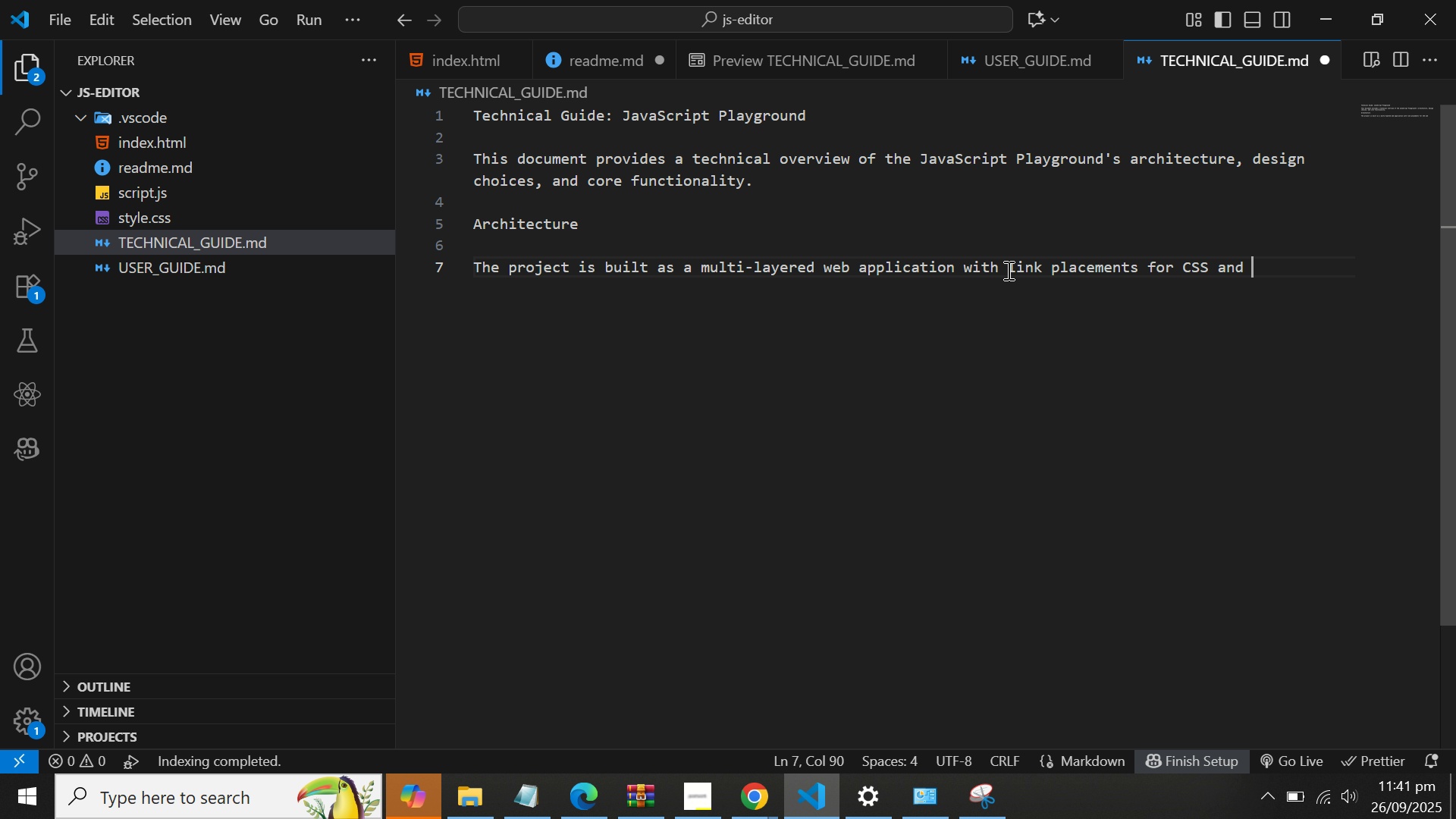 
type(scripts)
key(Backspace)
type( to qact )
key(Backspace)
key(Backspace)
key(Backspace)
key(Backspace)
type(ct )
 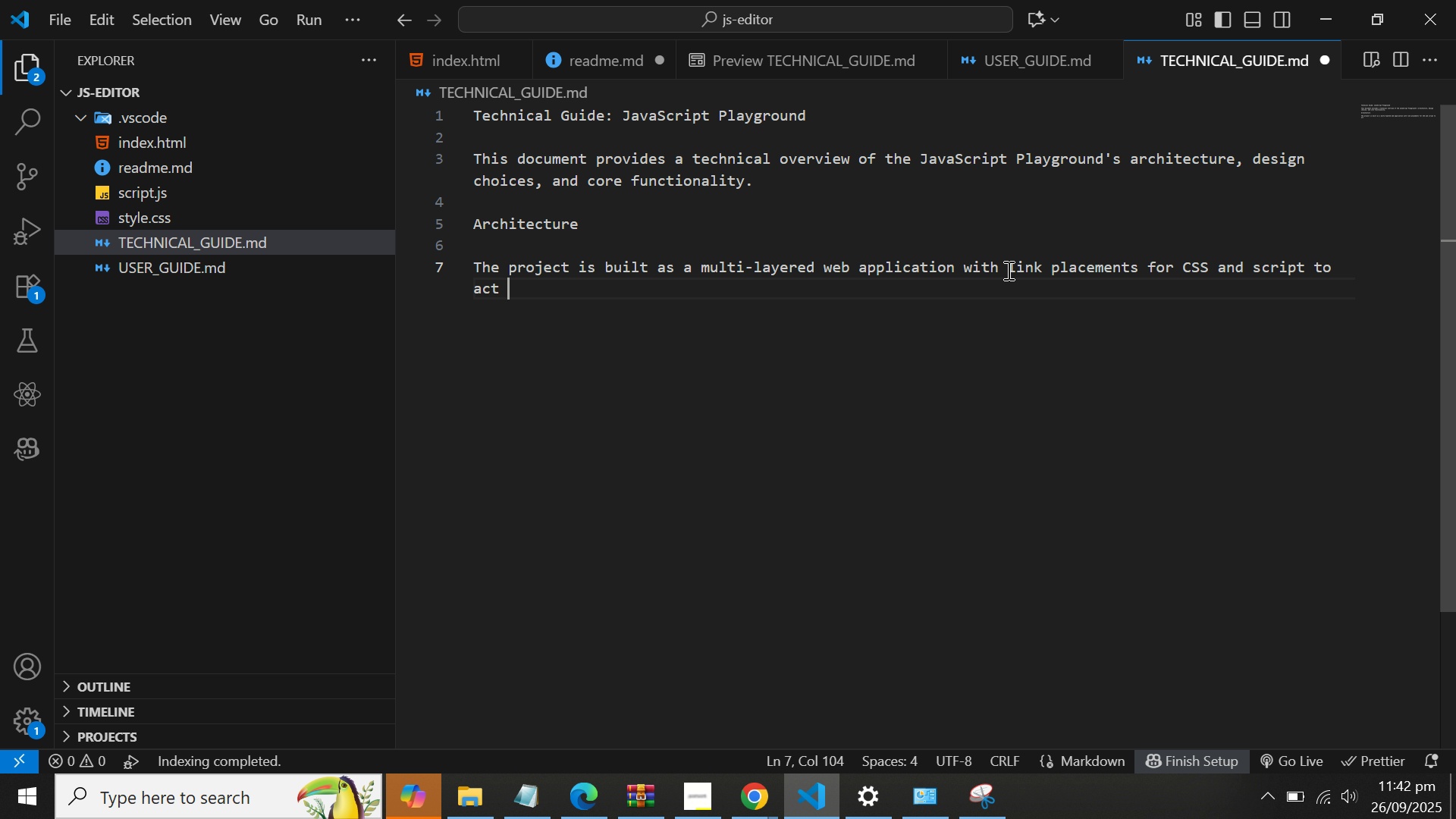 
wait(38.24)
 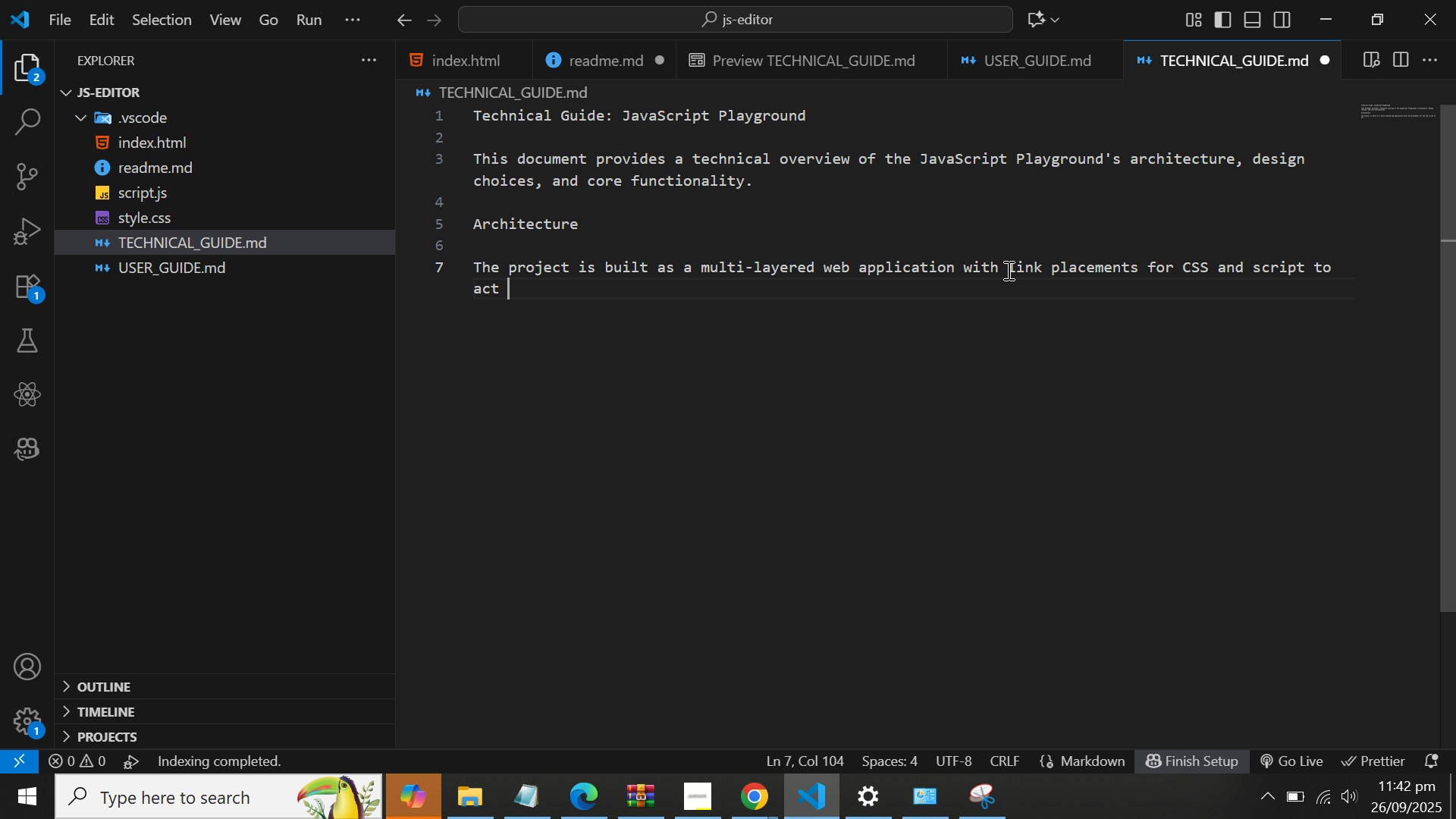 
key(Backspace)
key(Backspace)
key(Backspace)
key(Backspace)
type(work wiot)
key(Backspace)
key(Backspace)
type(th each other, creating )
 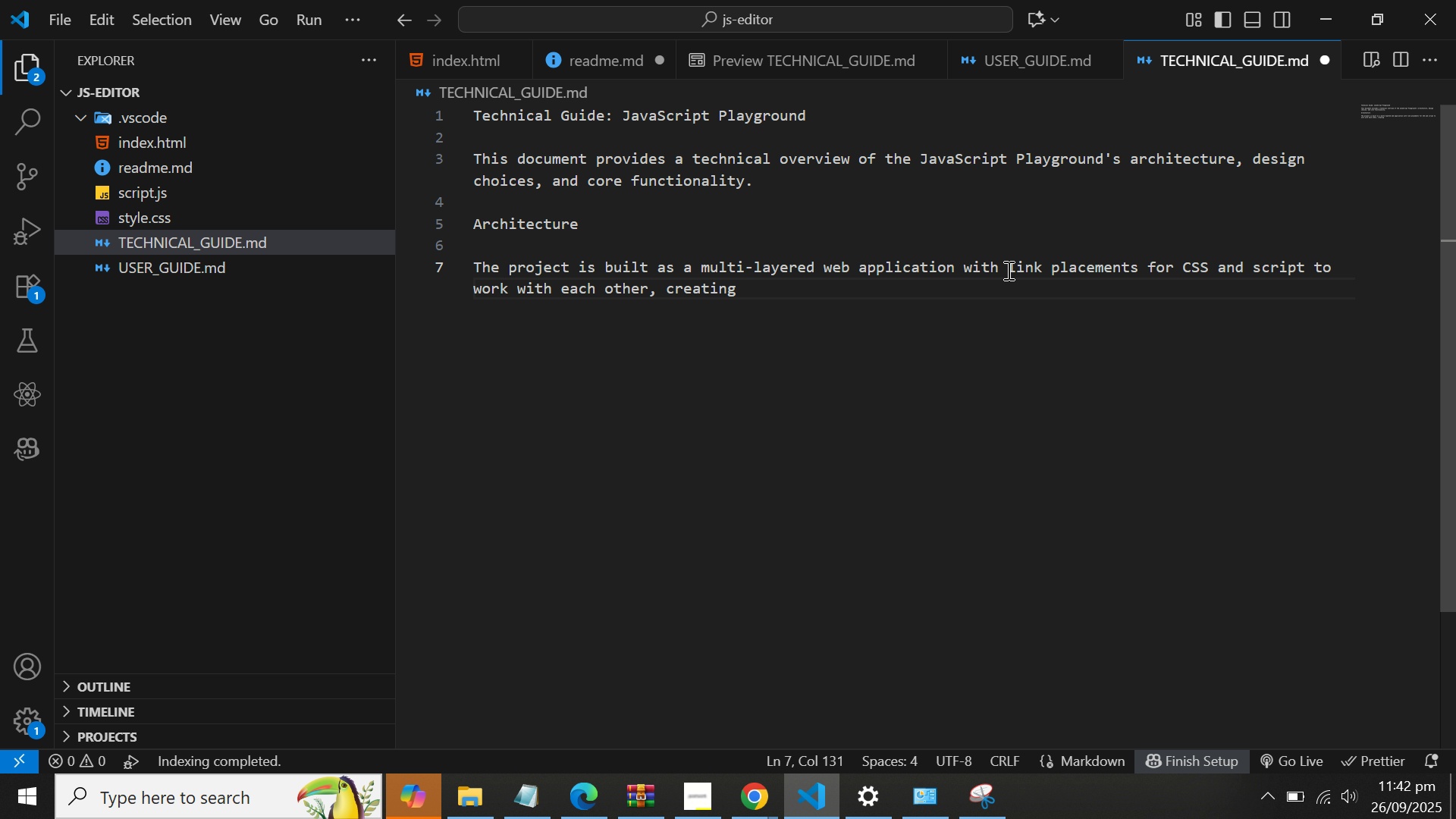 
wait(33.69)
 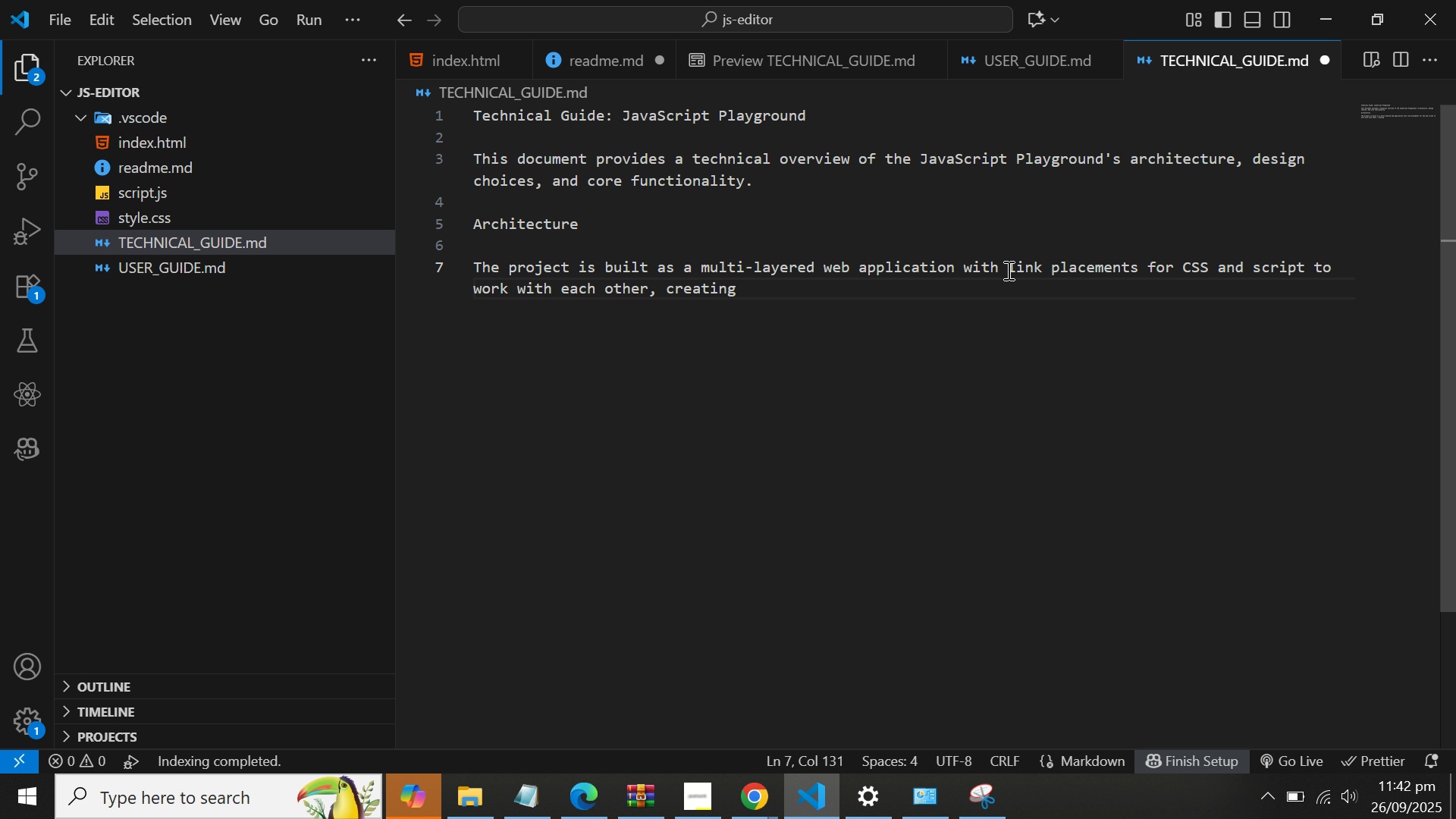 
hold_key(key=Backspace, duration=0.74)
 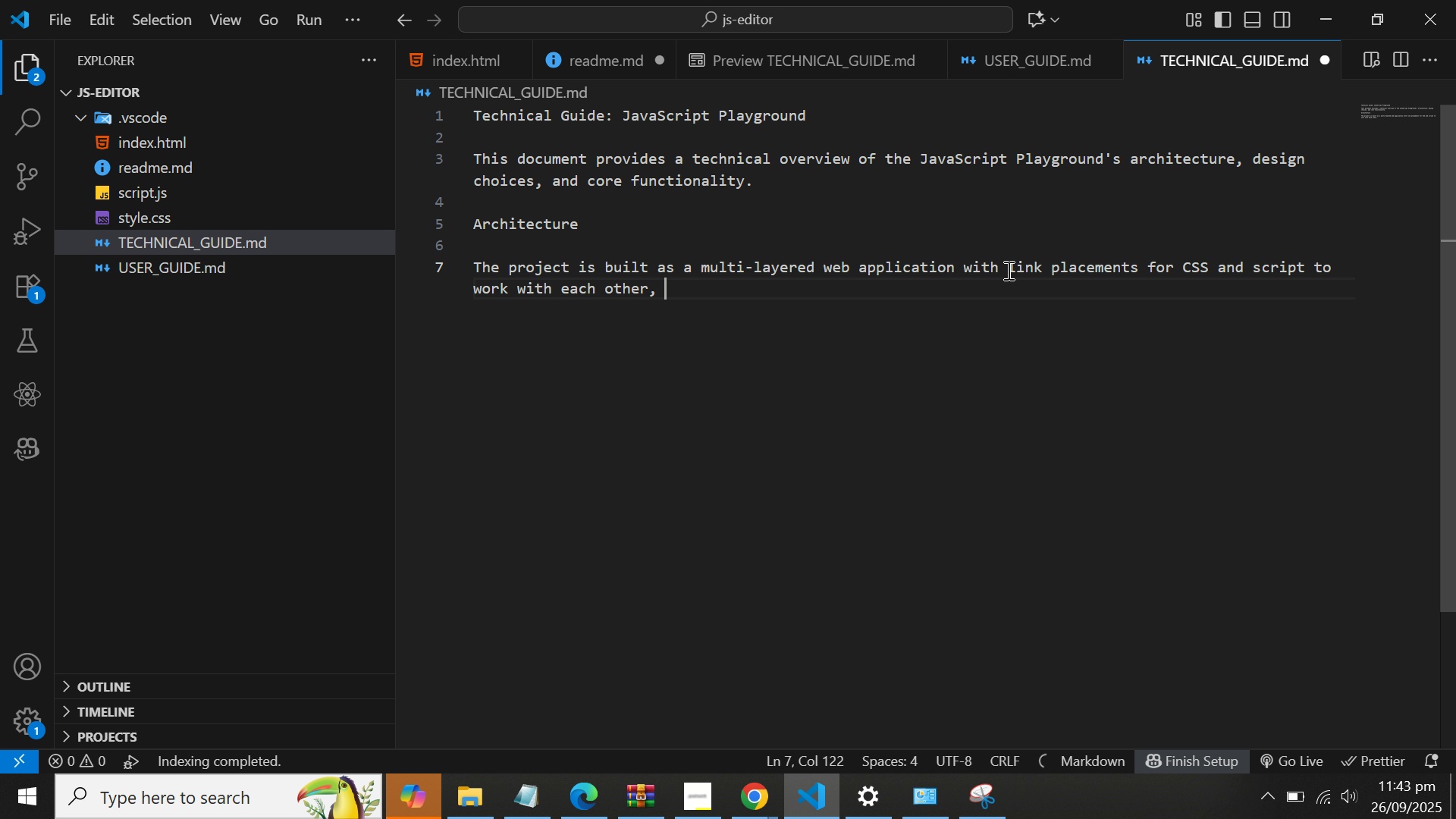 
hold_key(key=Backspace, duration=0.64)
 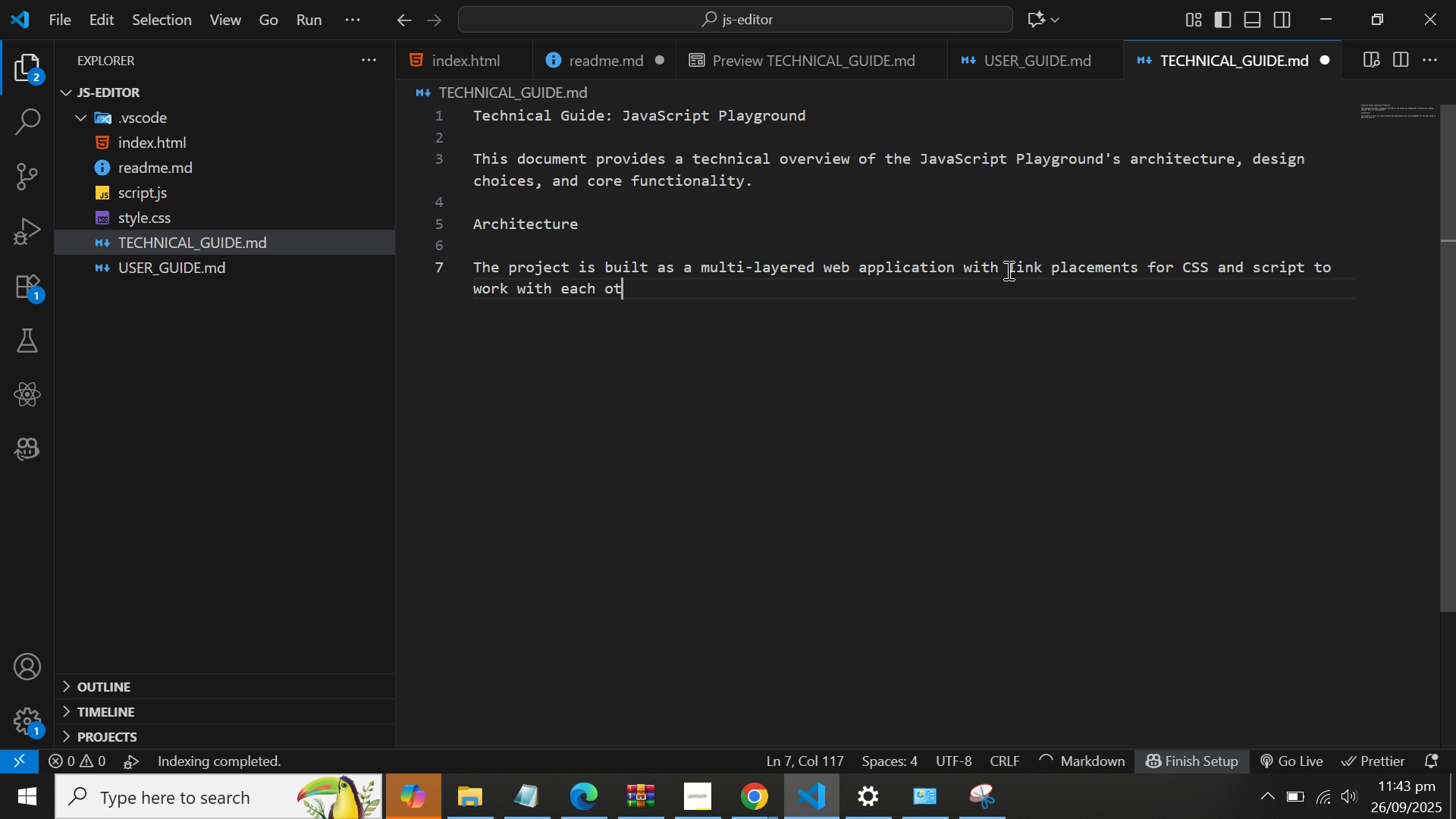 
hold_key(key=Backspace, duration=0.97)
 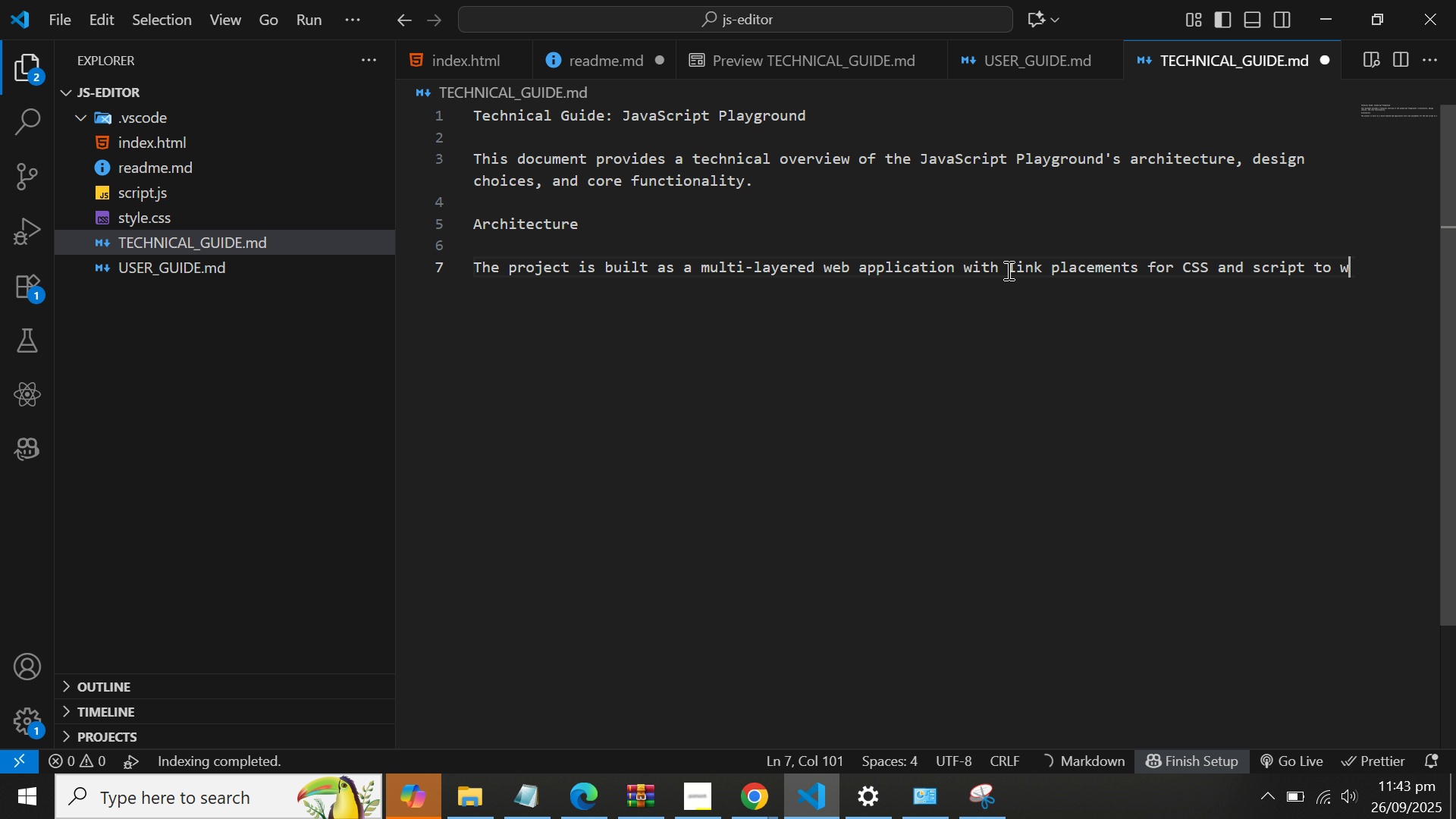 
key(Backspace)
key(Backspace)
key(Backspace)
type(hat works )
key(Backspace)
key(Backspace)
type(s with each other. )
 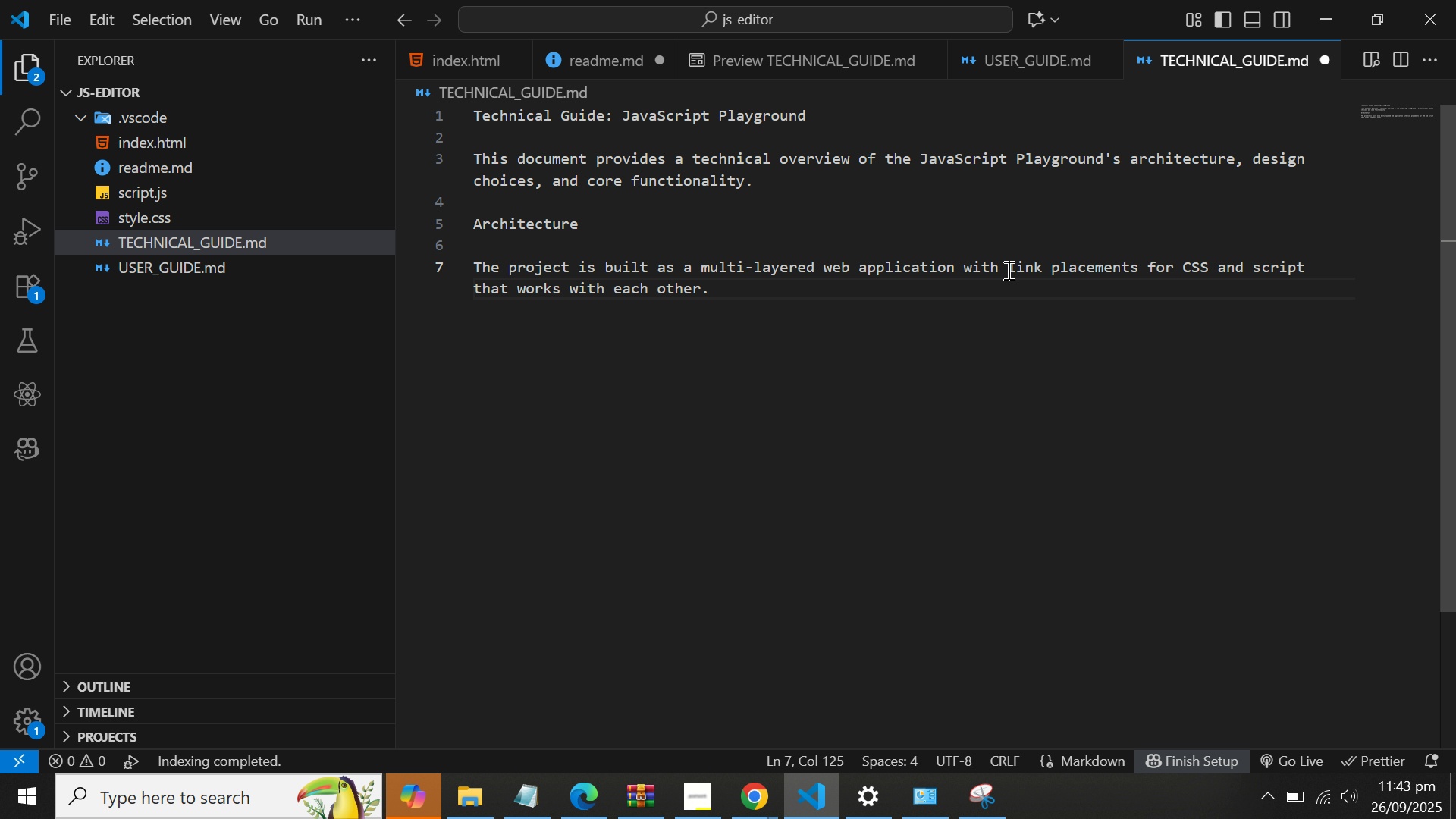 
wait(7.12)
 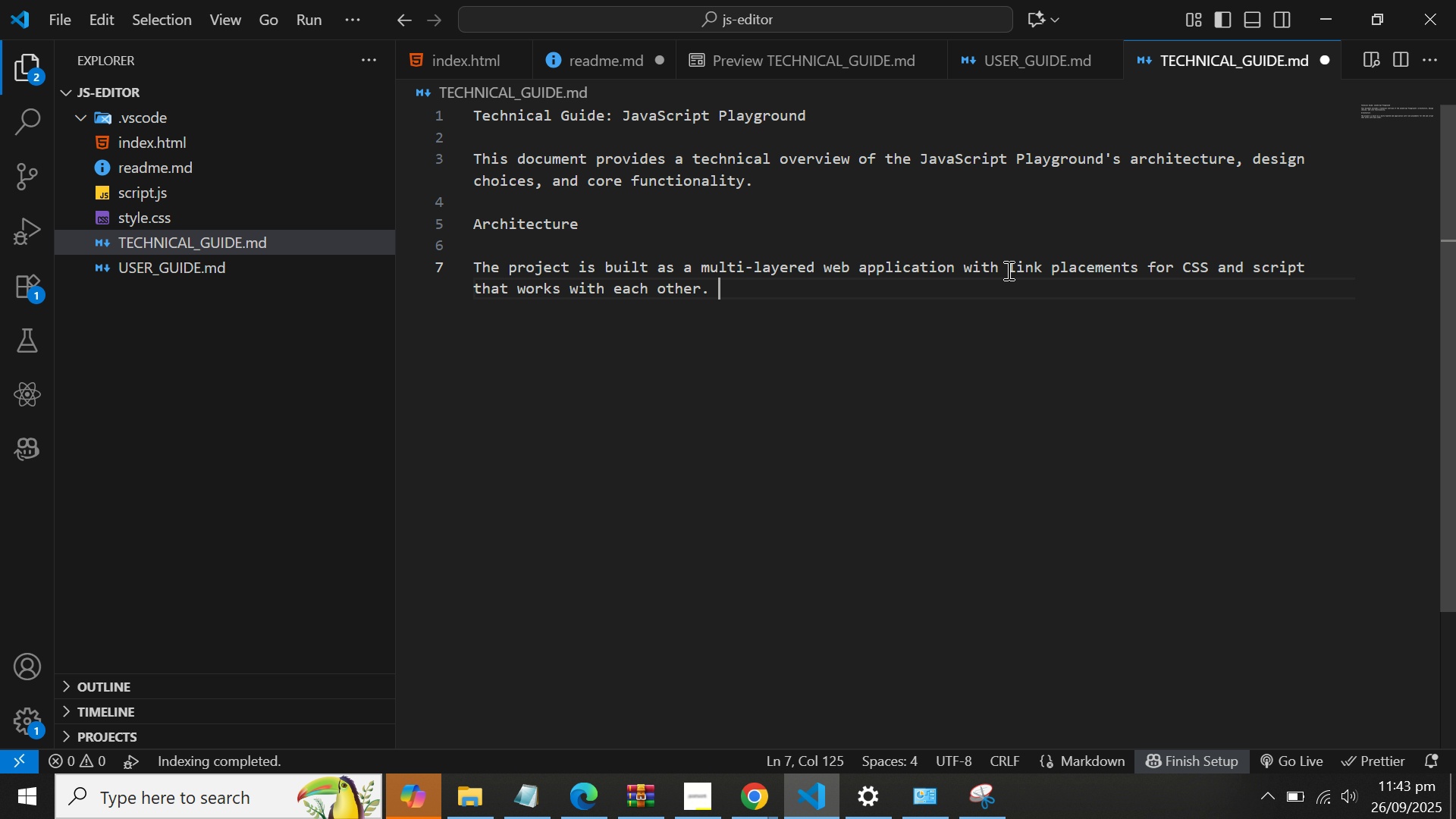 
type(This design was chosen for its simplicity, separation of concerns, )
 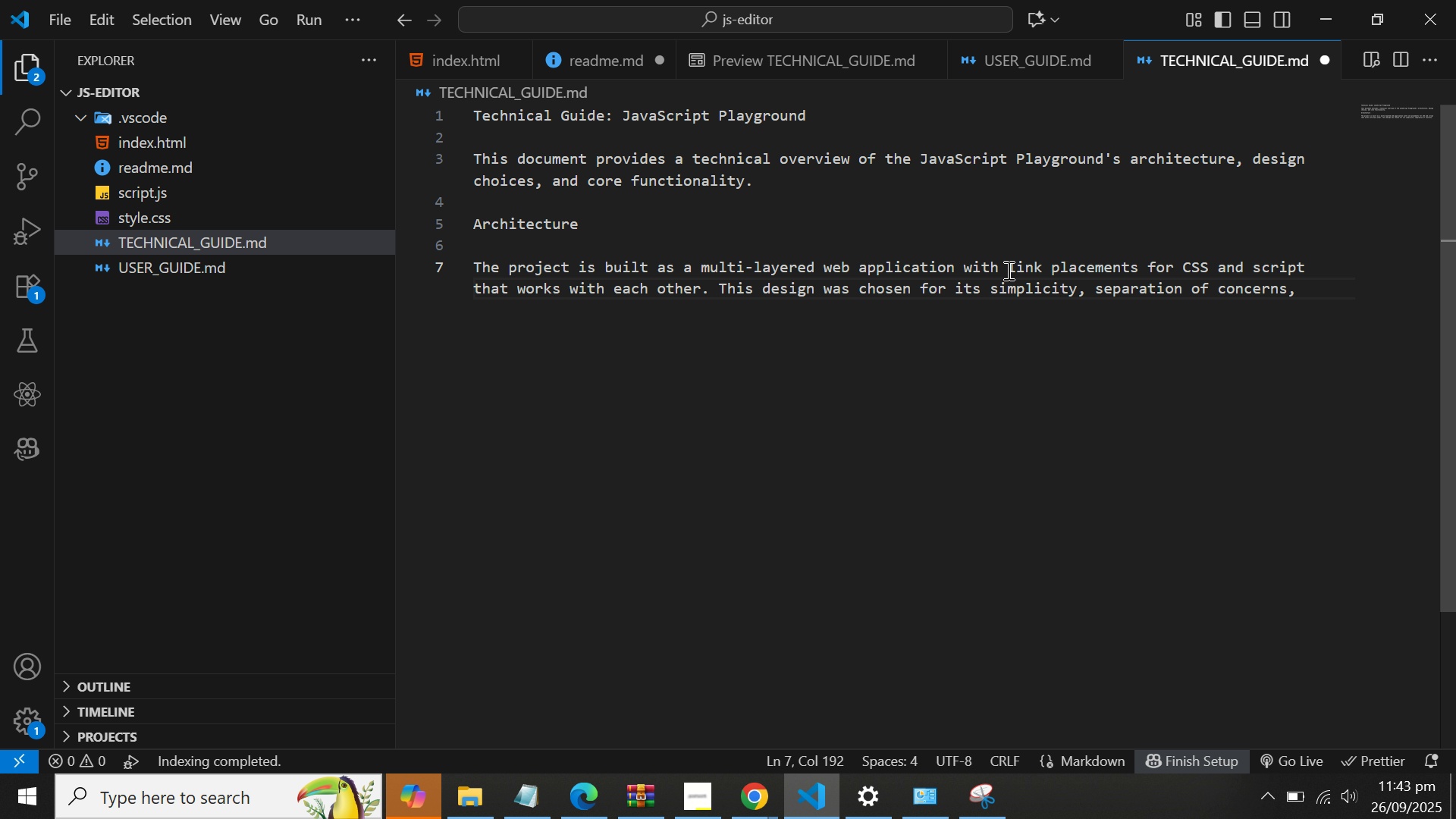 
wait(24.53)
 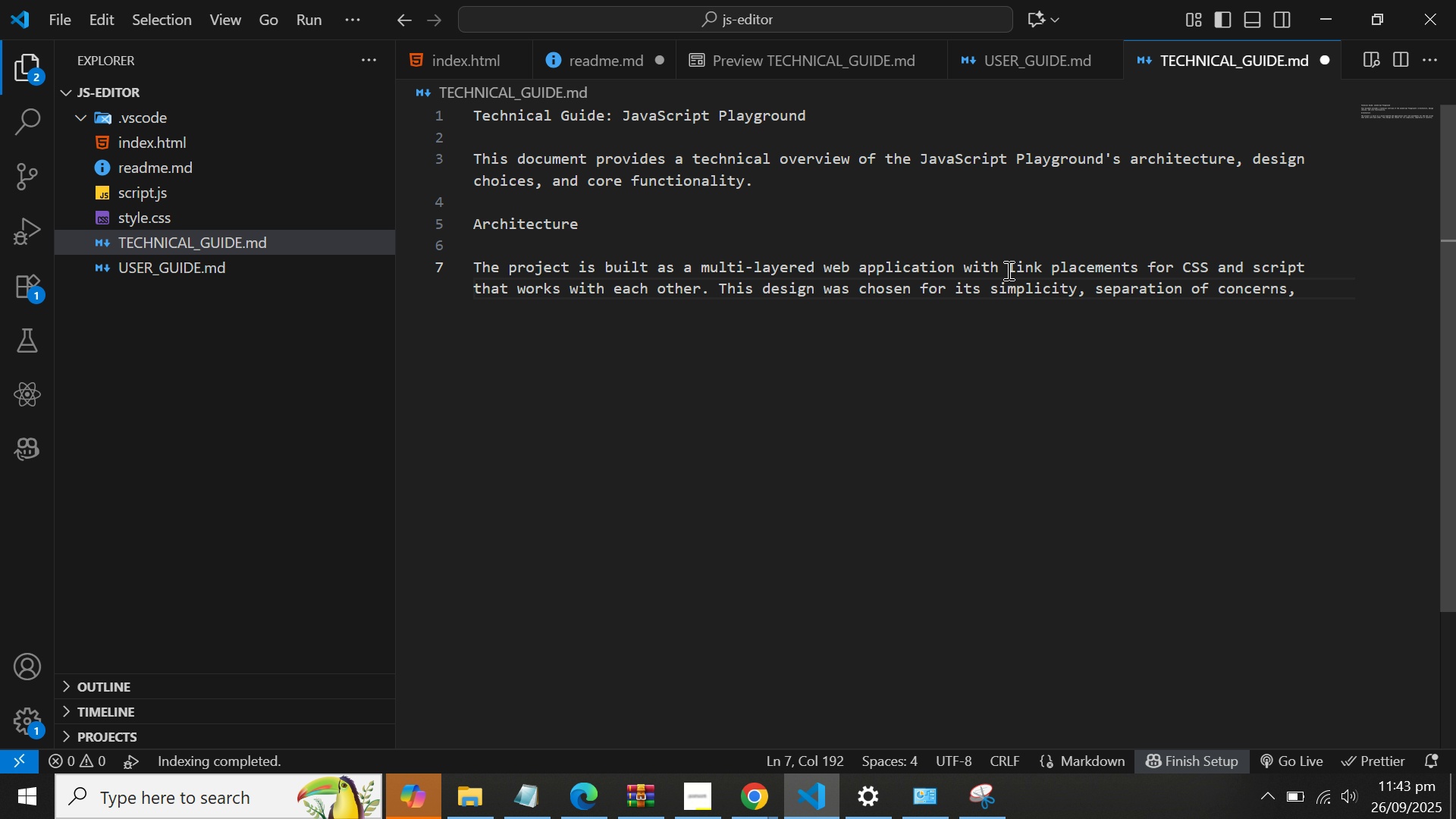 
hold_key(key=Backspace, duration=1.14)
 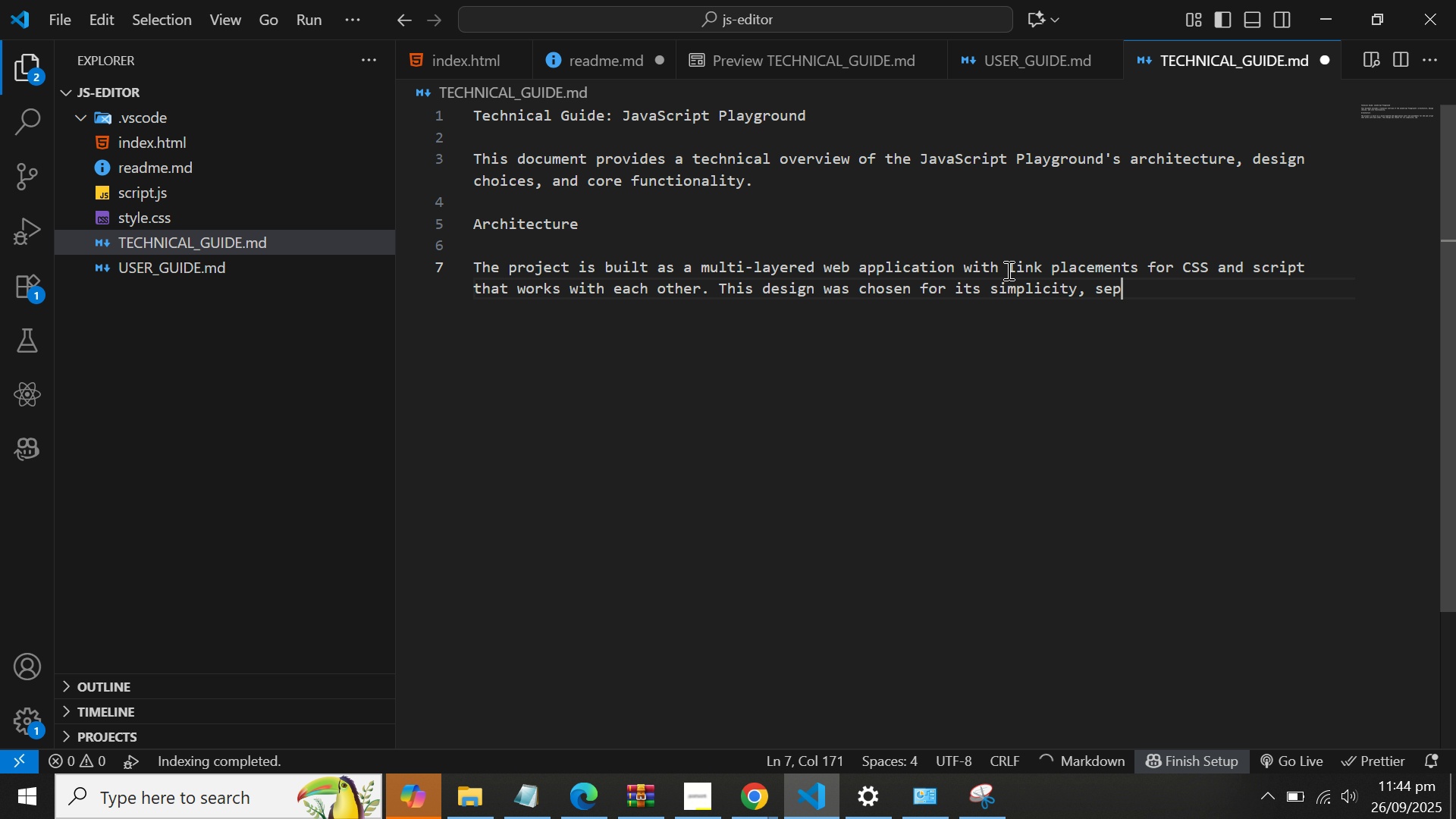 
key(Backspace)
key(Backspace)
key(Backspace)
key(Backspace)
key(Backspace)
type( and portability, requiring no build process, external )
 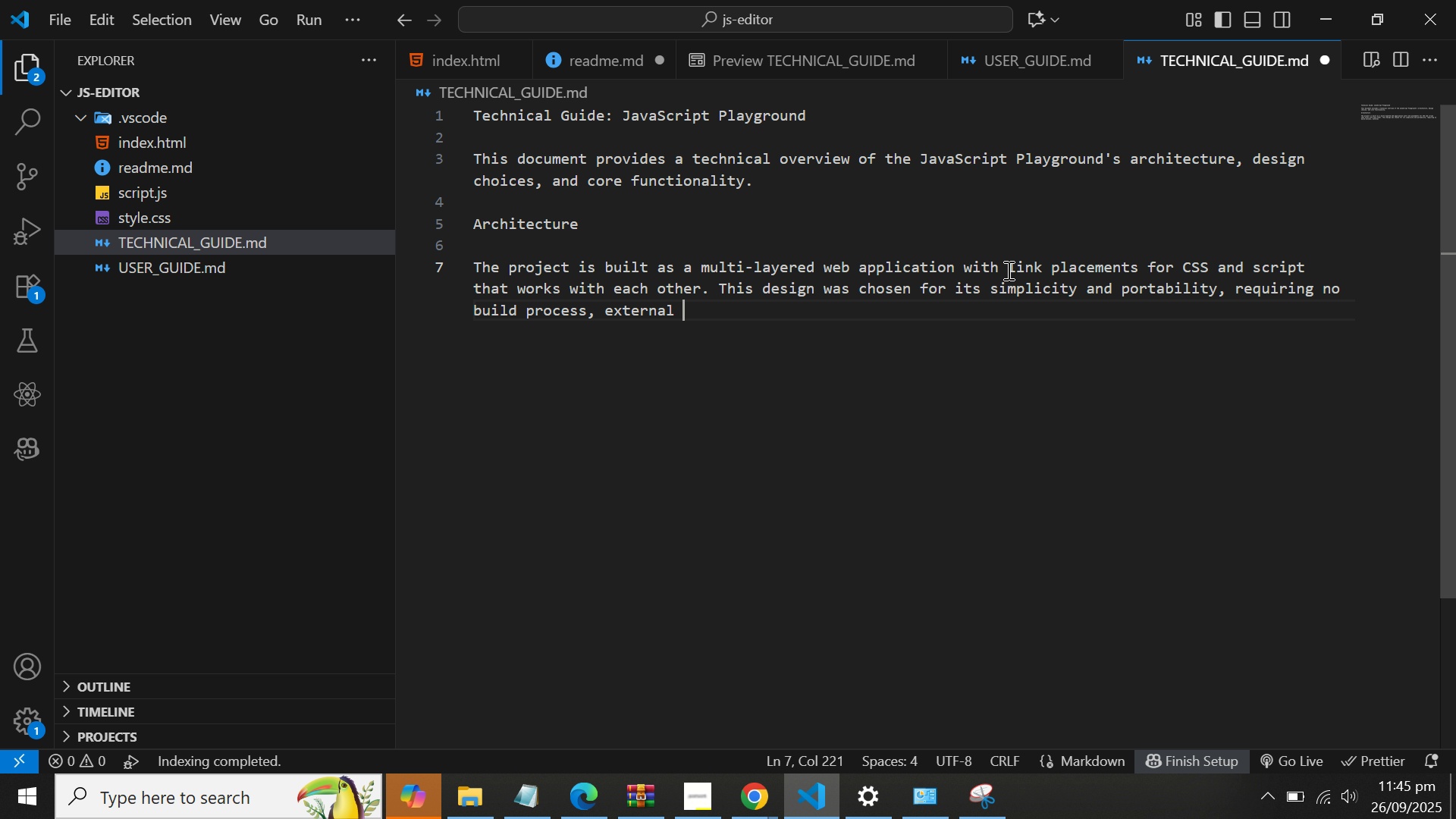 
wait(52.32)
 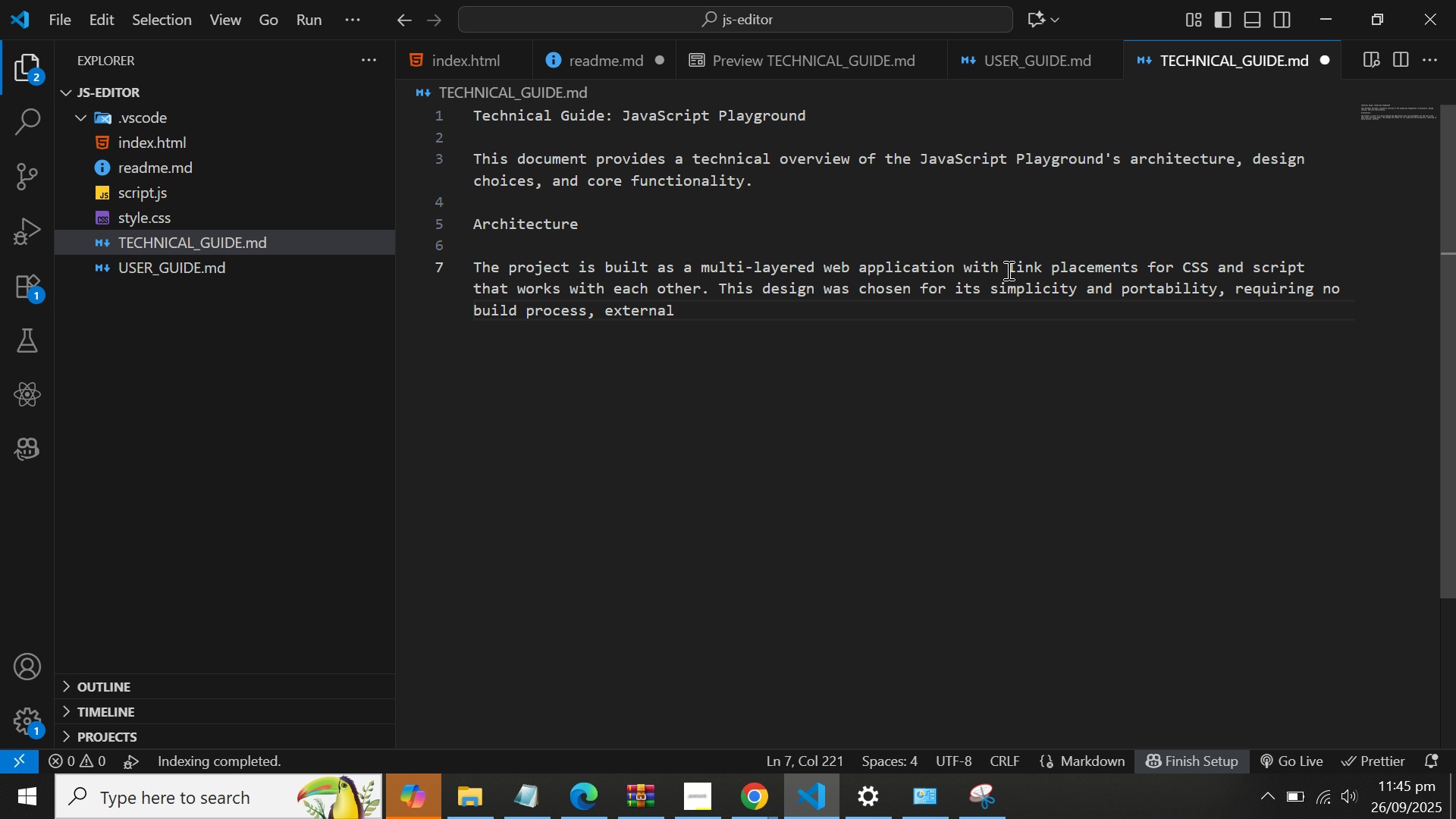 
key(Control+ArrowLeft)
 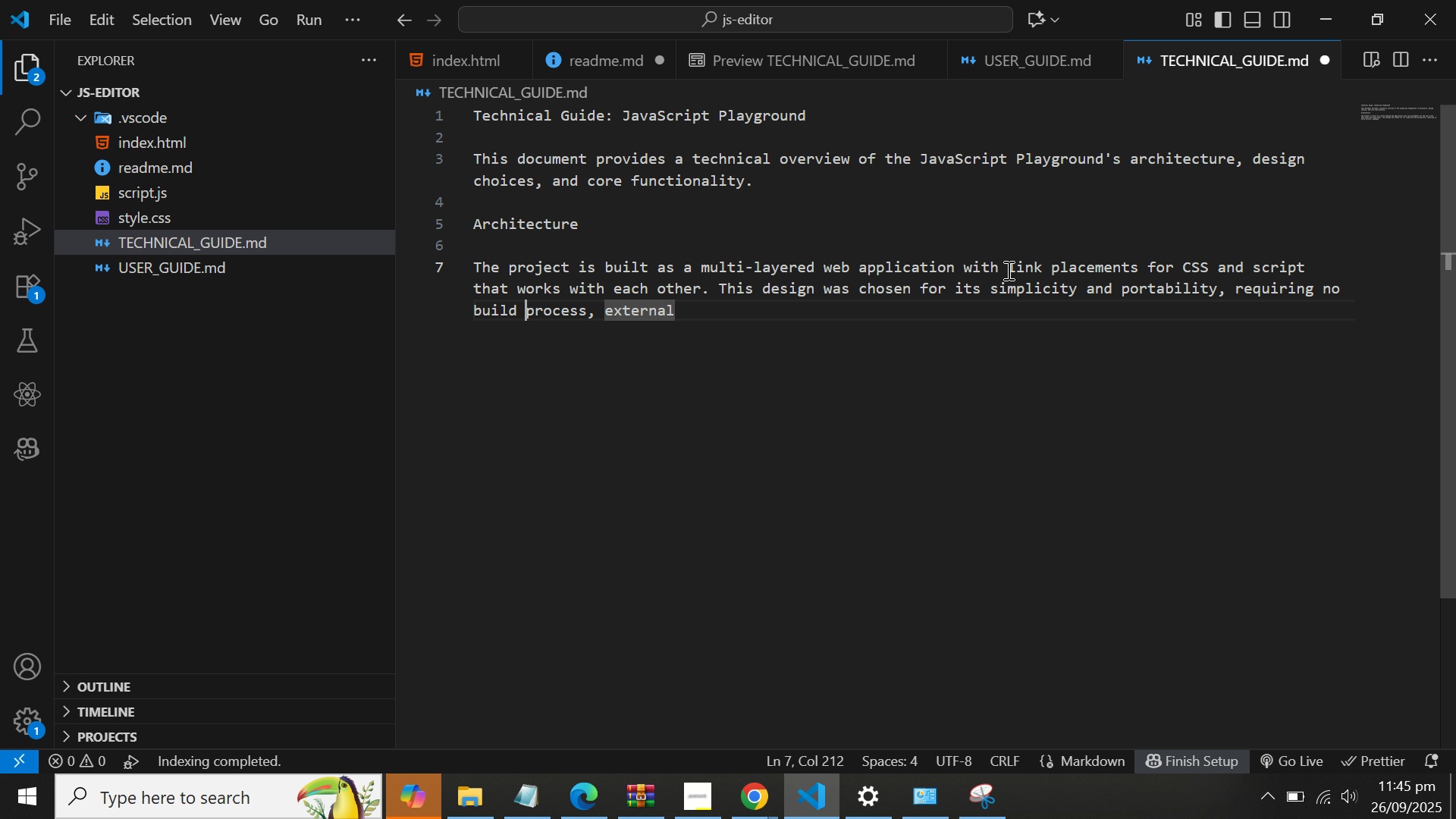 
key(Control+ArrowLeft)
 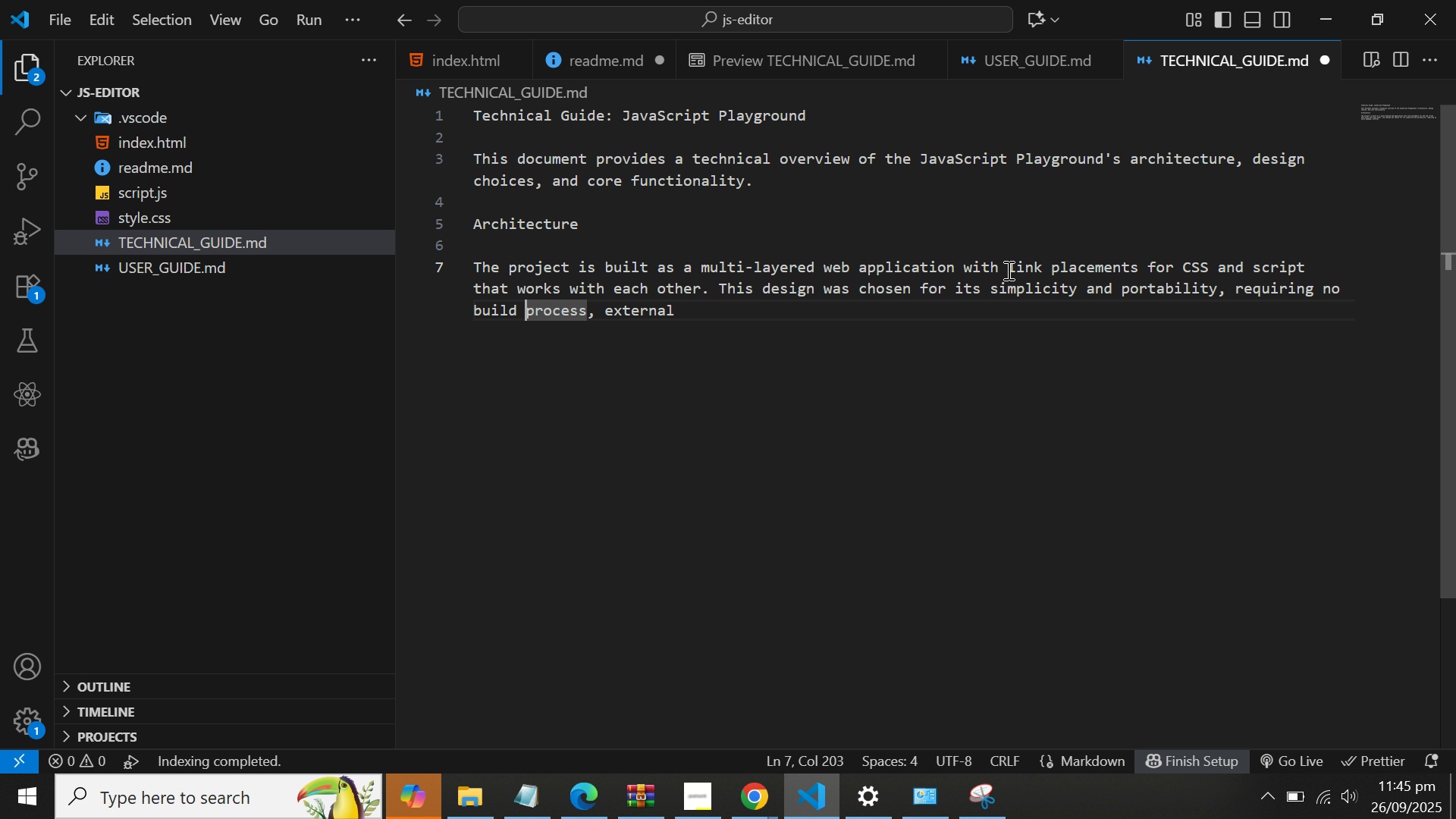 
key(ArrowRight)
 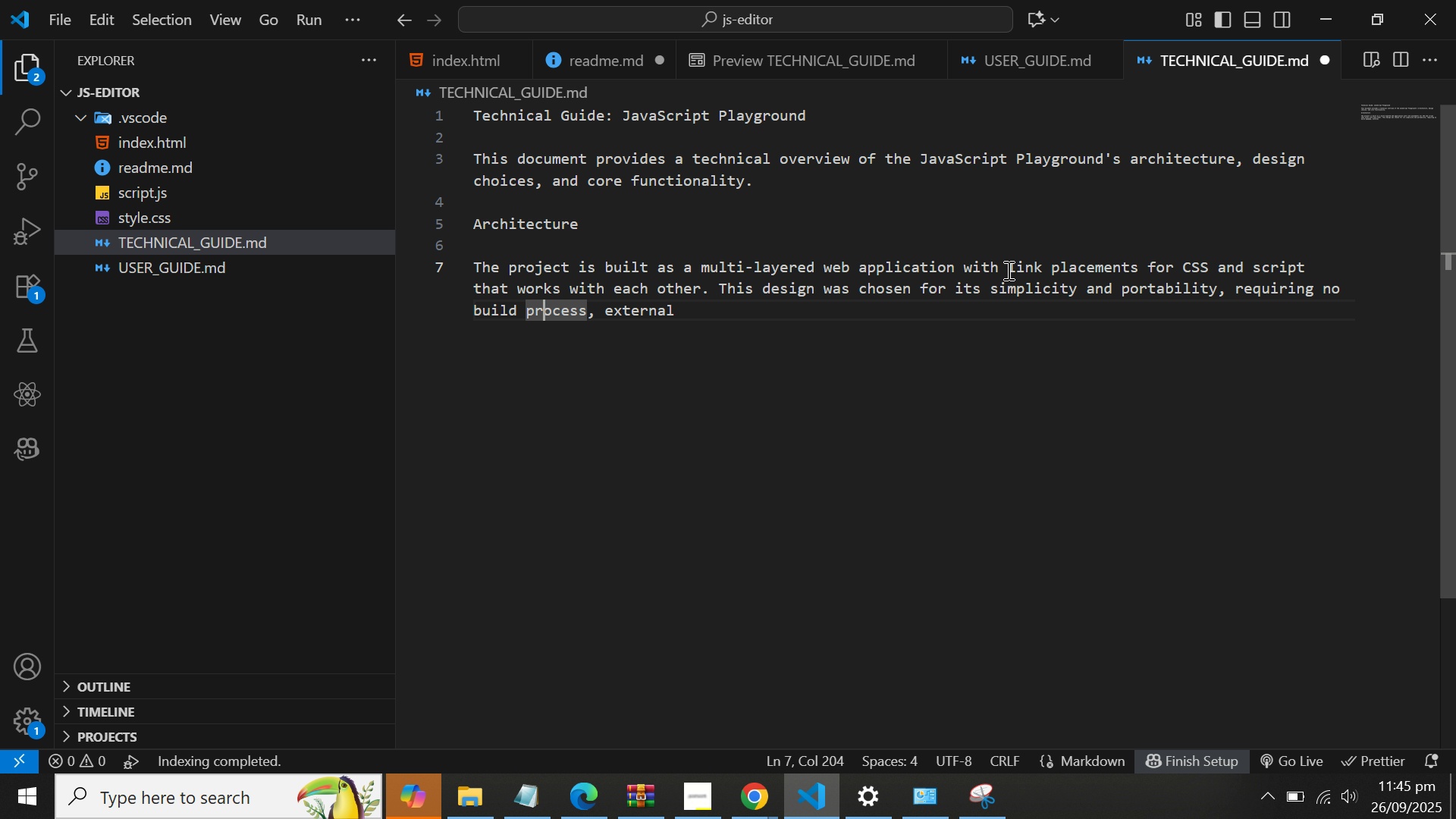 
key(ArrowRight)
 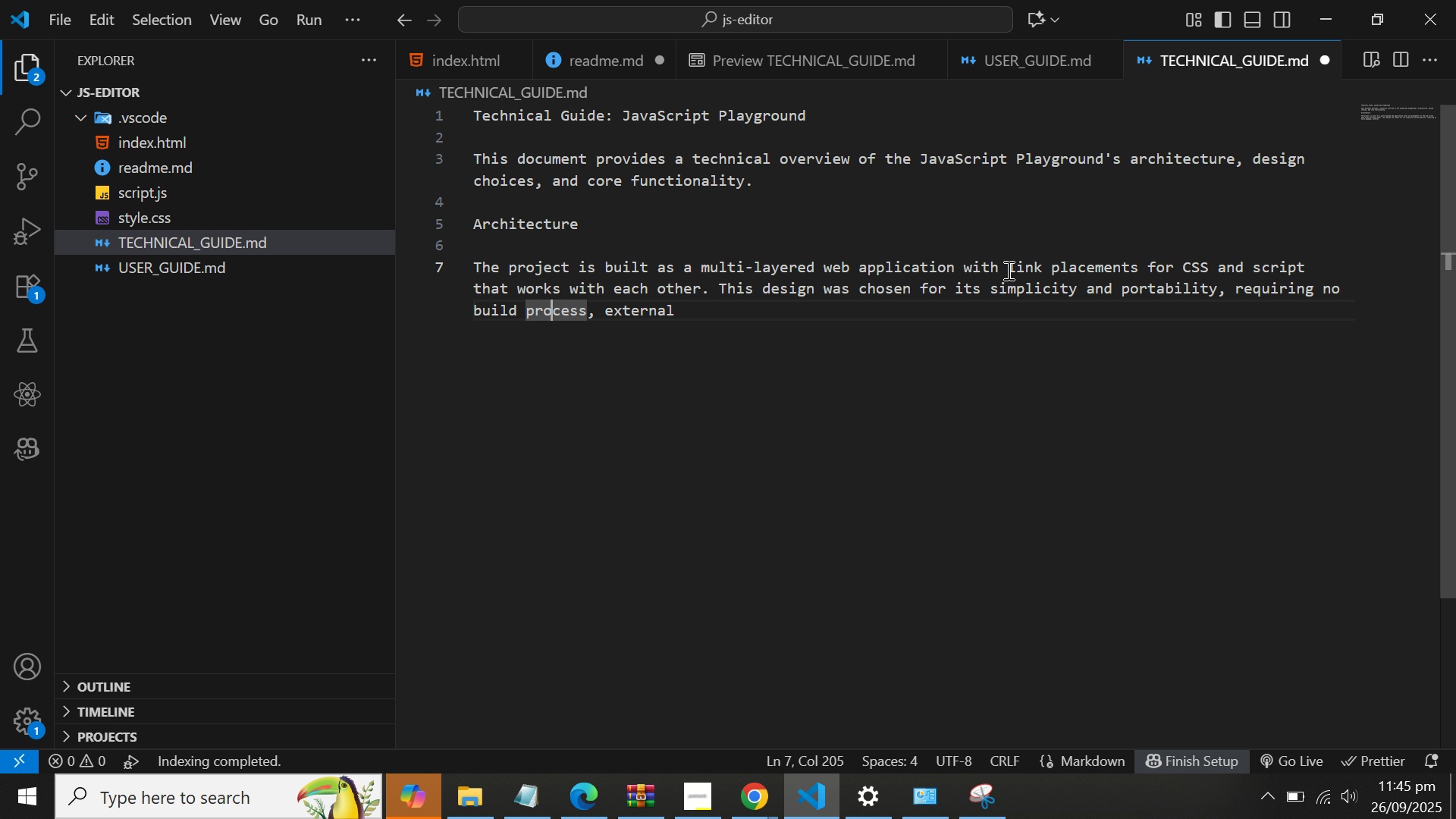 
key(ArrowRight)
 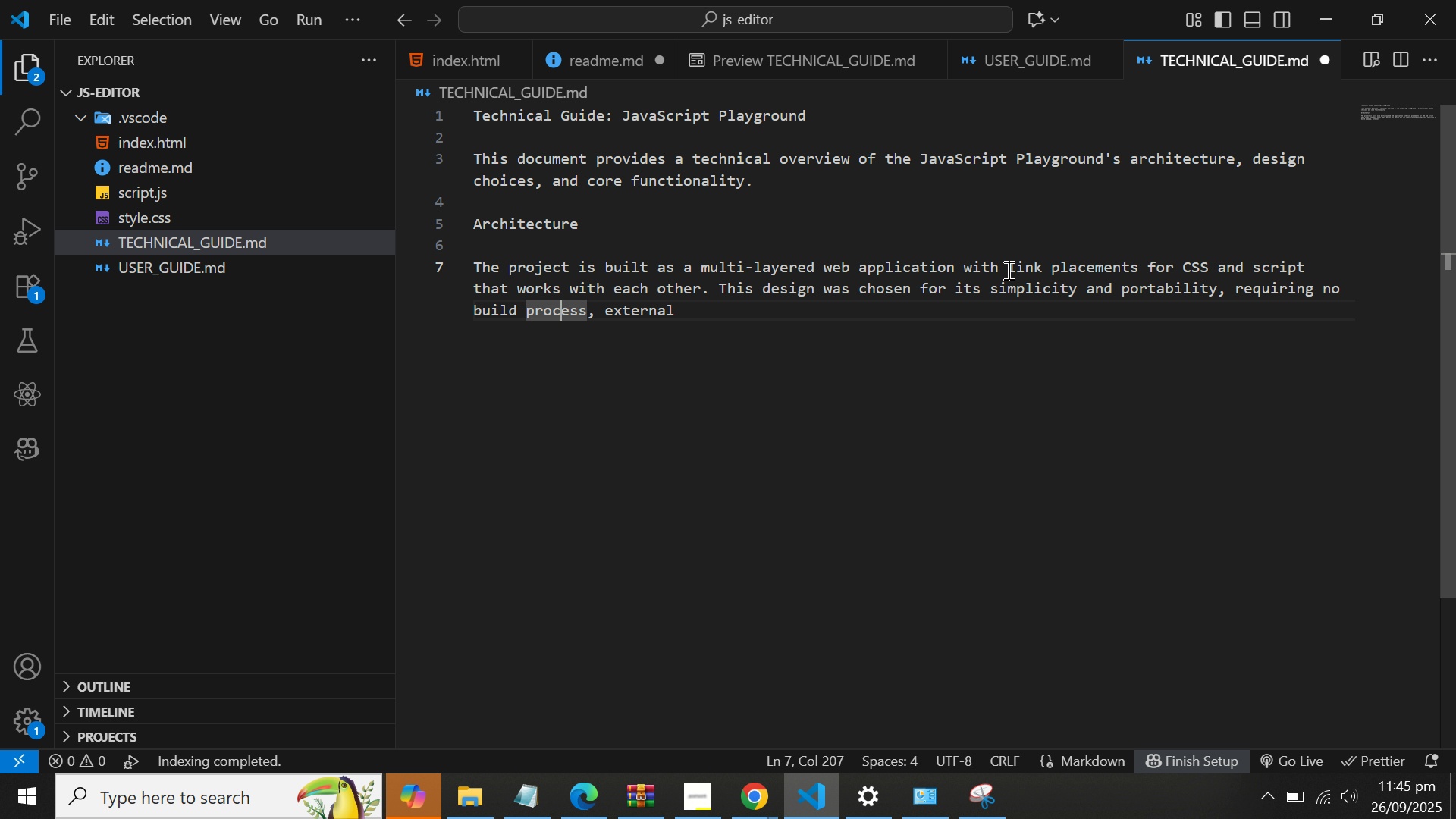 
key(ArrowRight)
 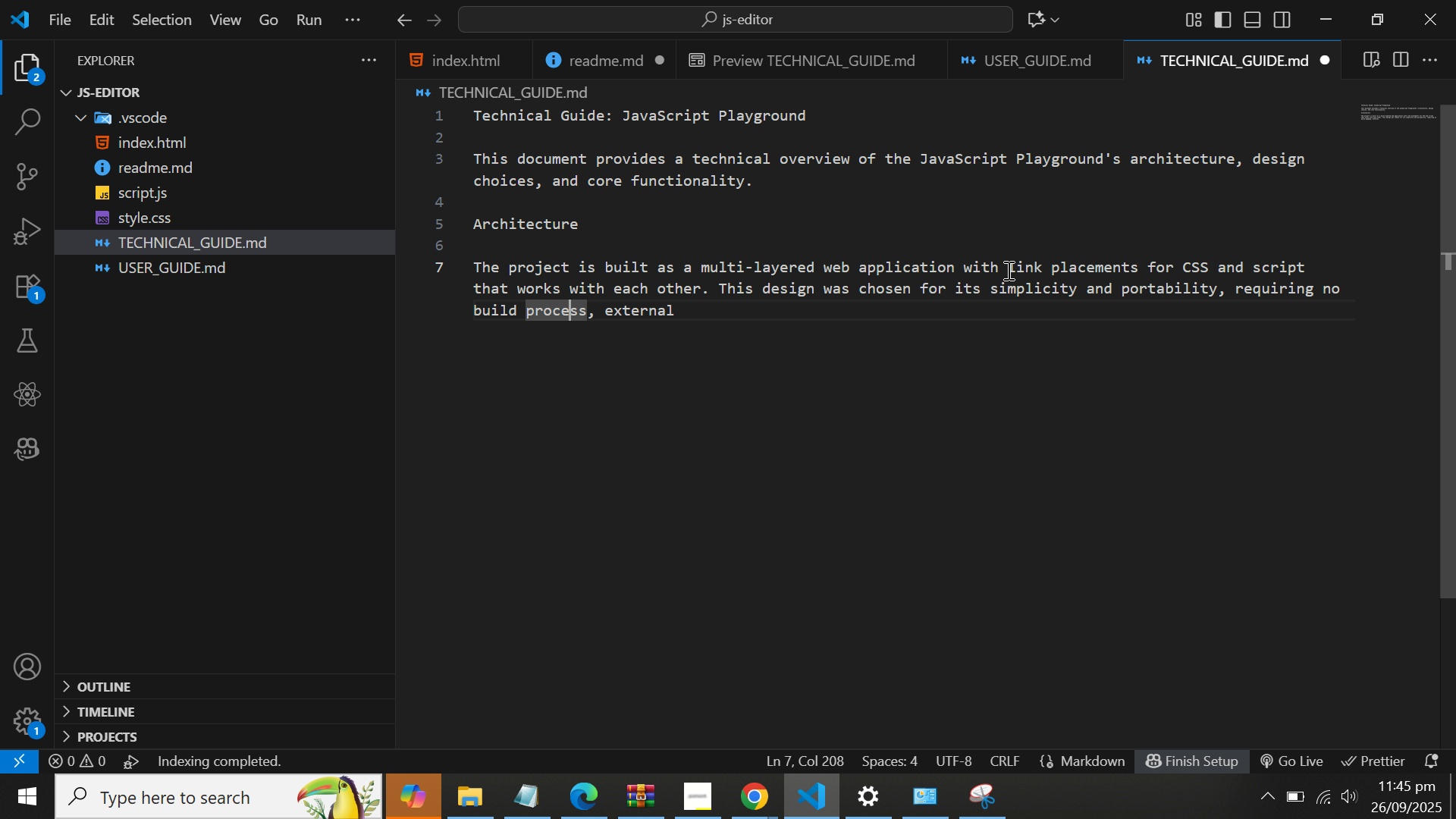 
key(ArrowRight)
 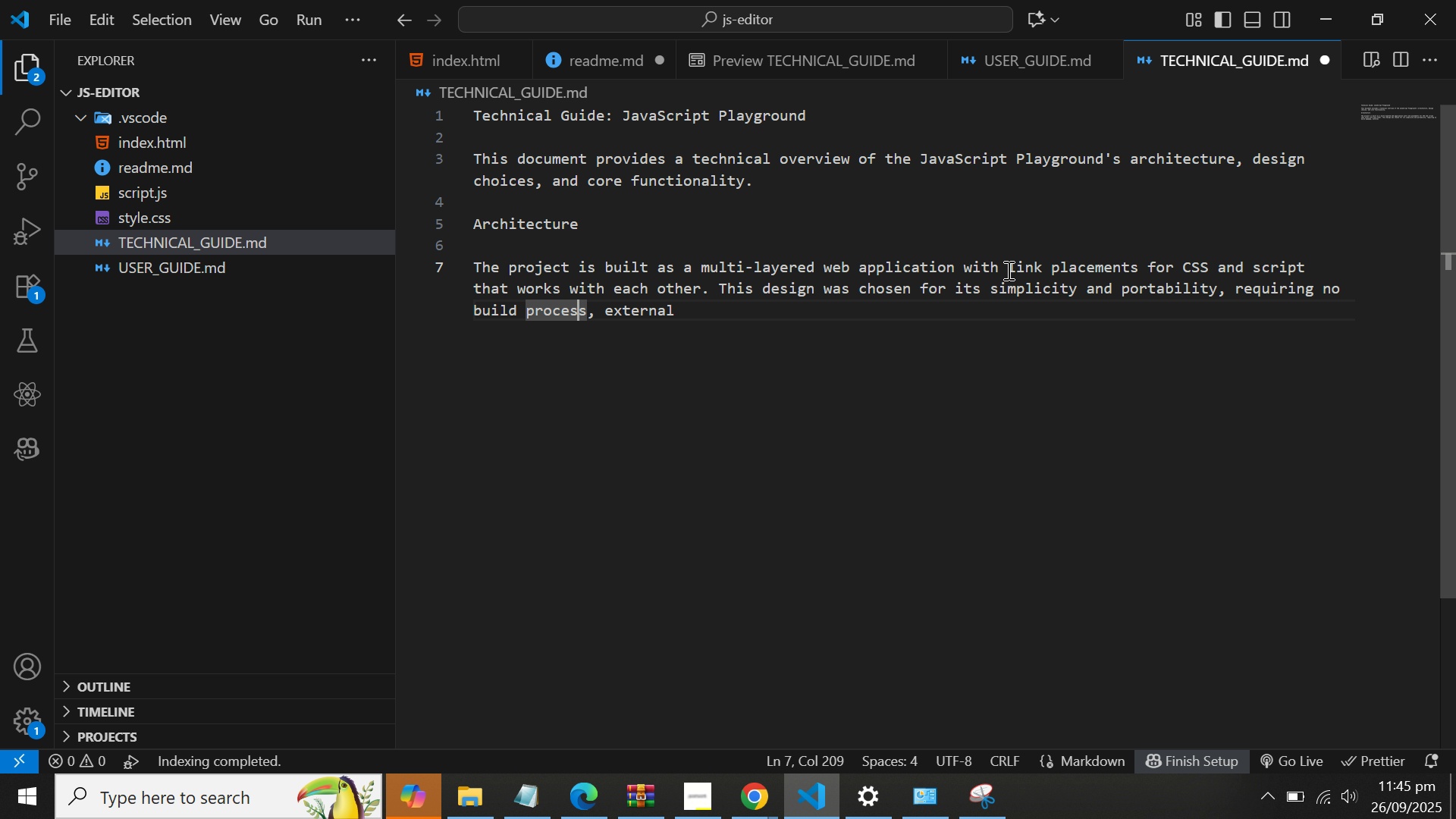 
key(ArrowRight)
 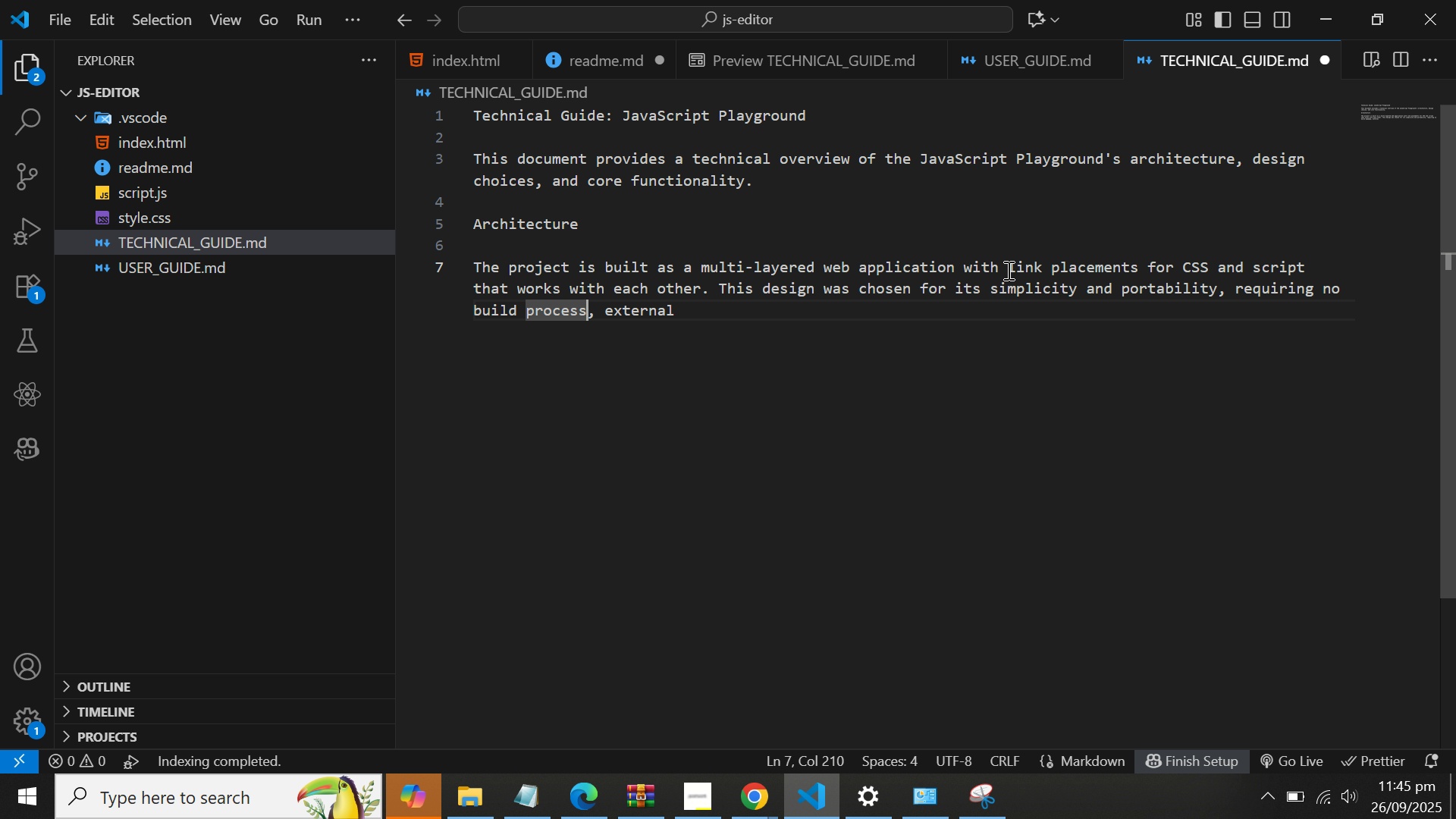 
key(ArrowRight)
 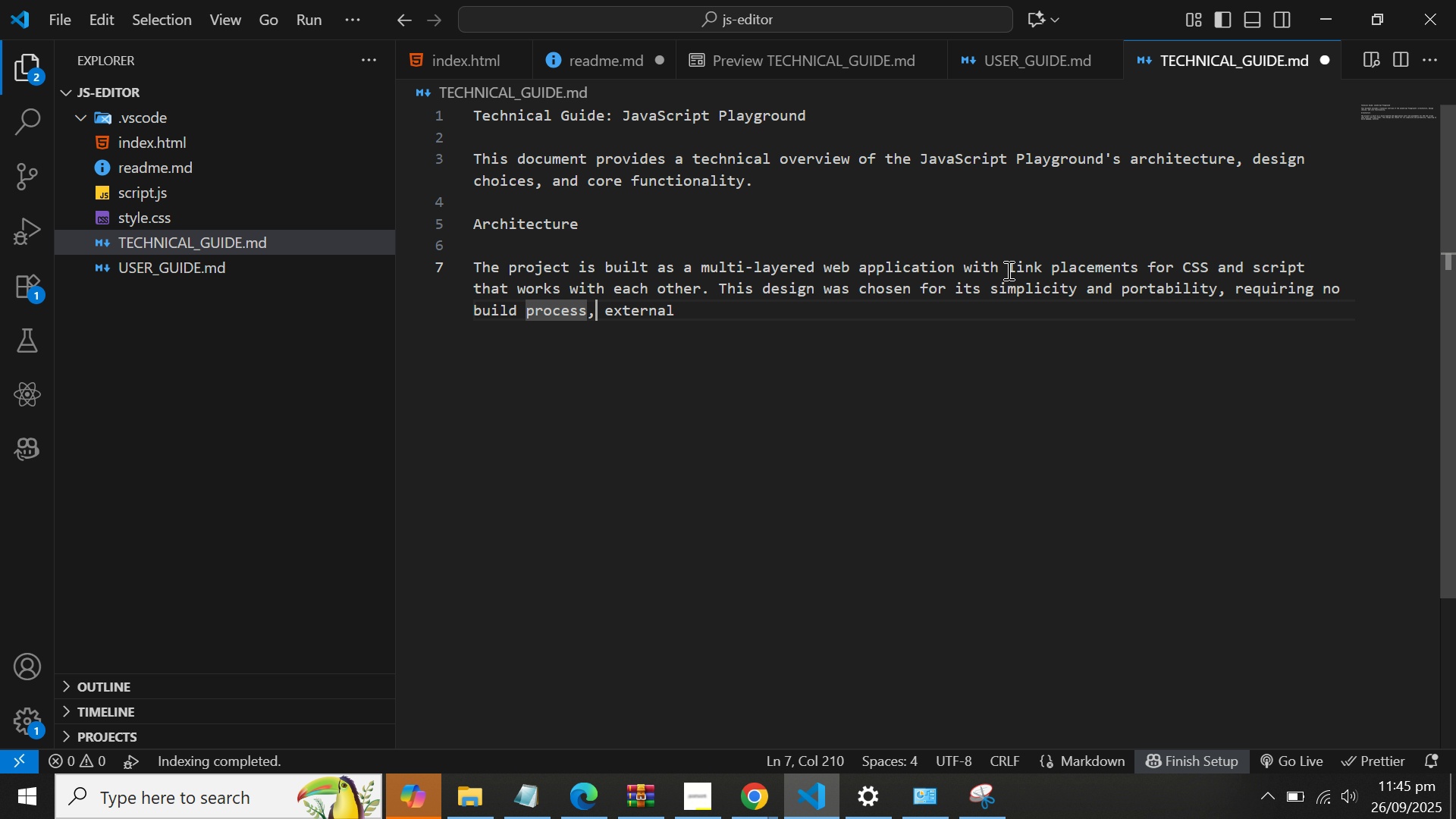 
key(ArrowRight)
 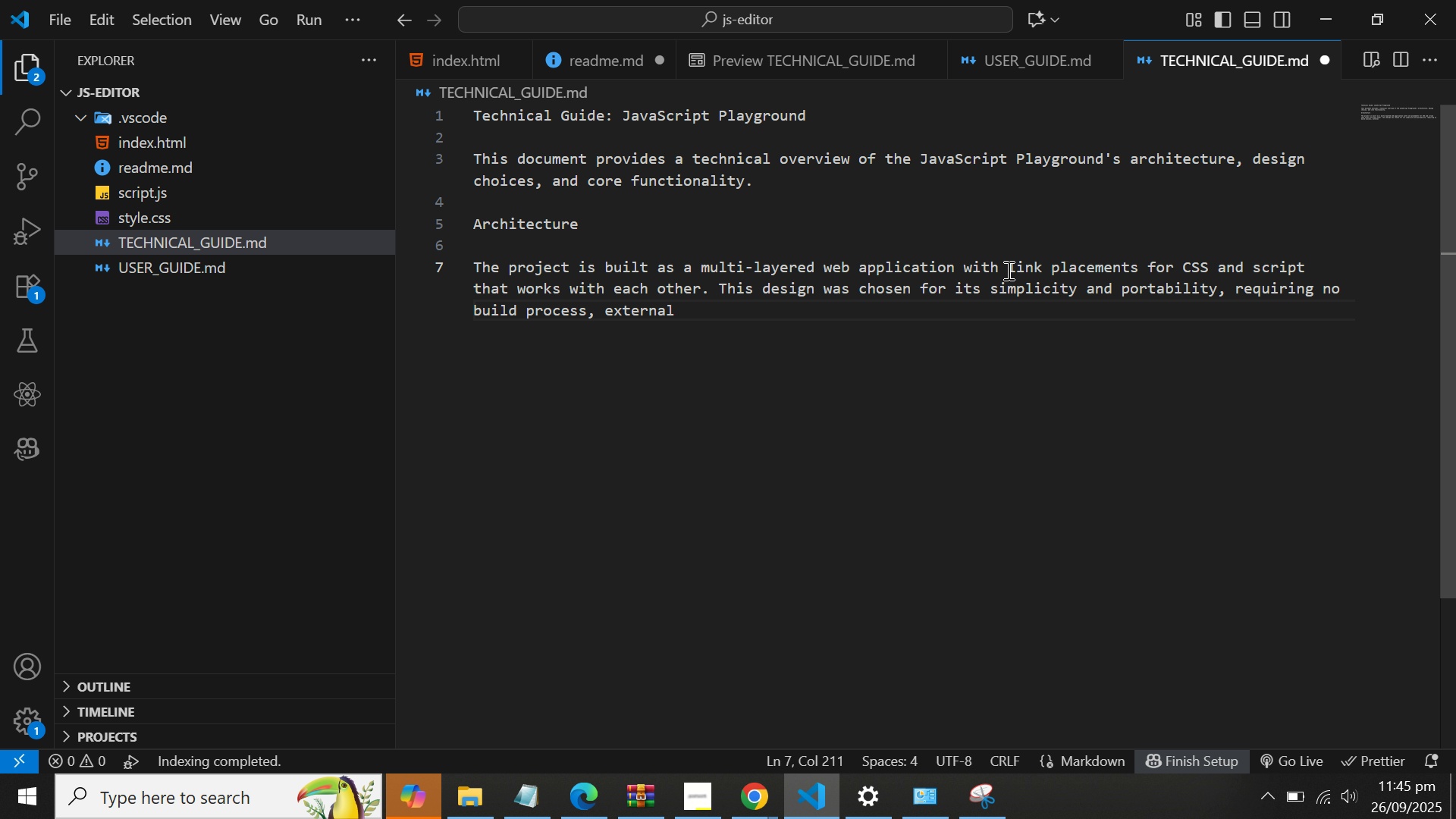 
key(Backspace)
type( and)
 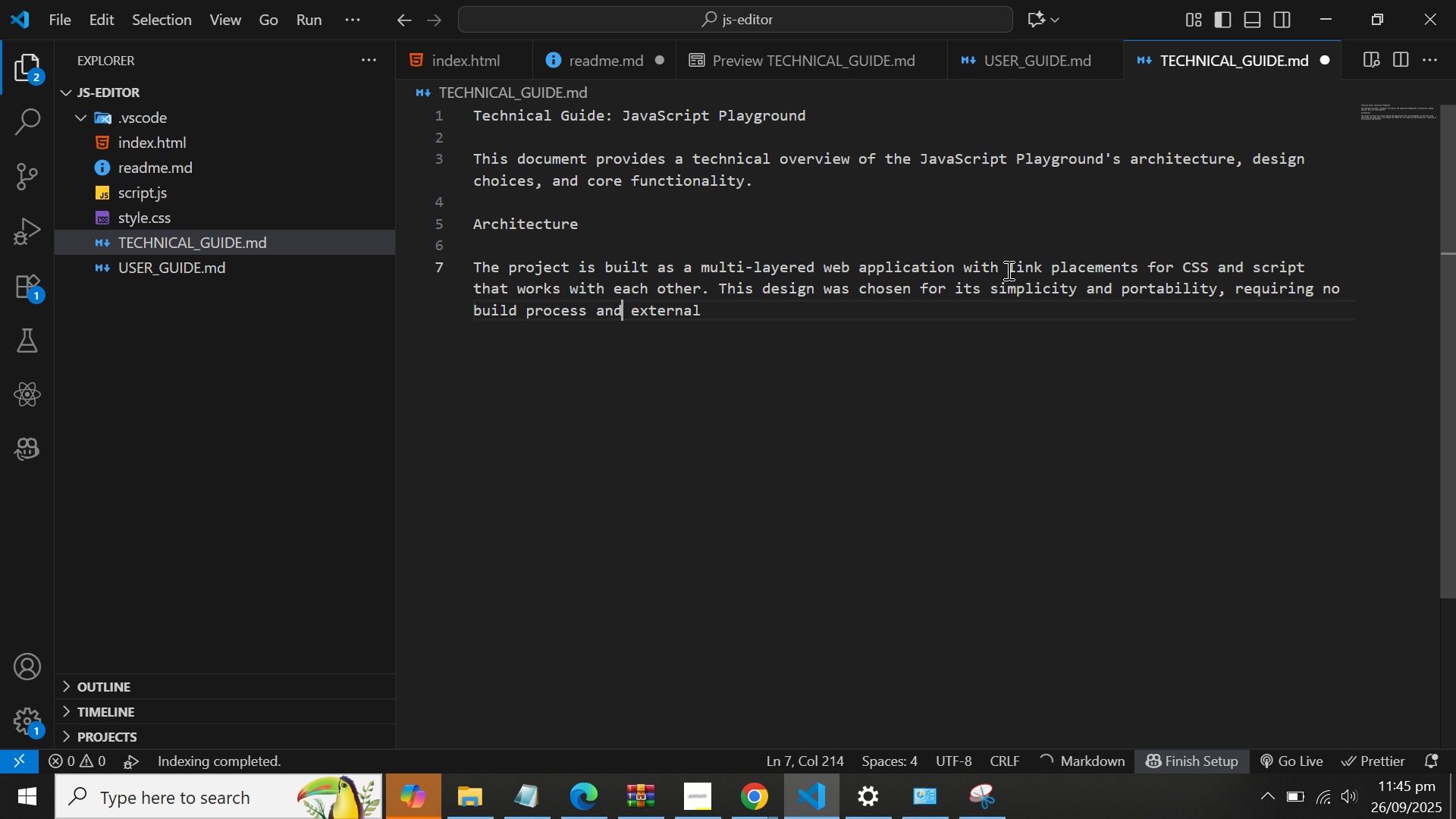 
key(Control+ArrowRight)
 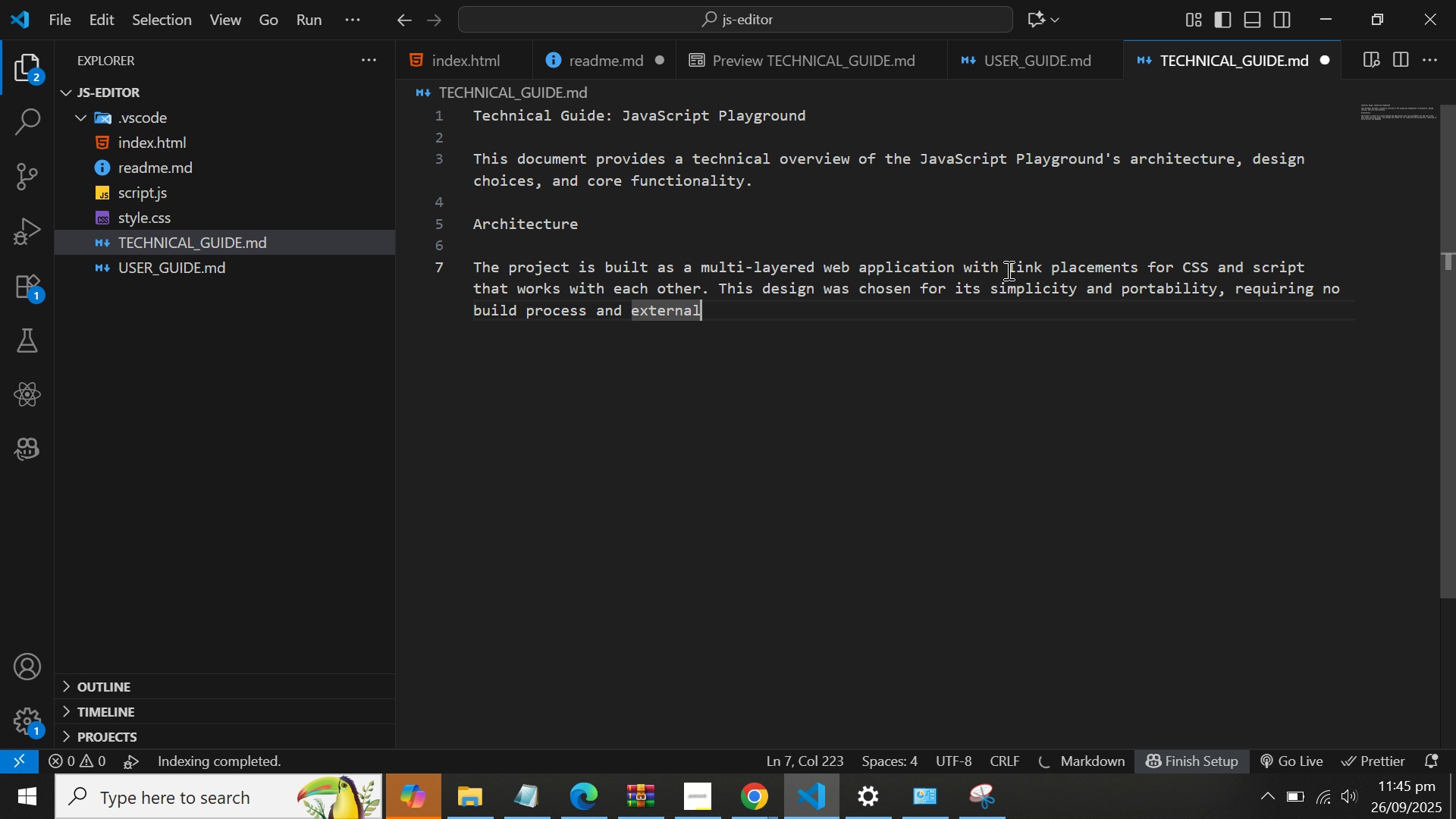 
key(Control+ArrowRight)
 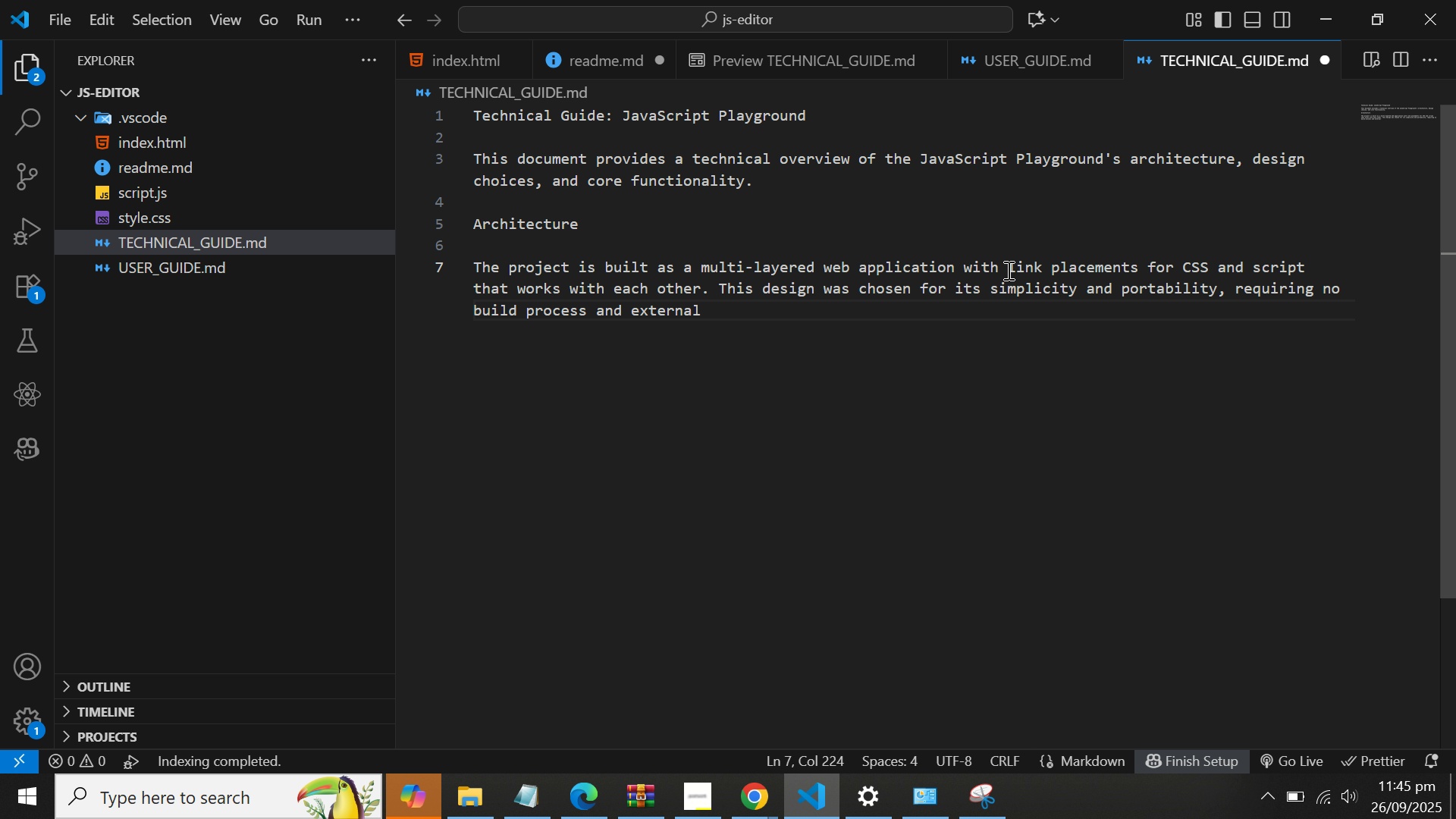 
type(dependencies (other than a CDN)
 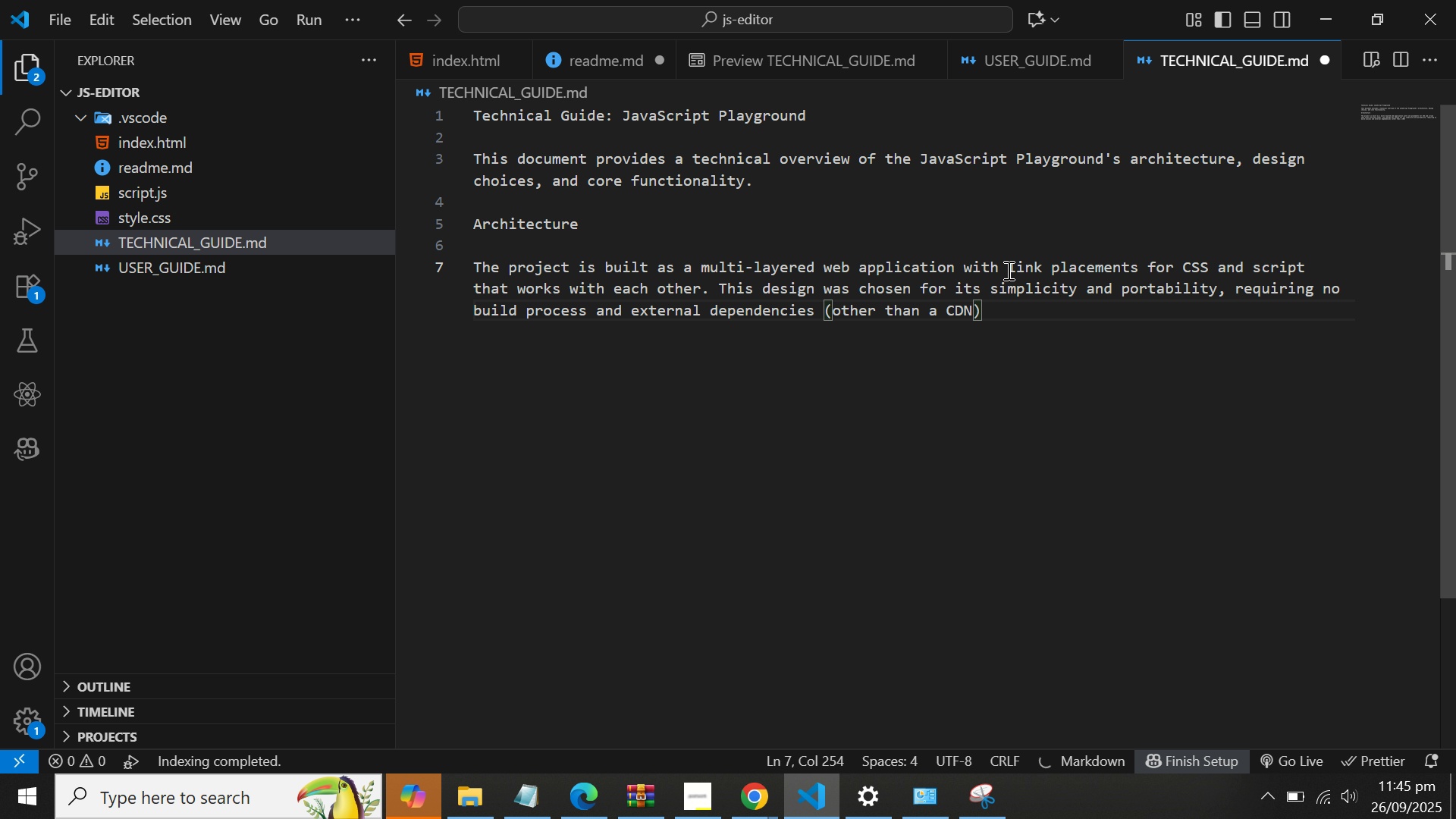 
wait(25.27)
 